 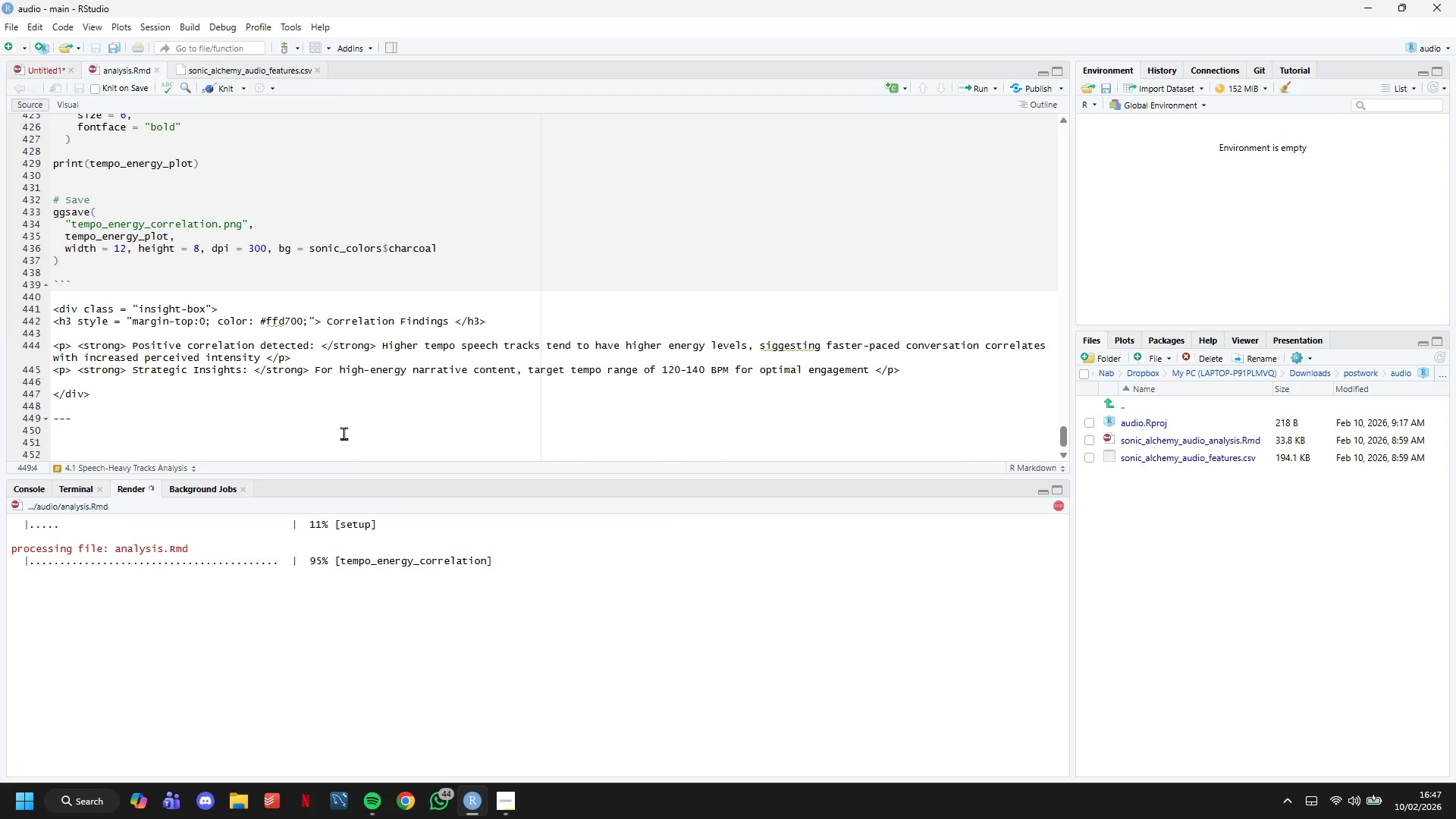 
scroll: coordinate [742, 469], scroll_direction: down, amount: 3.0
 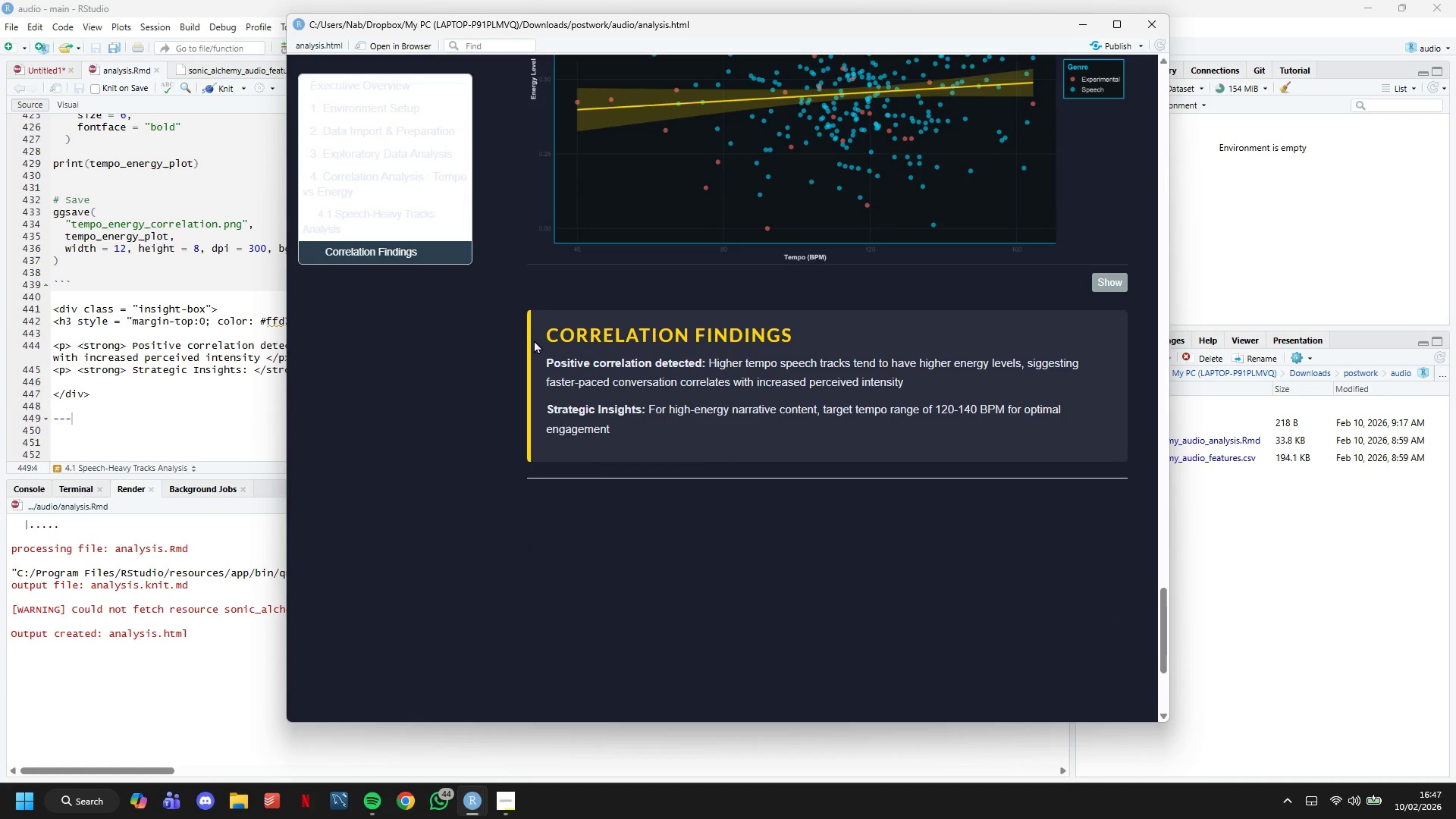 
left_click_drag(start_coordinate=[540, 337], to_coordinate=[639, 431])
 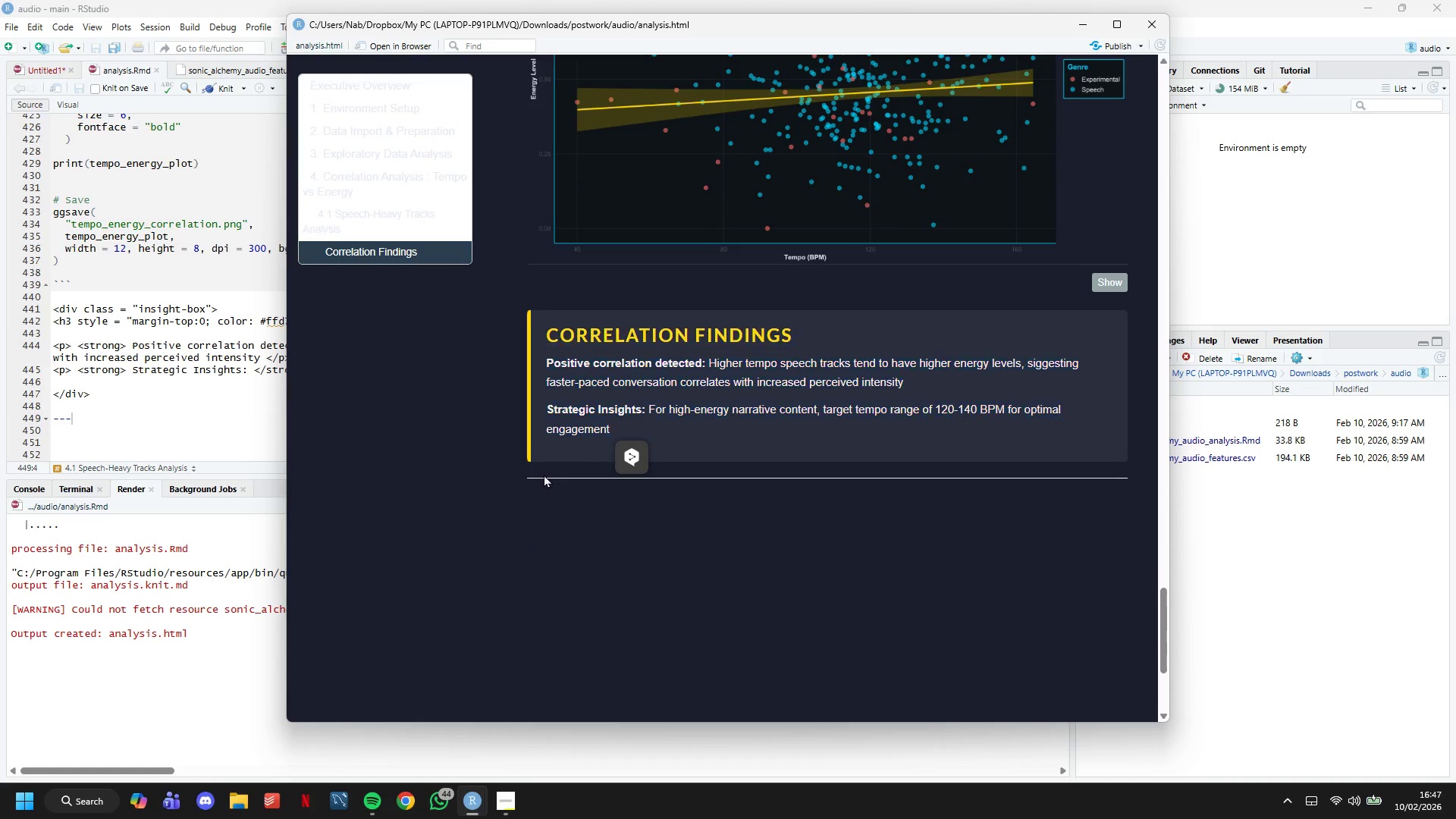 
left_click([544, 474])
 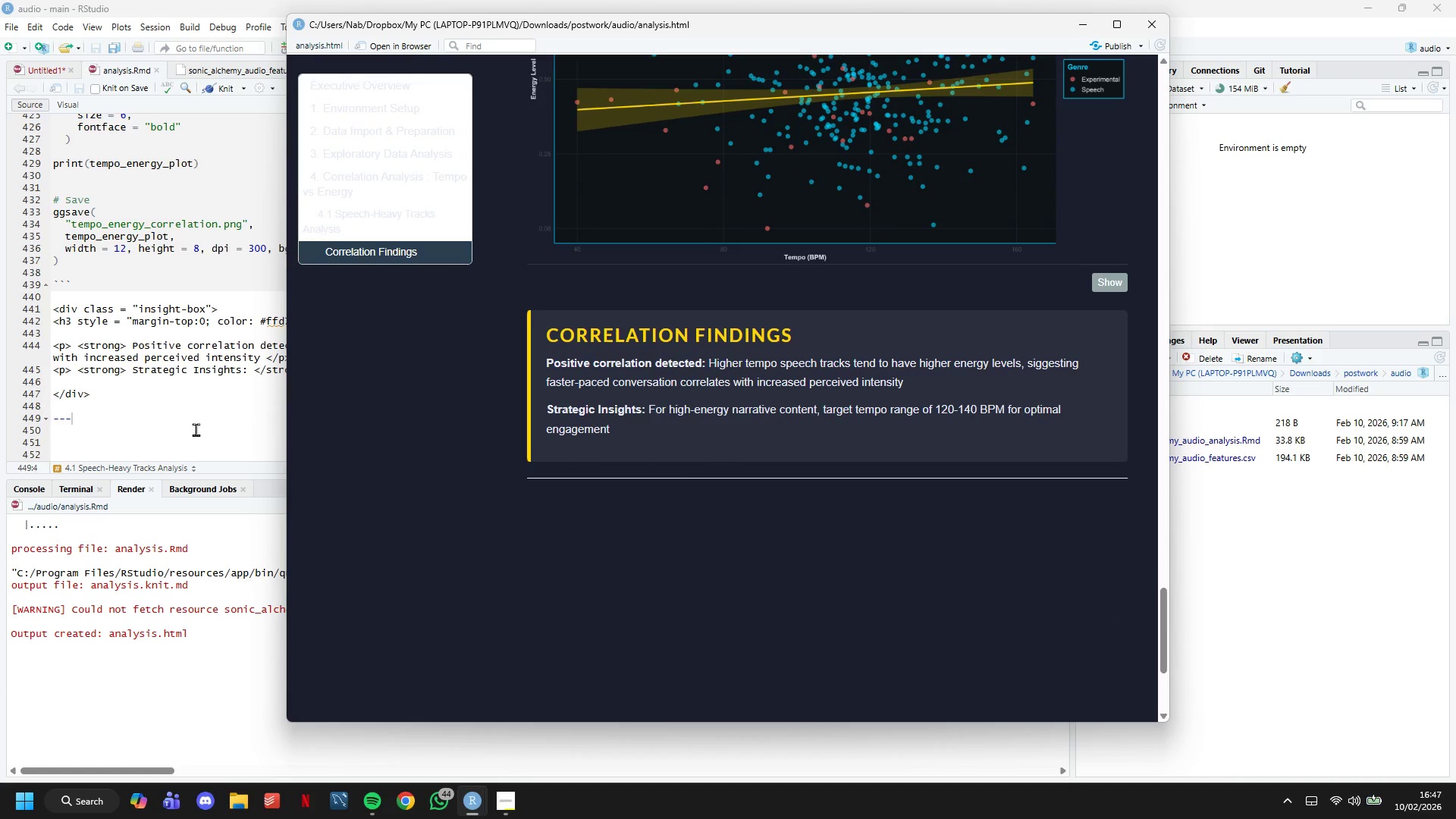 
left_click([195, 429])
 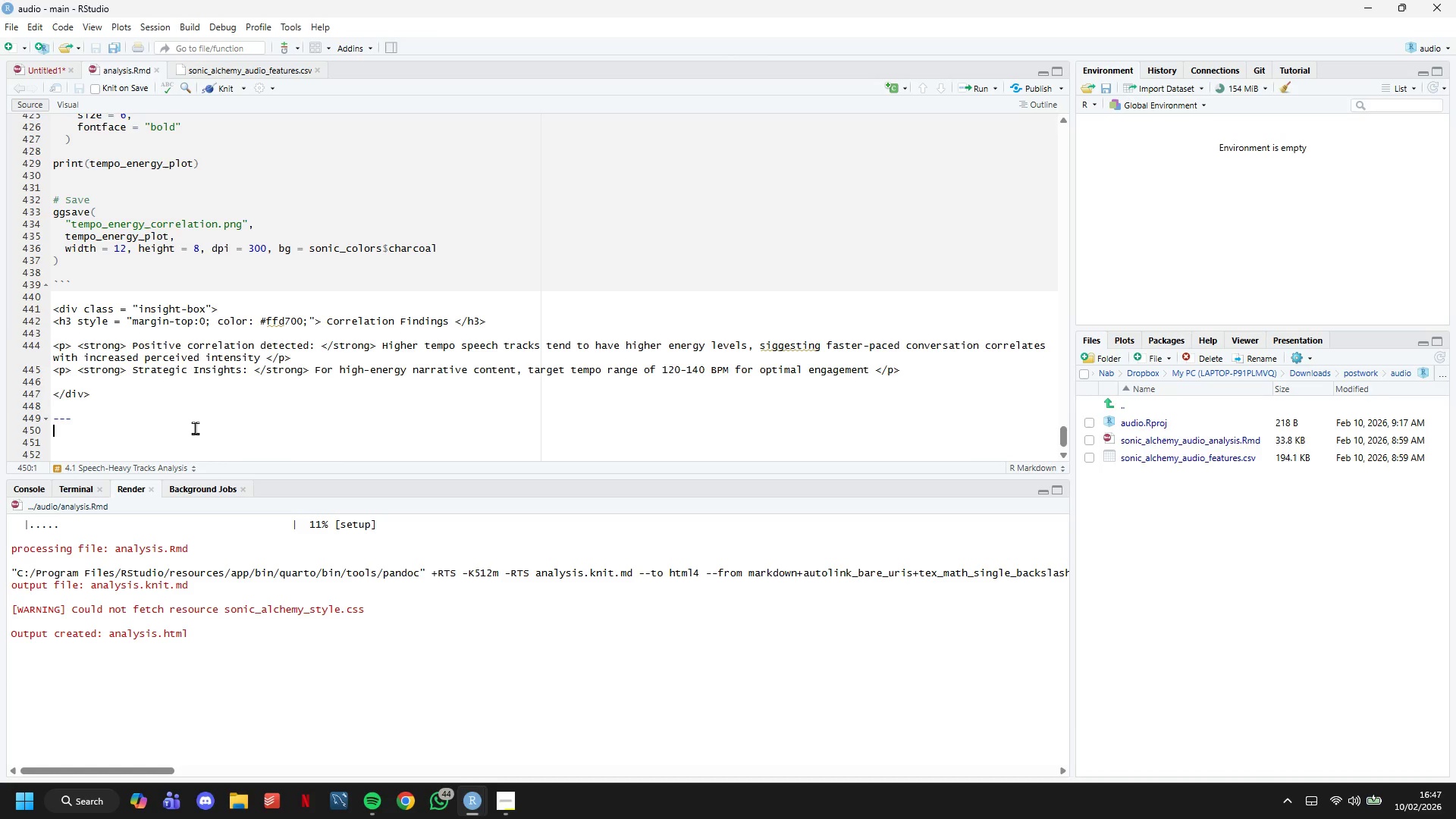 
key(Enter)
 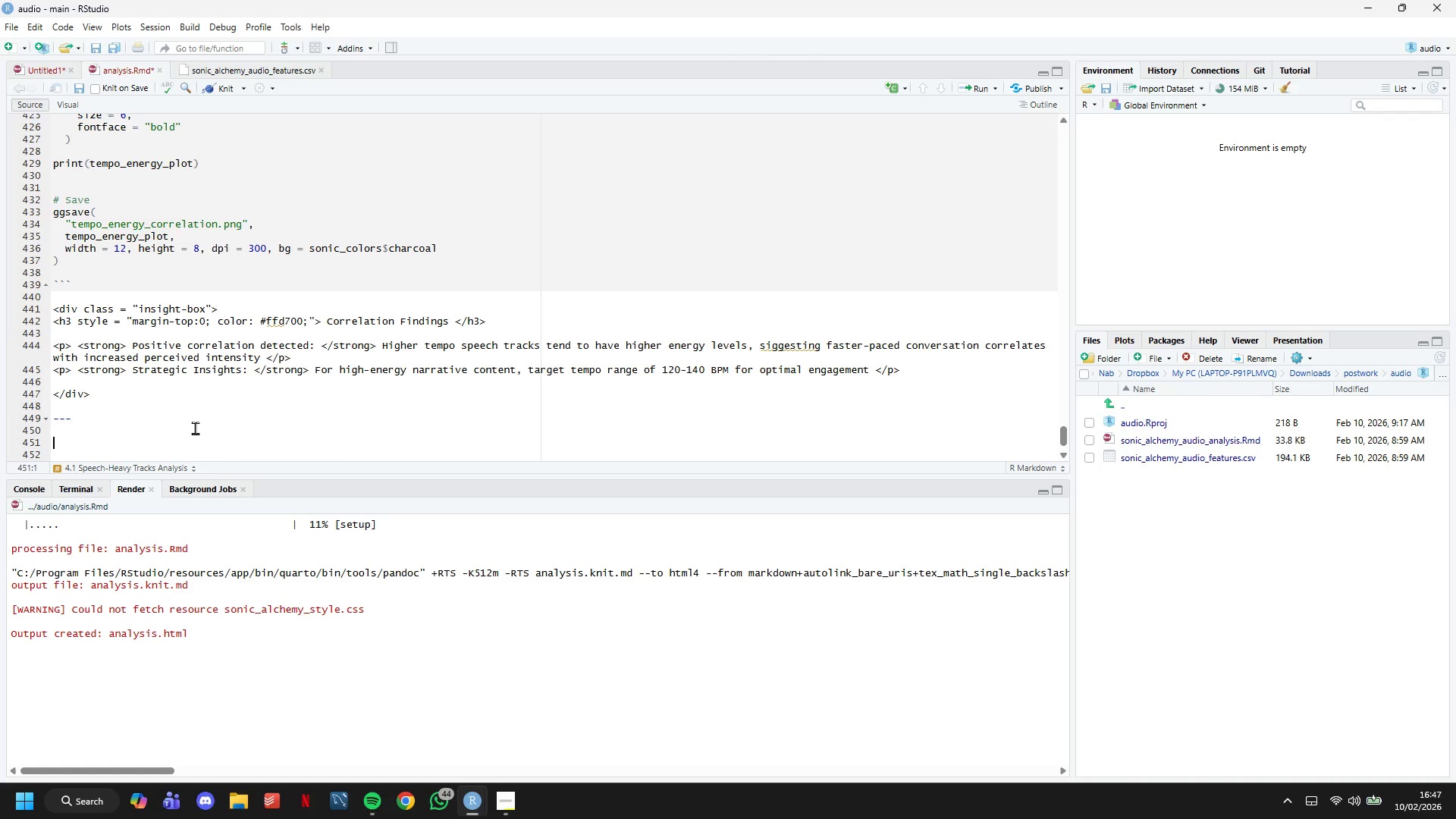 
key(Shift+ShiftLeft)
 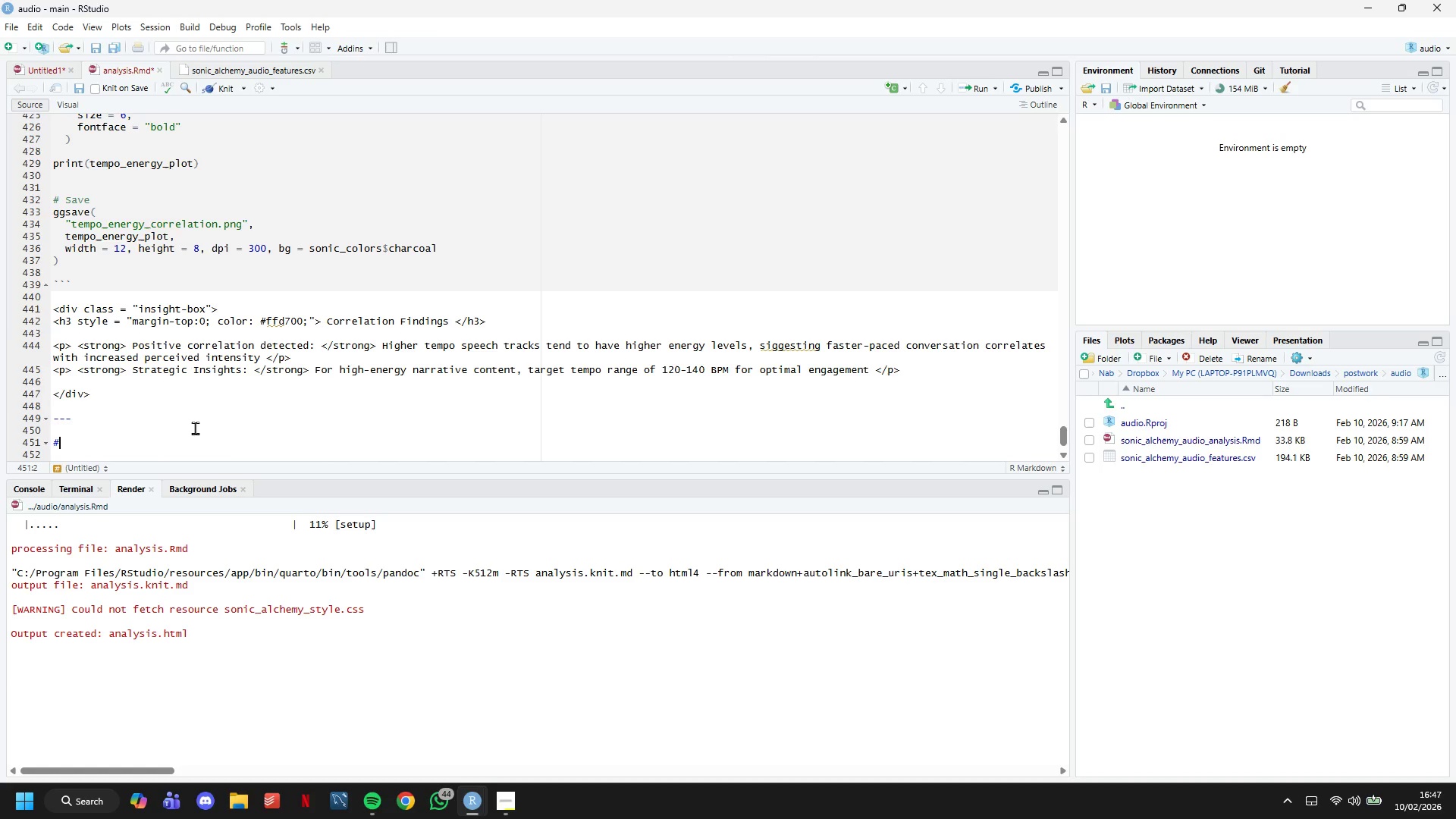 
key(Shift+3)
 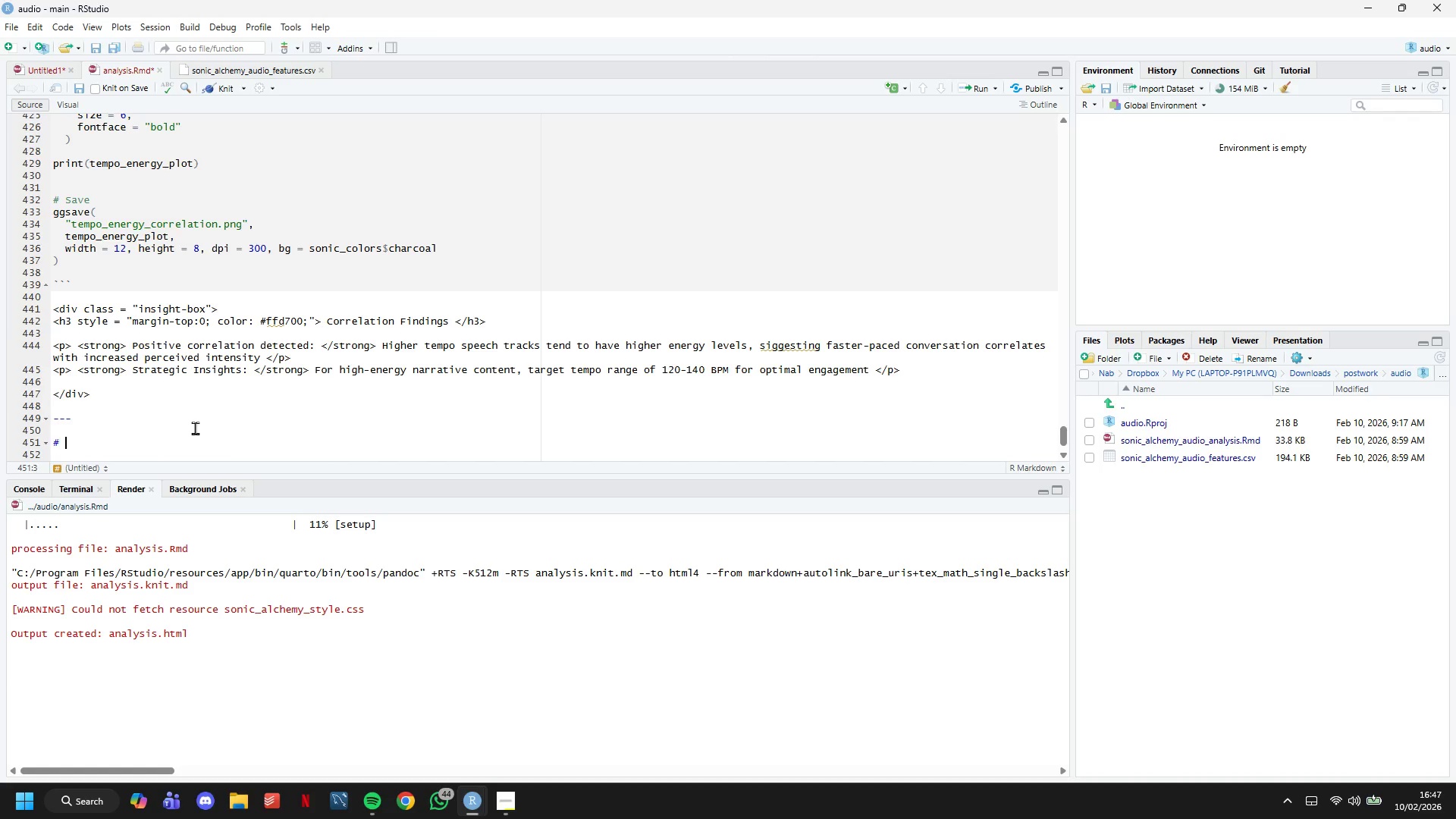 
key(Shift+Space)
 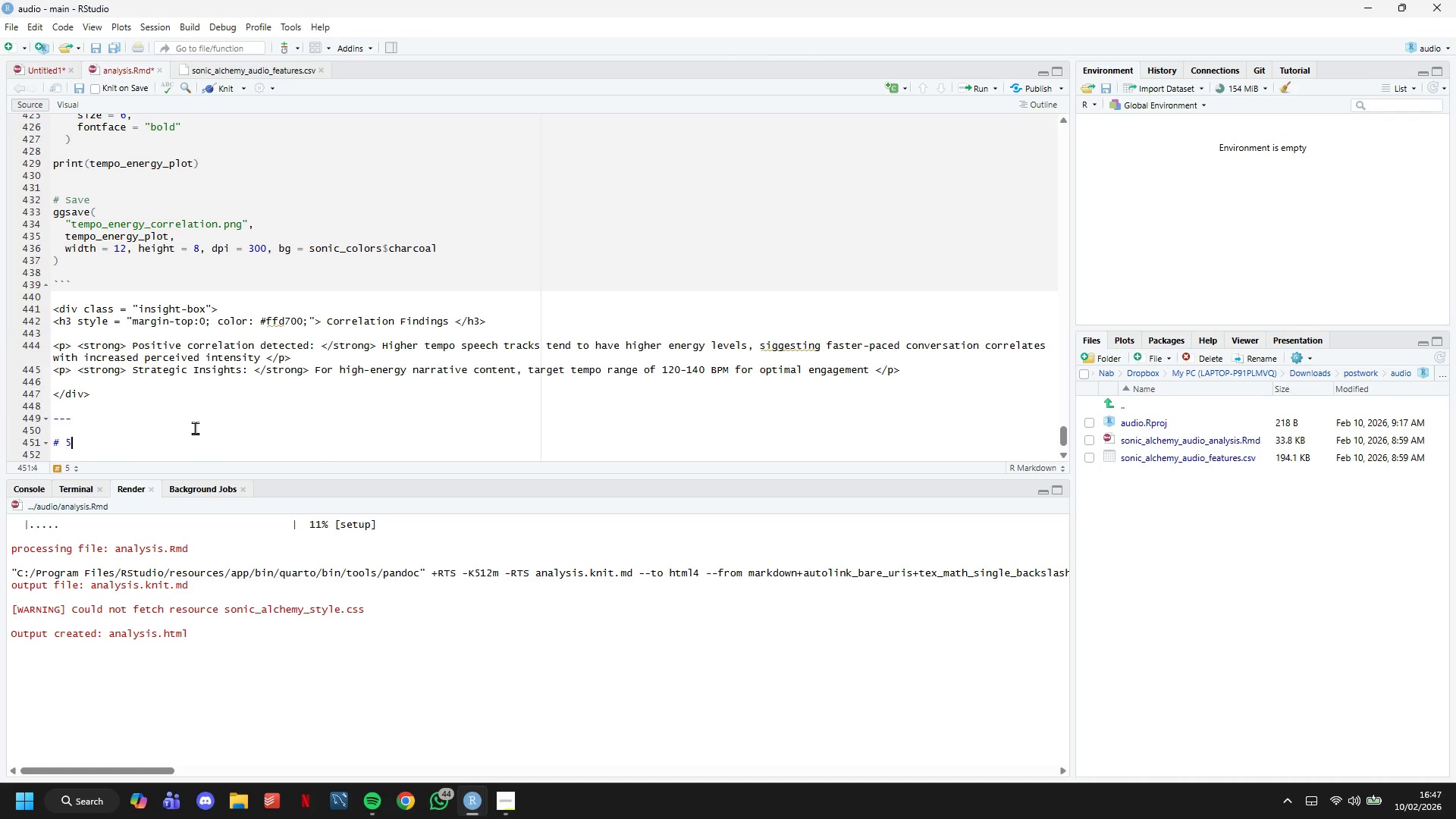 
key(5)
 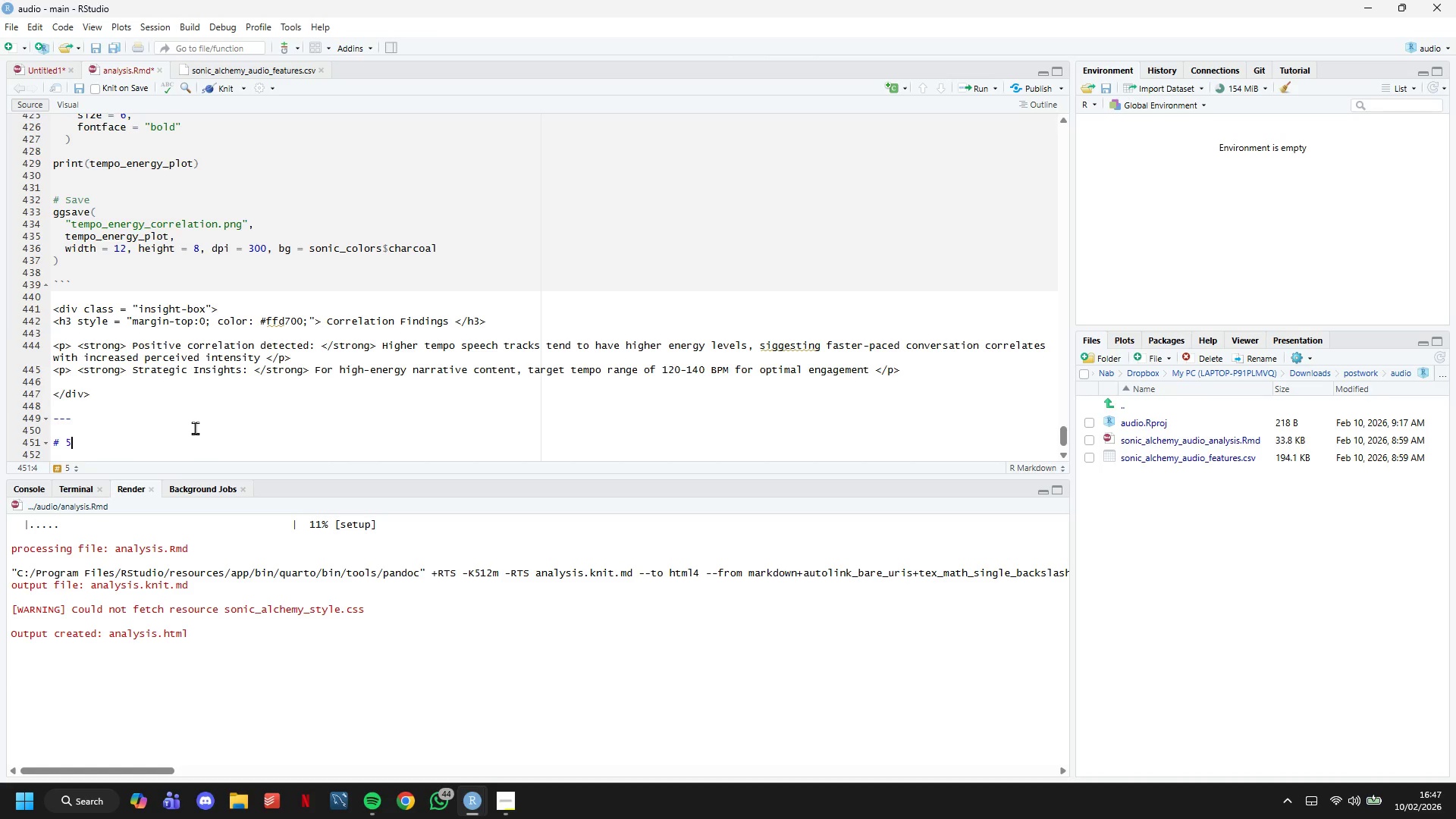 
key(Period)
 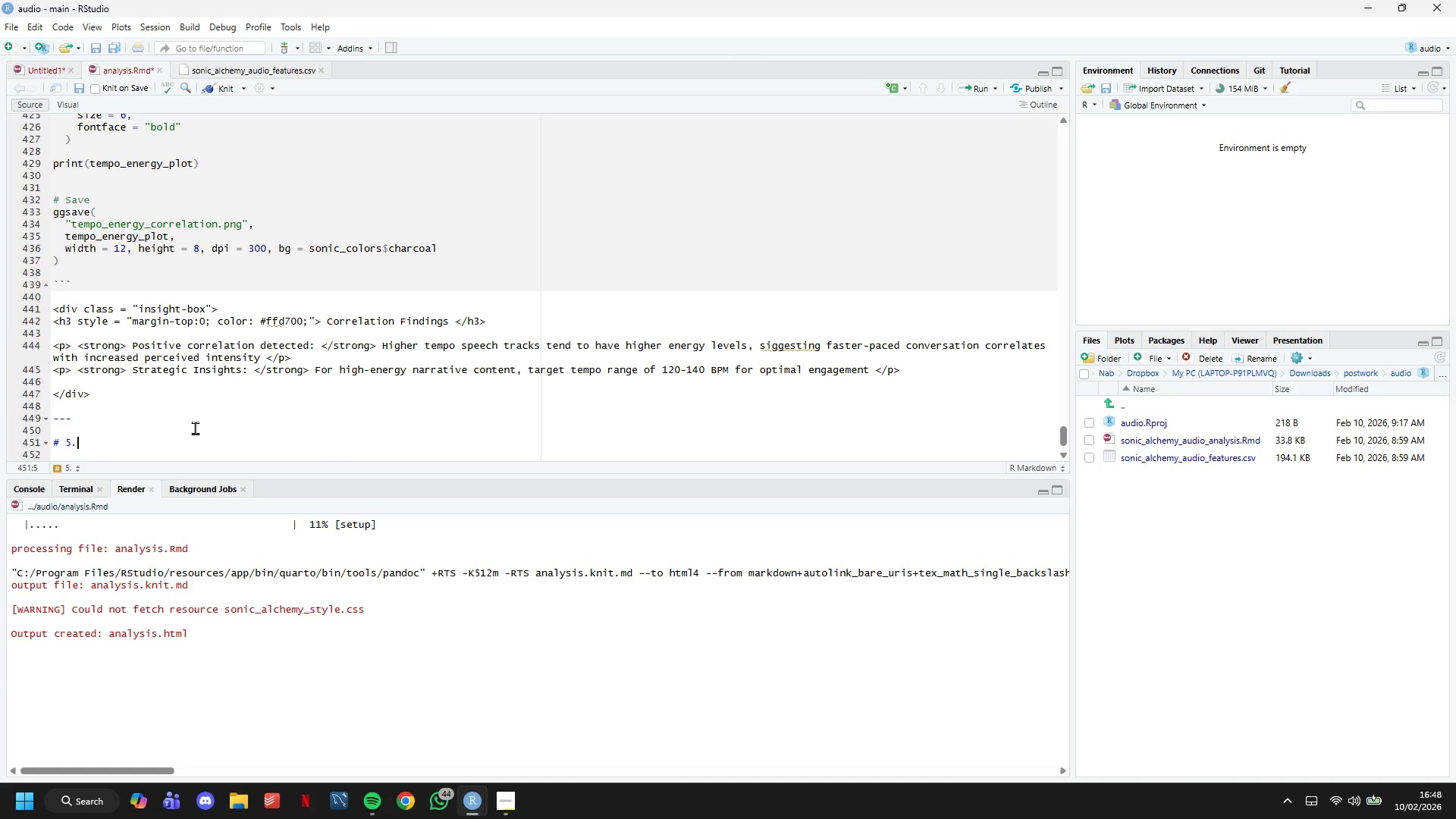 
wait(38.47)
 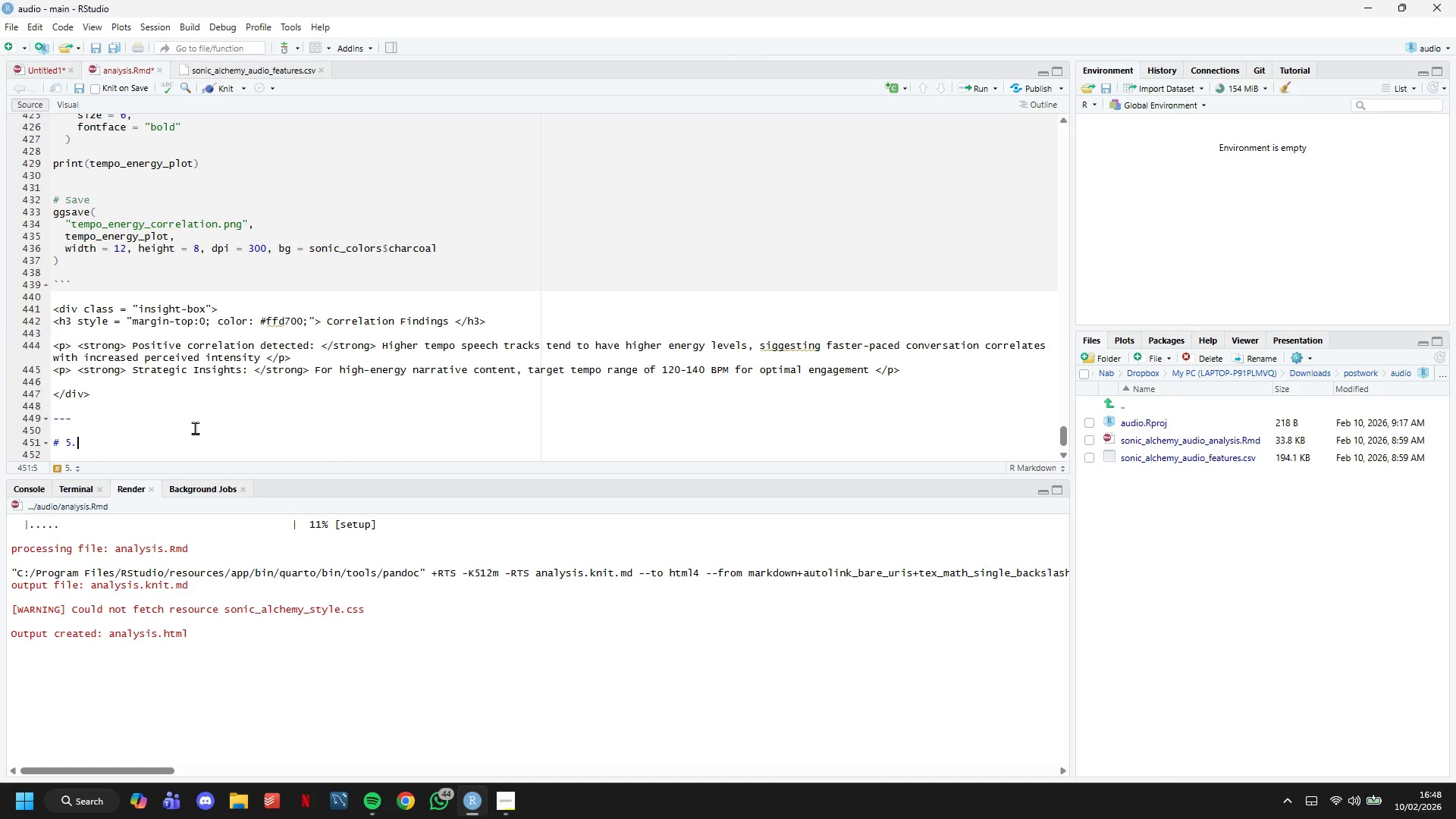 
type(Interactive Exploration)
 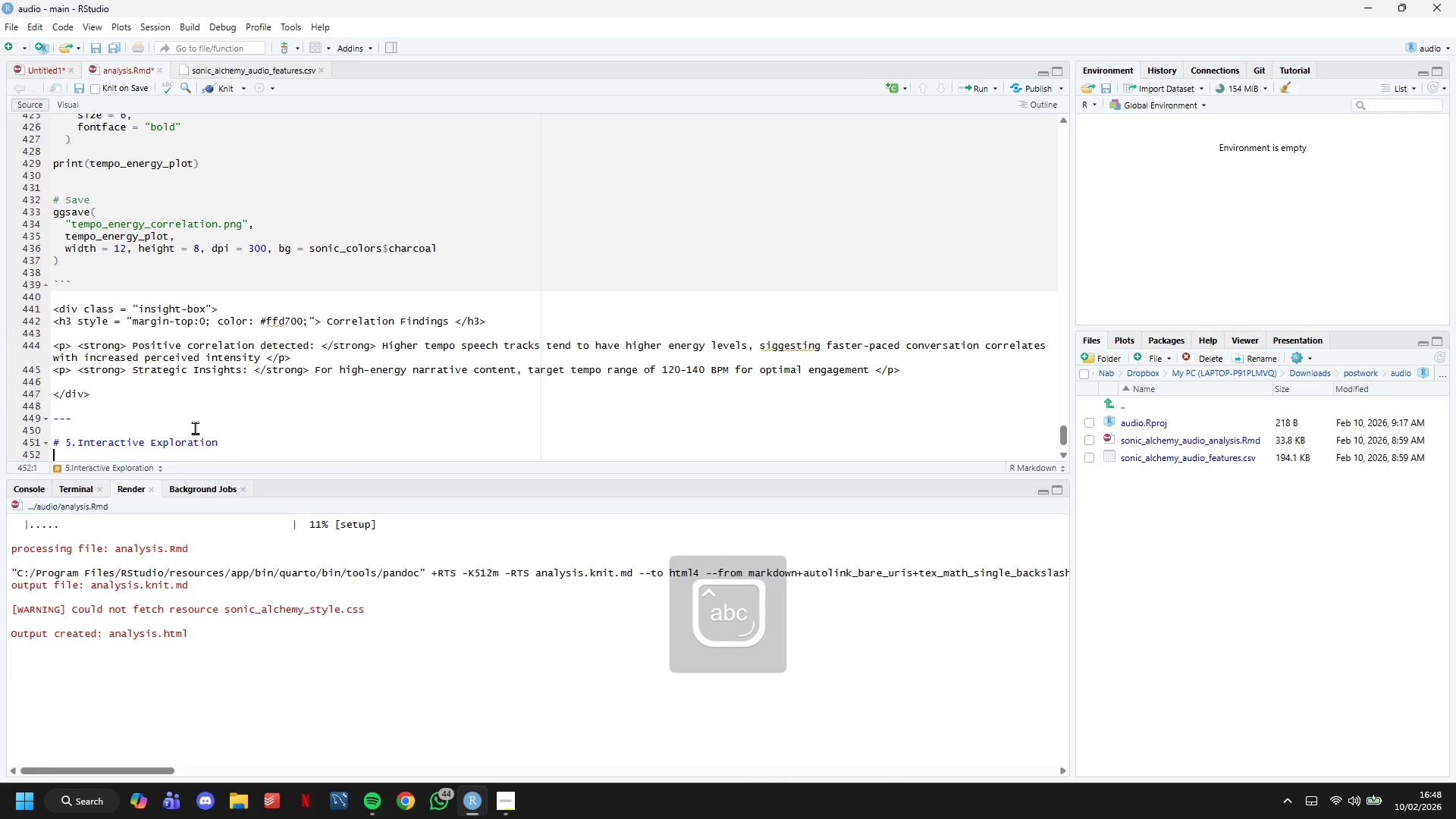 
key(Enter)
 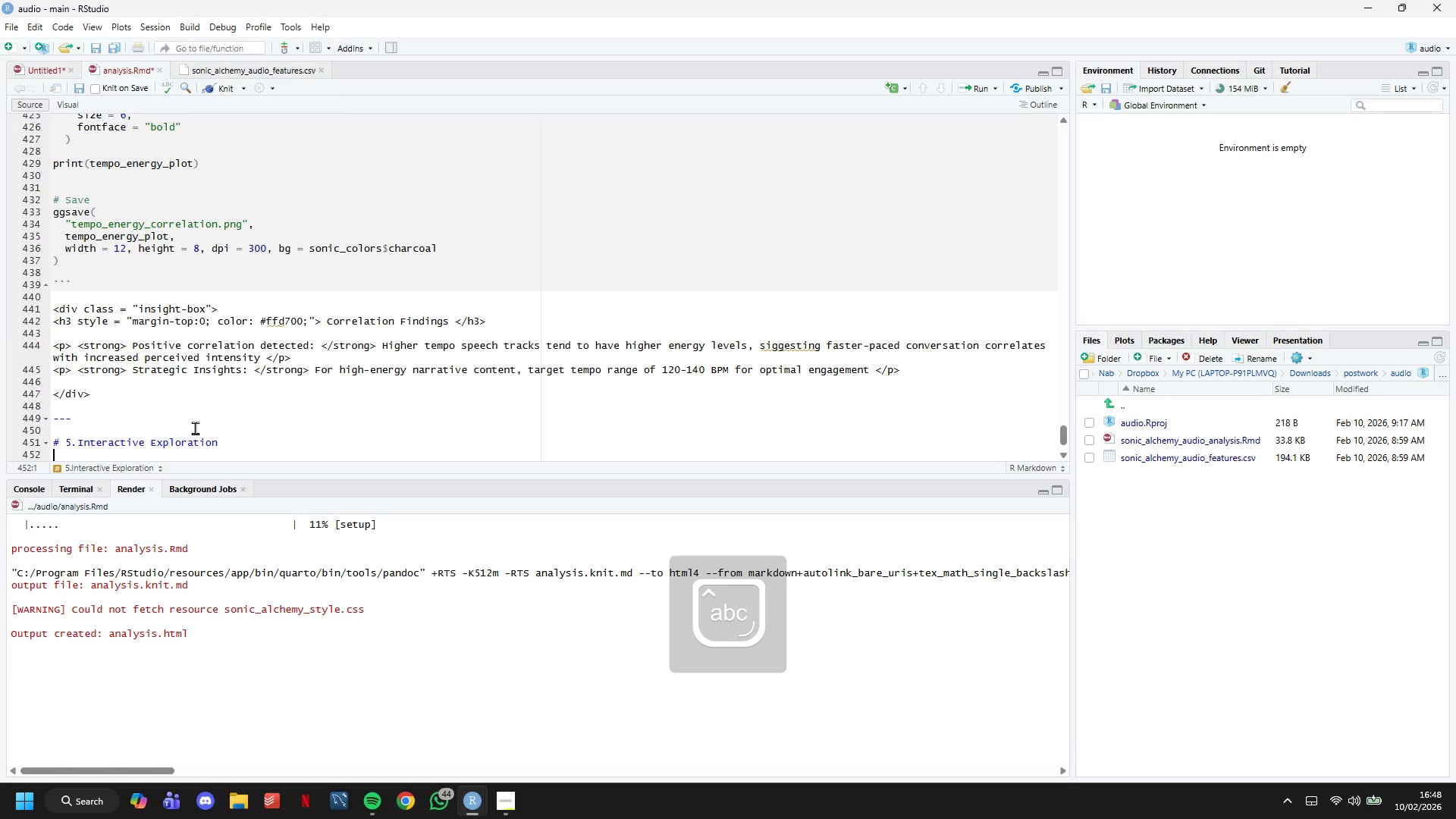 
key(Enter)
 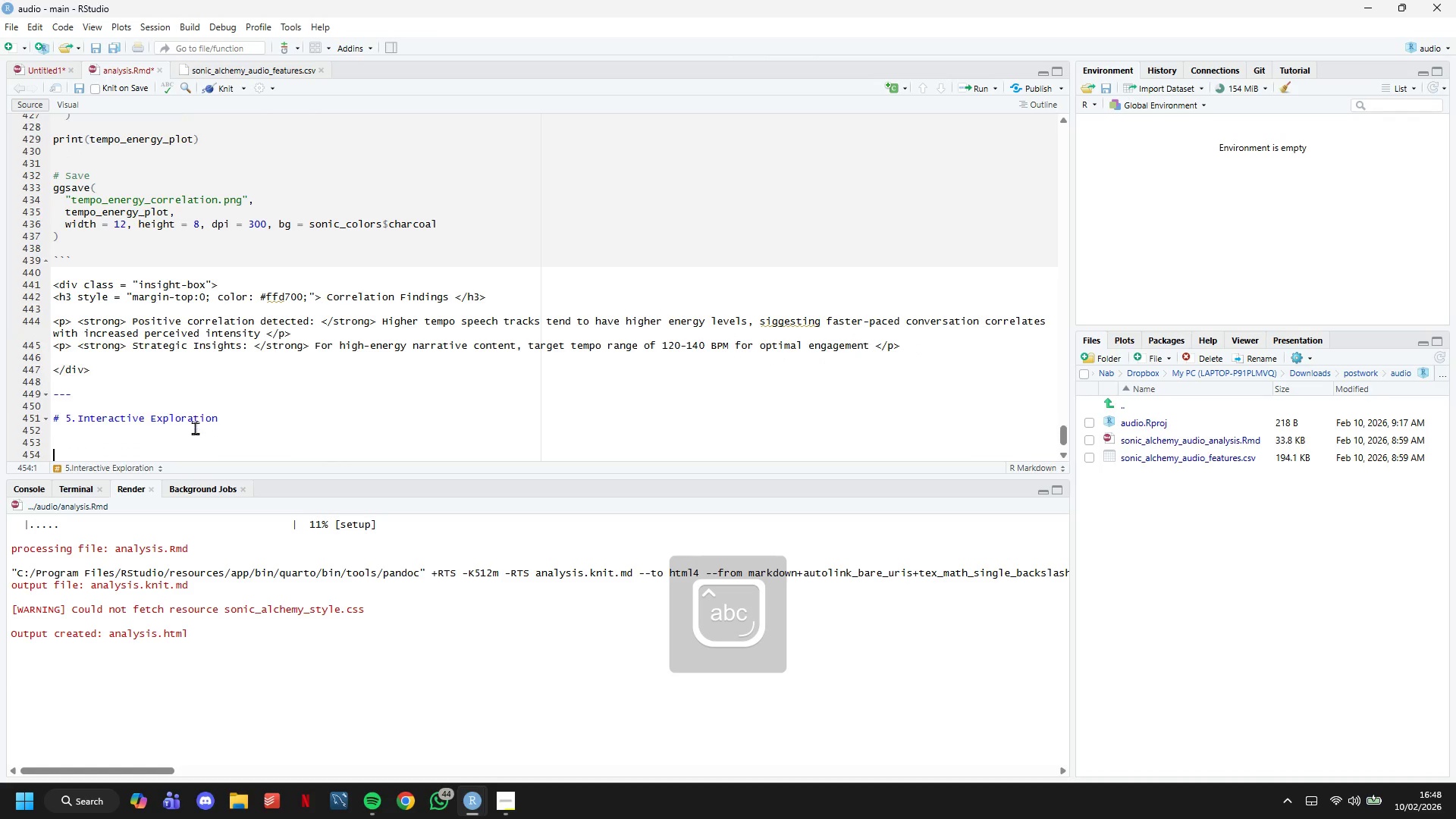 
key(Enter)
 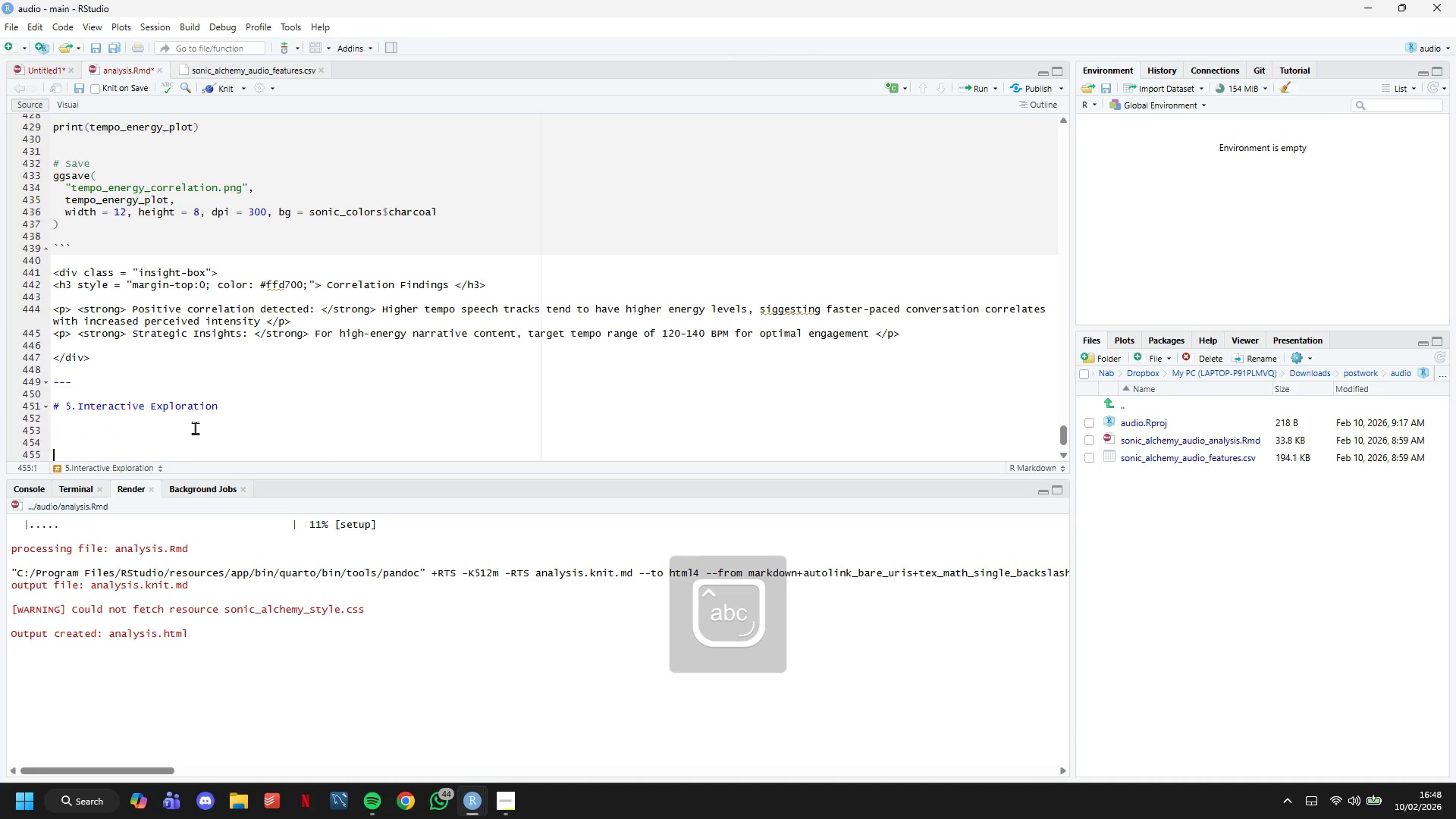 
key(Enter)
 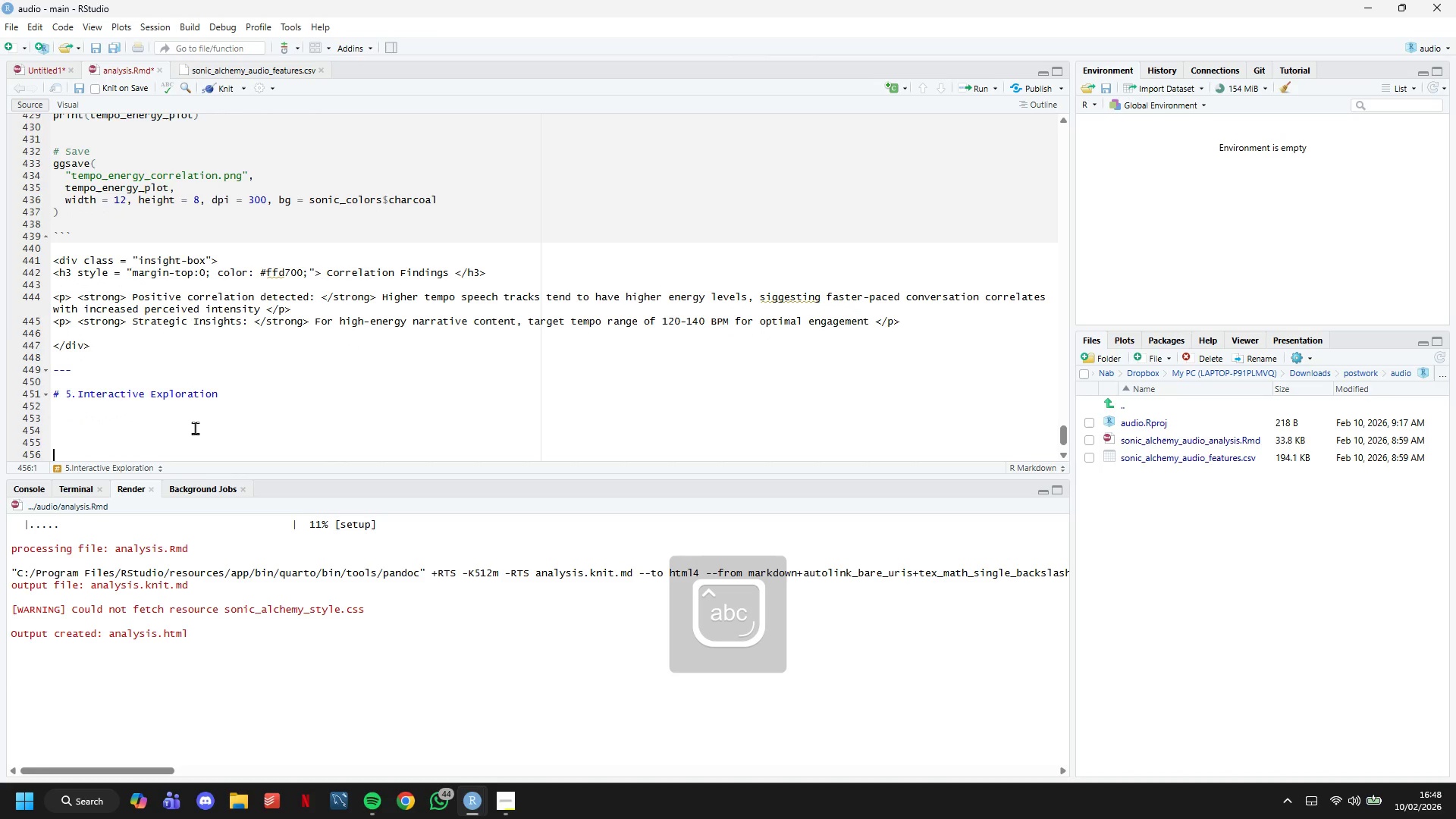 
key(Enter)
 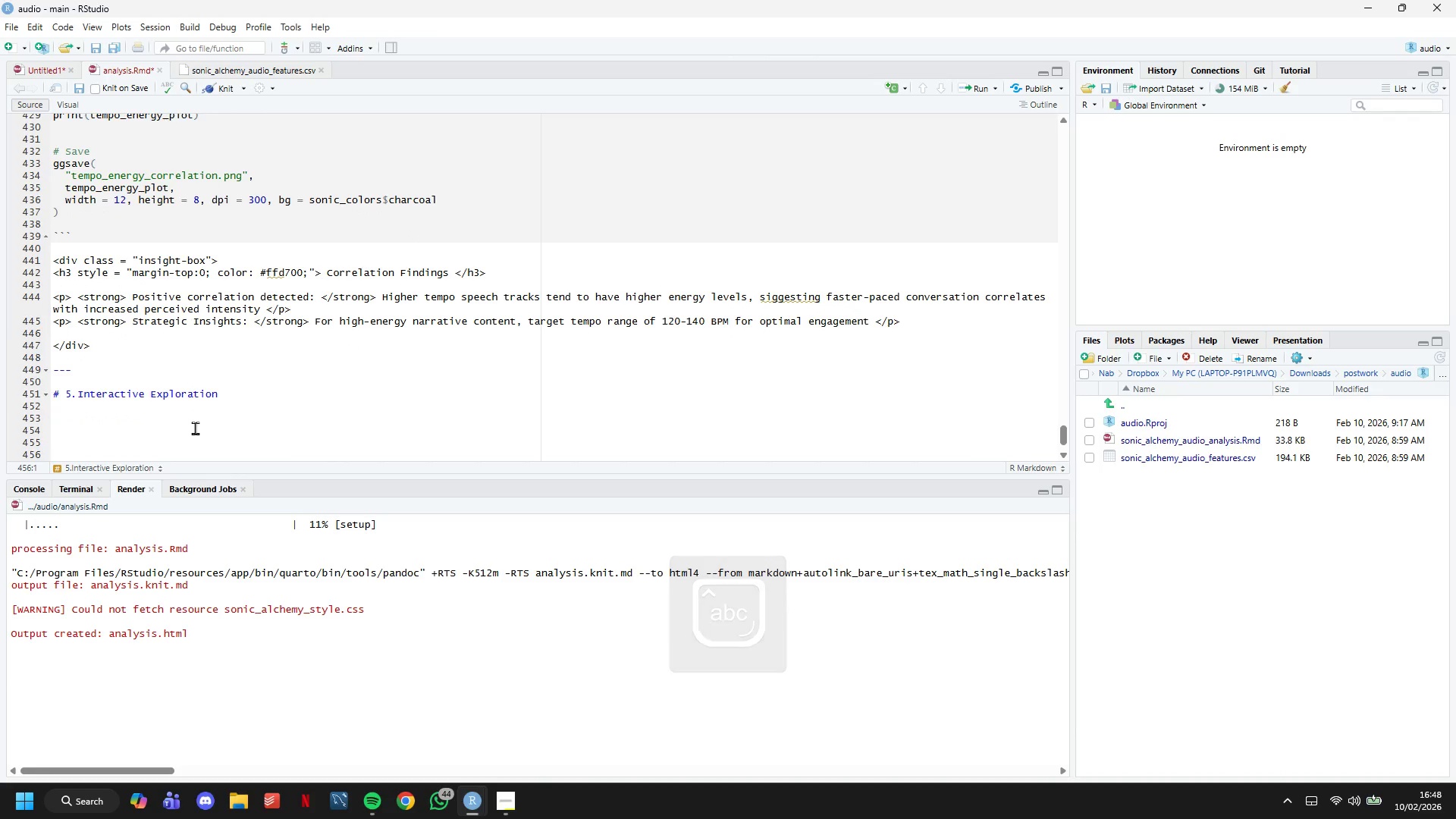 
left_click([158, 401])
 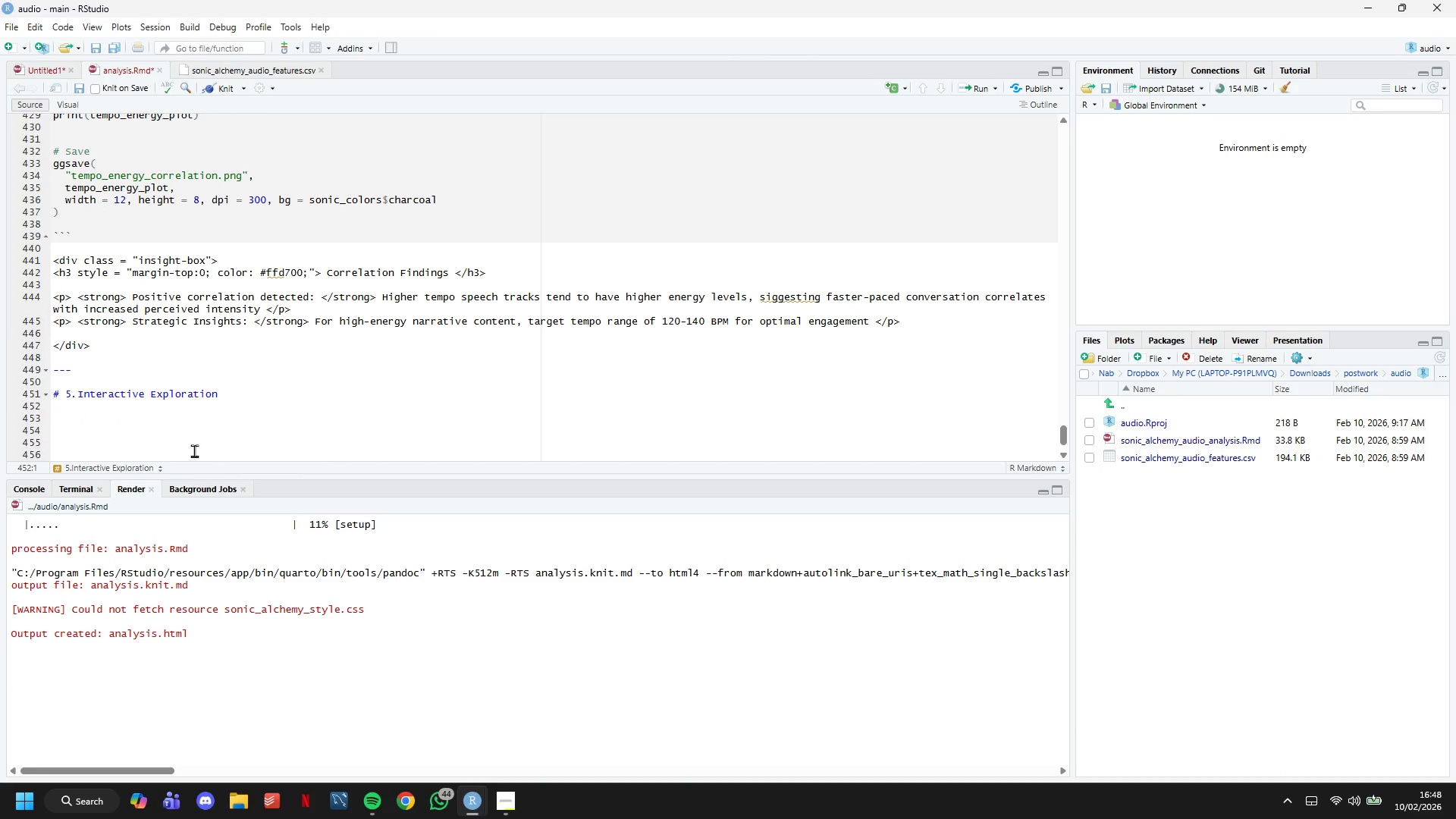 
key(Enter)
 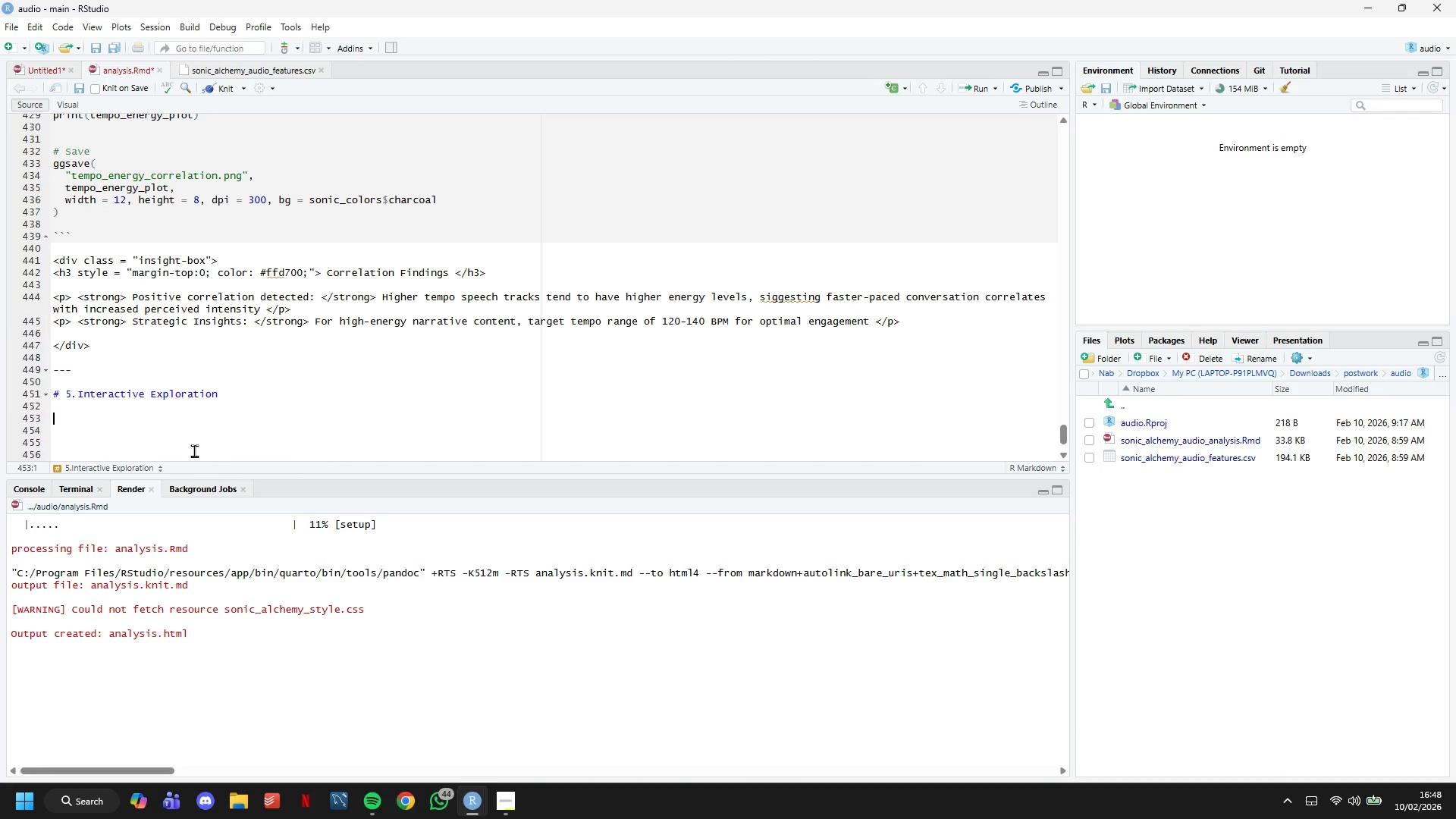 
type(## 5.1 Interactive Scatter Plot: Energy vs Speechiness)
 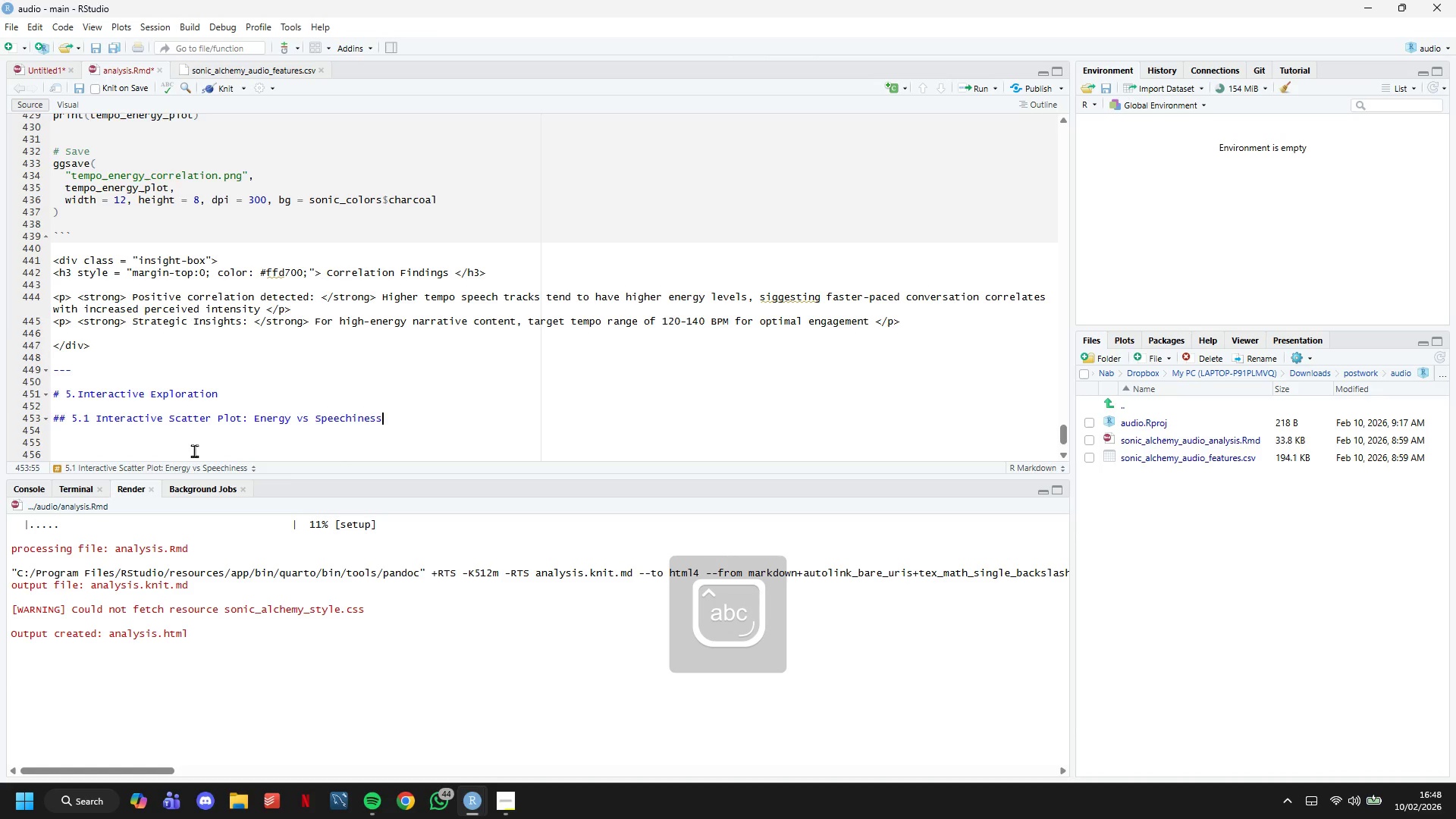 
key(Enter)
 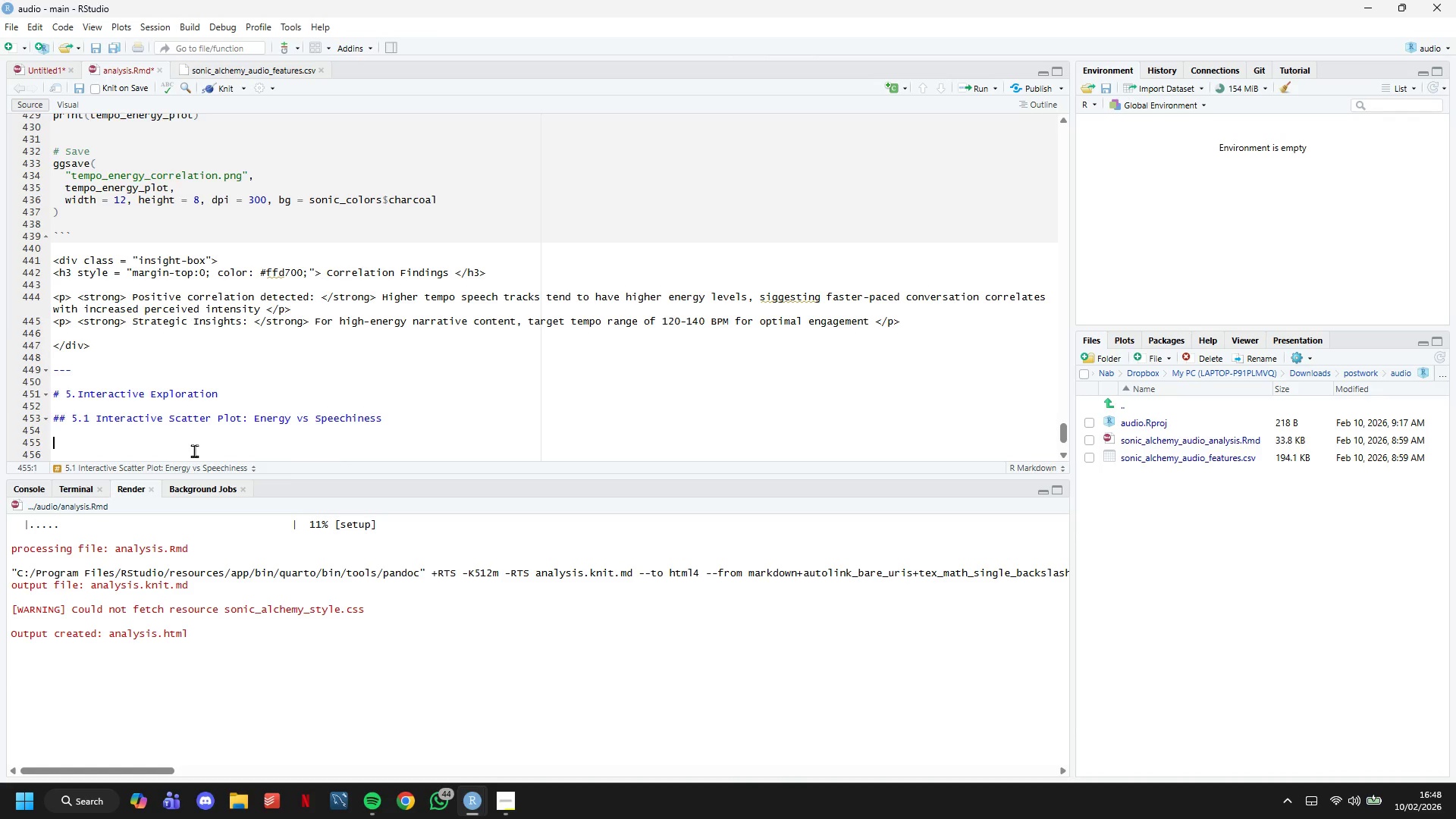 
key(Enter)
 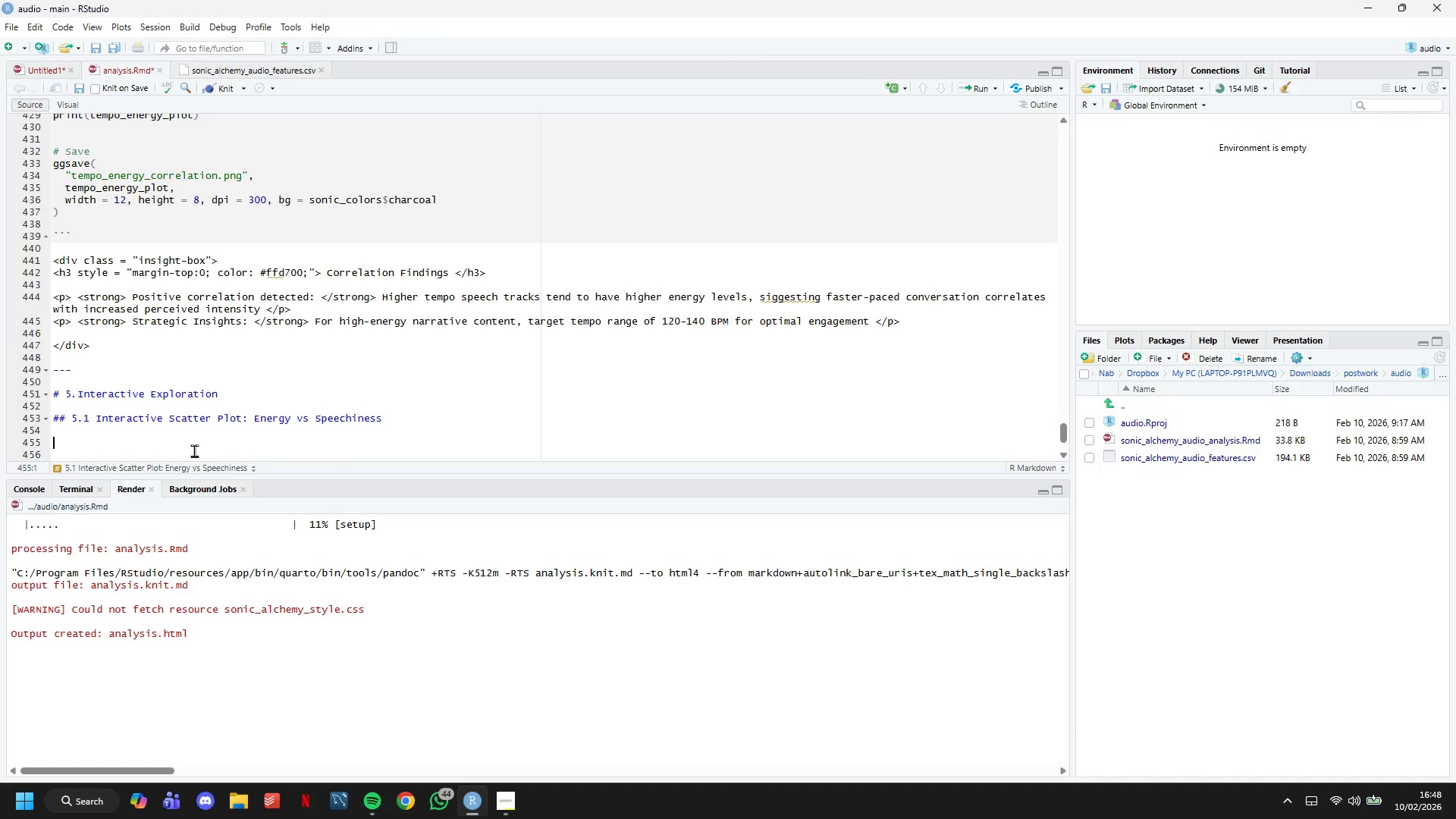 
key(Backquote)
 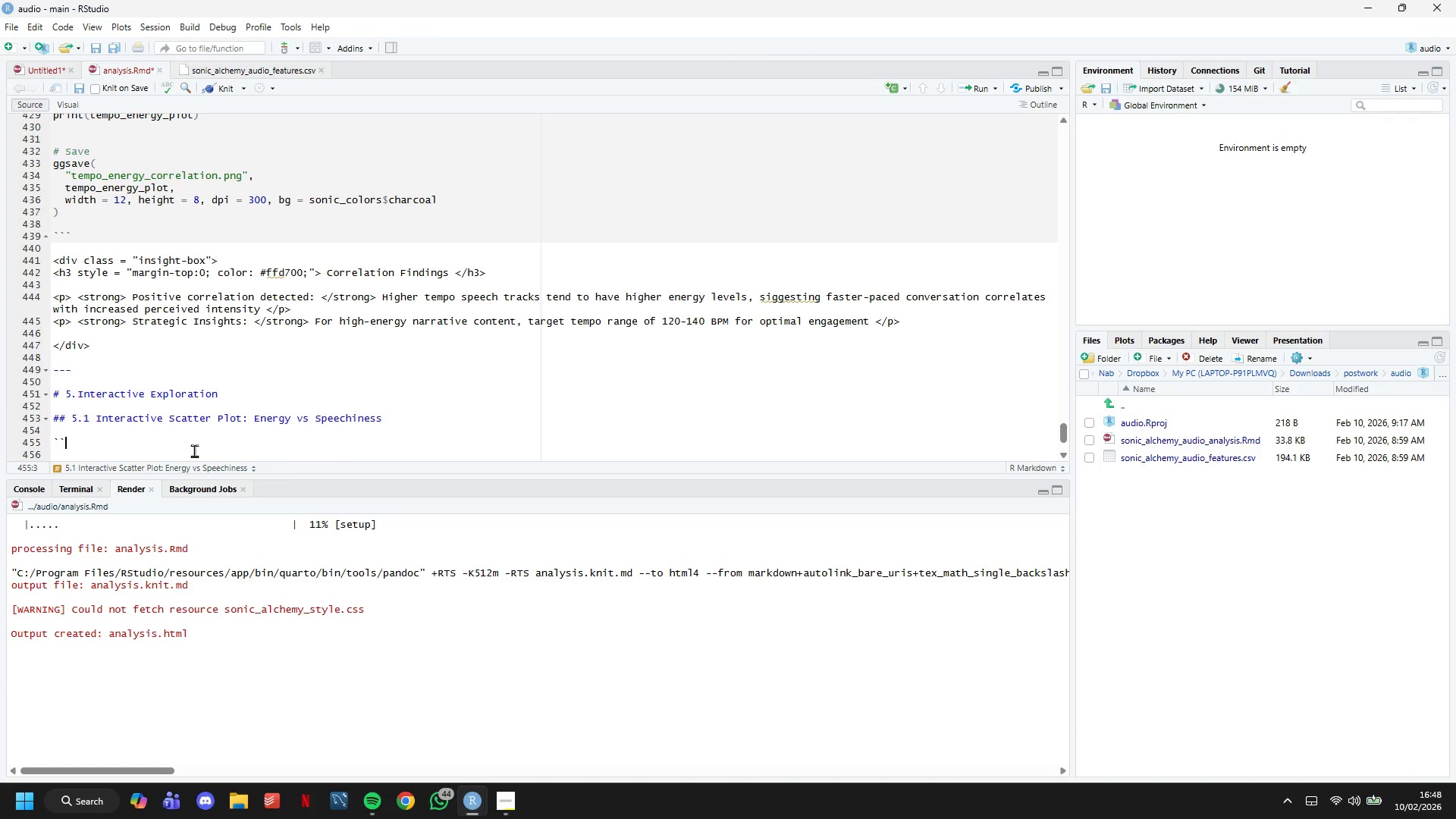 
key(Backquote)
 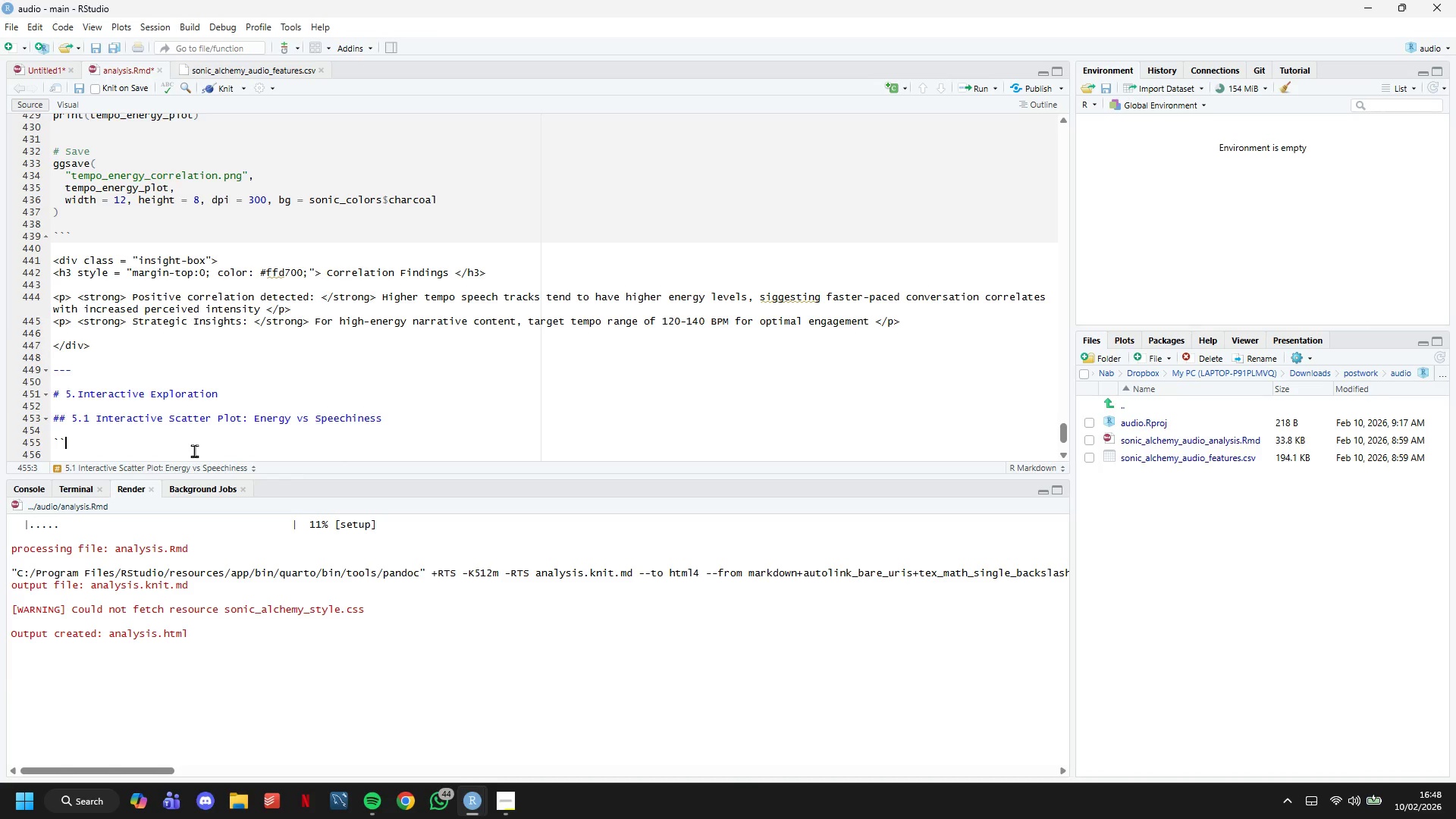 
key(Backquote)
 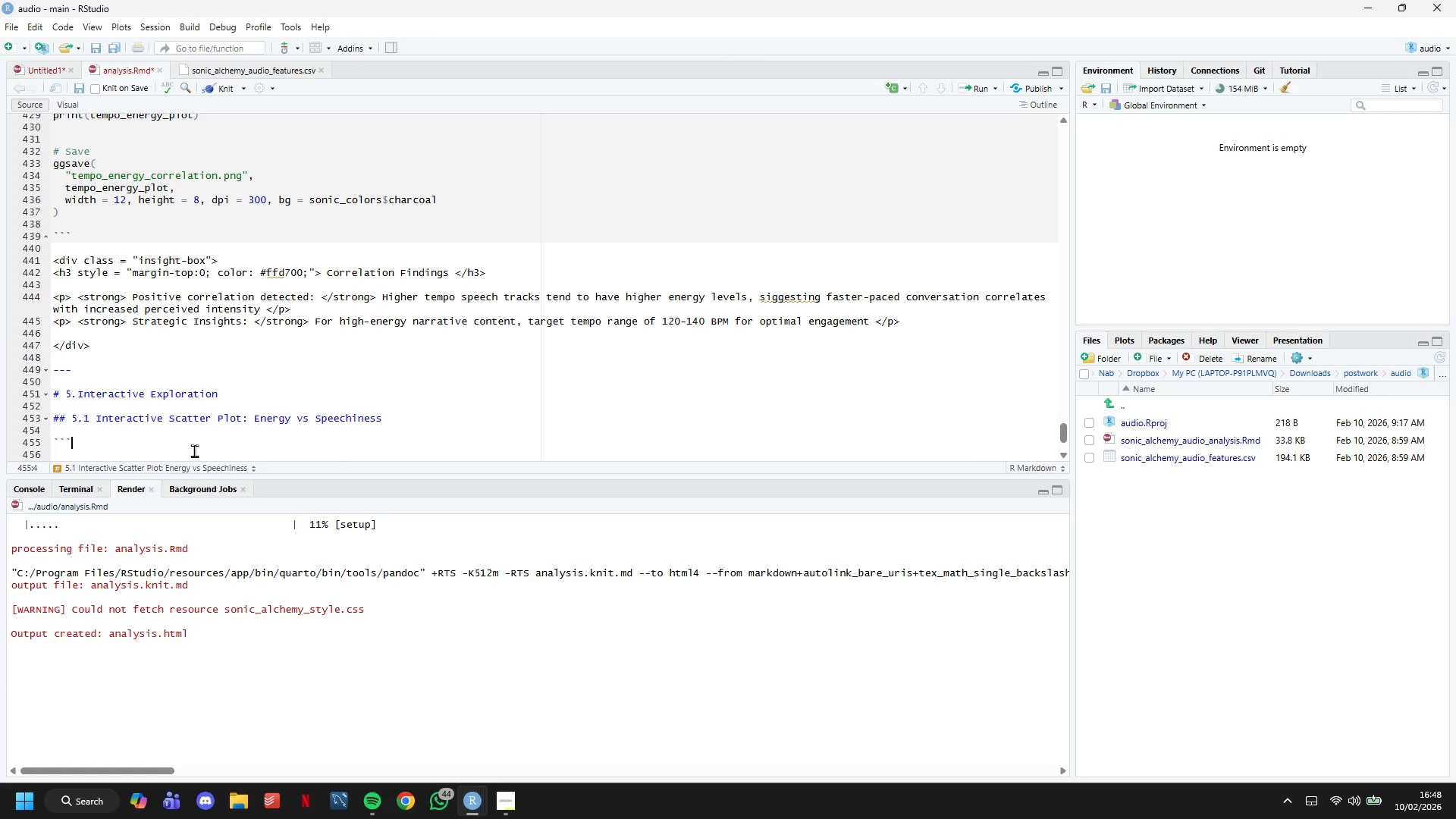 
key(Enter)
 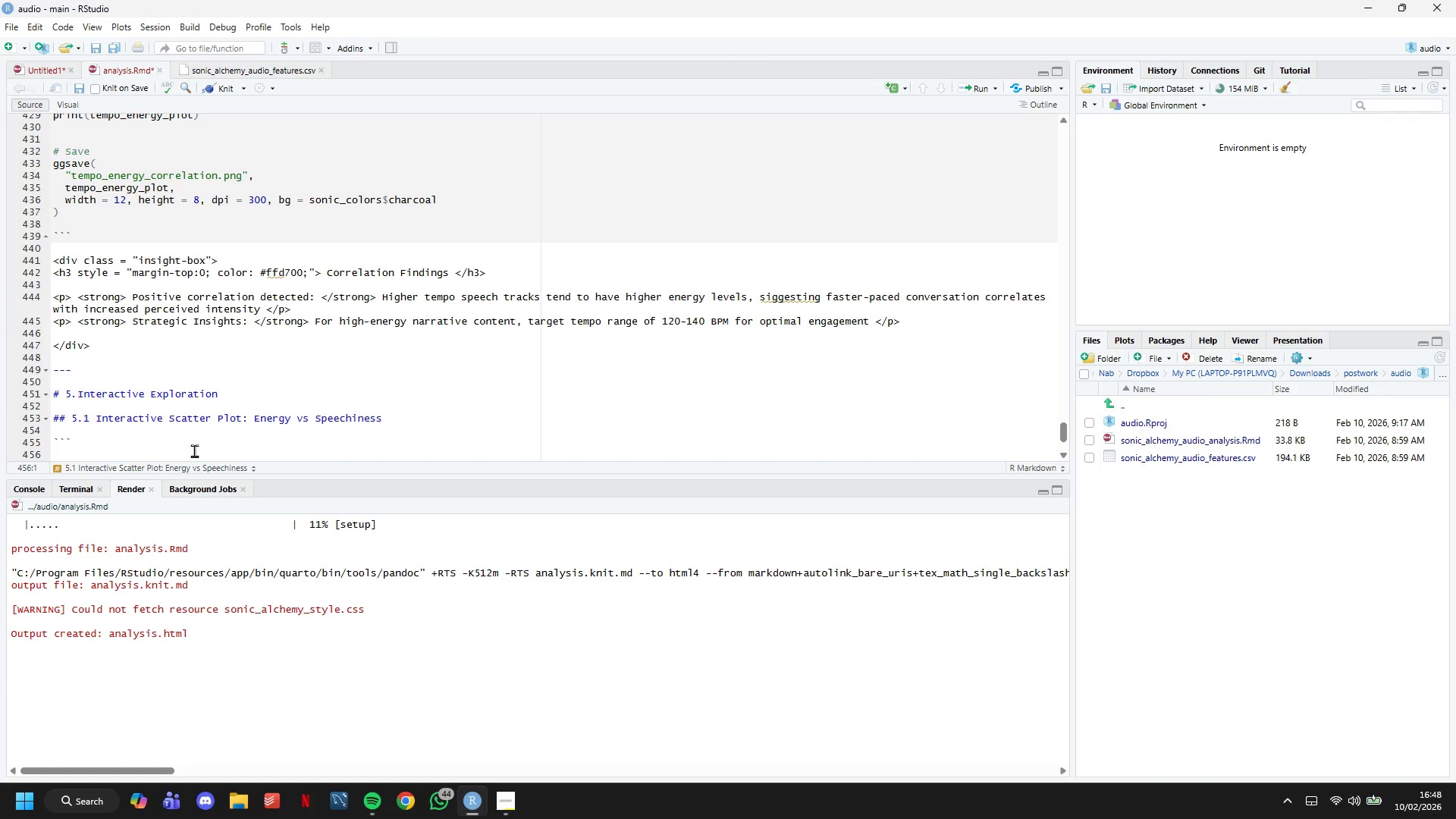 
key(Backquote)
 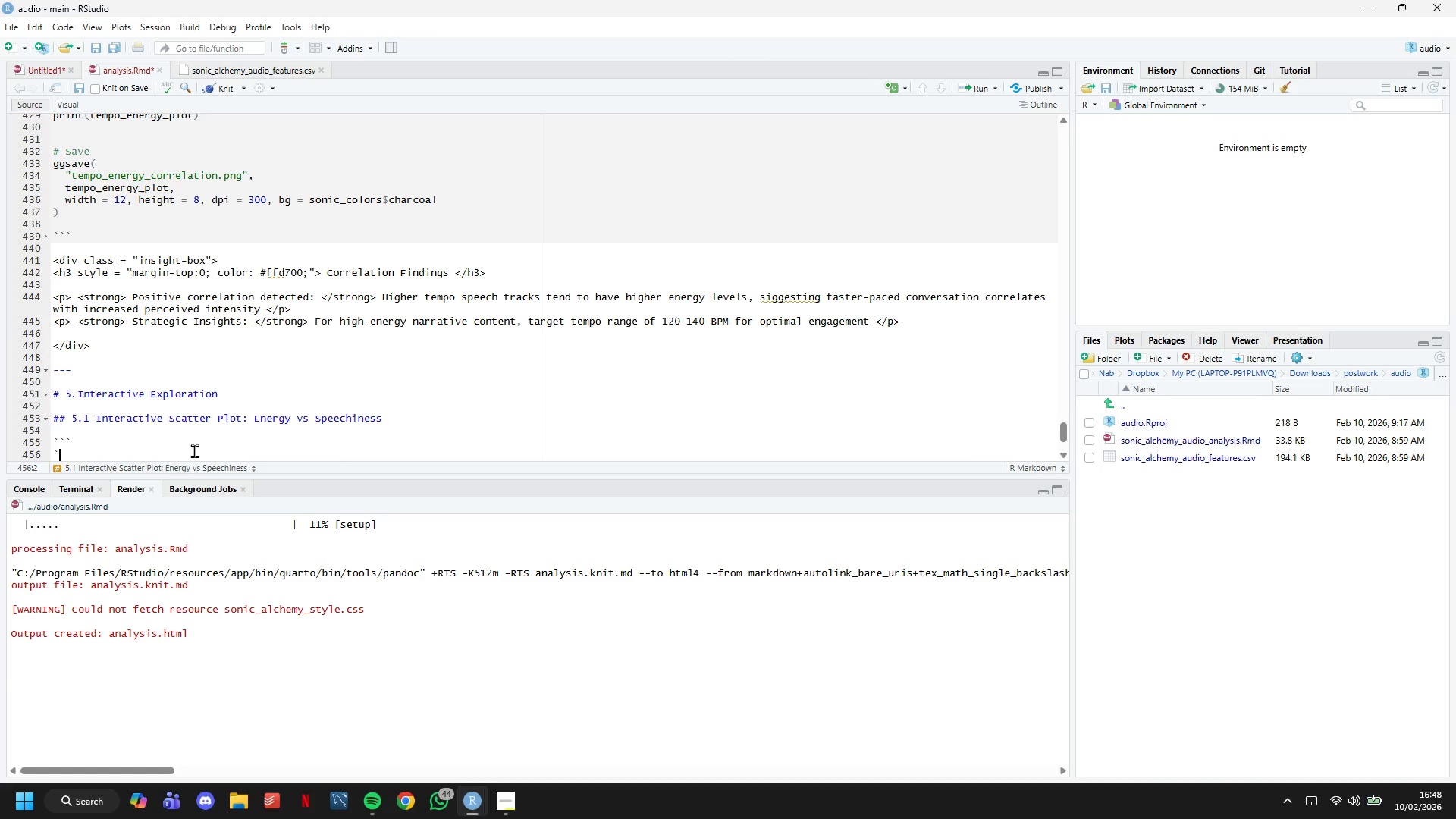 
key(Backquote)
 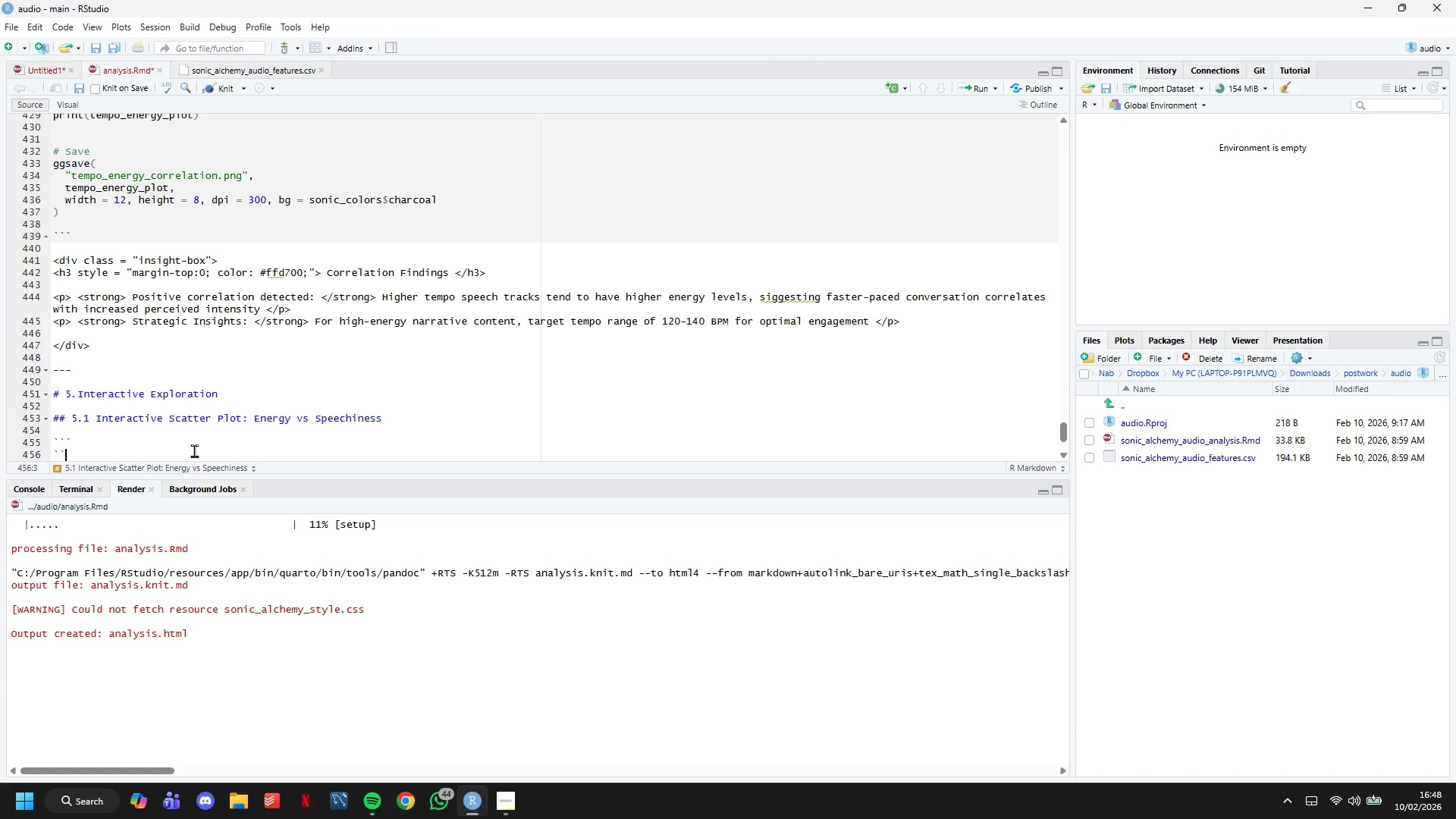 
key(Backquote)
 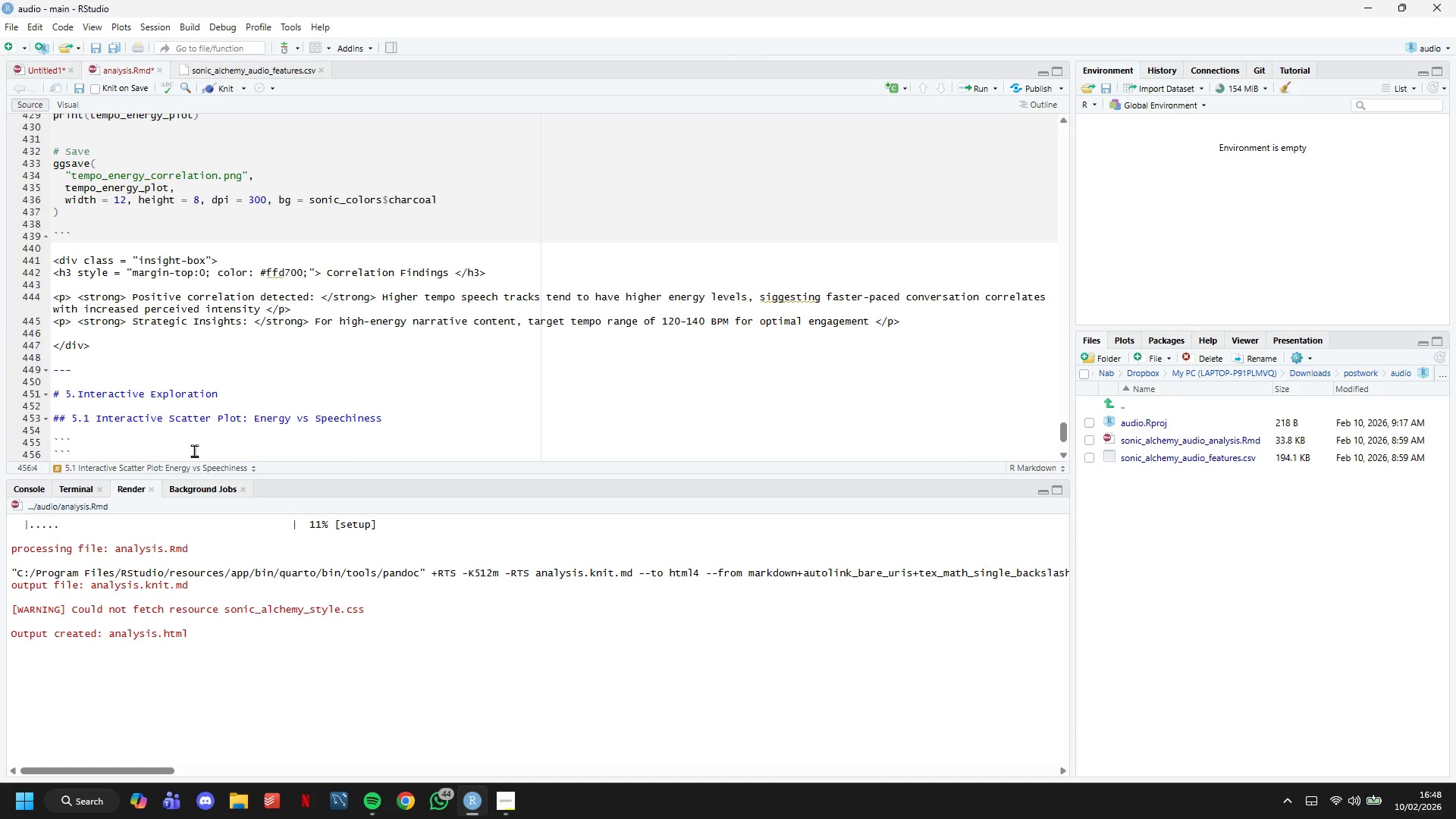 
key(ArrowUp)
 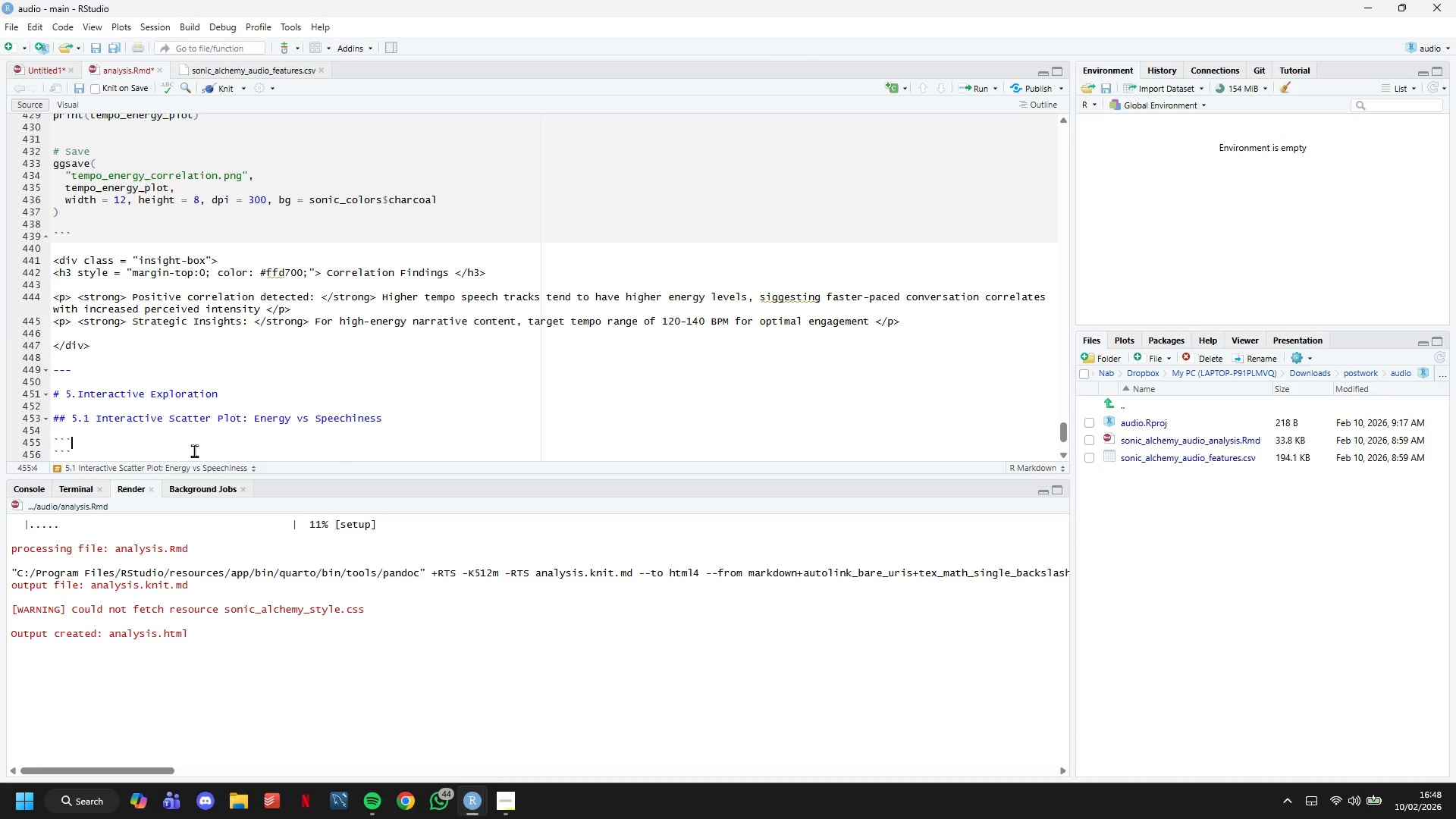 
type({r interactive_plot, fig.width=12, gig,)
key(Backspace)
key(Backspace)
key(Backspace)
key(Backspace)
type(fig.height=8)
 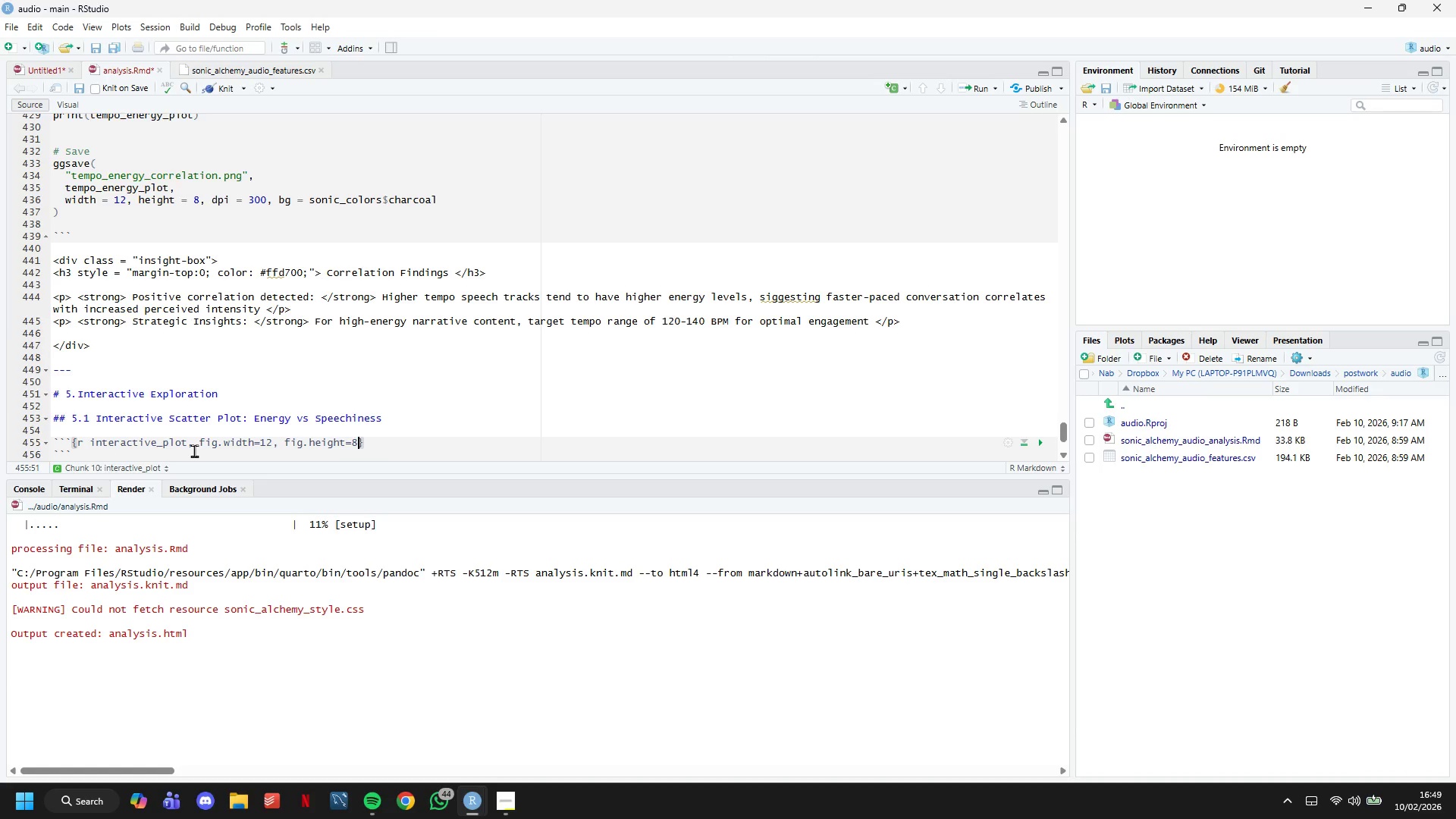 
key(ArrowRight)
 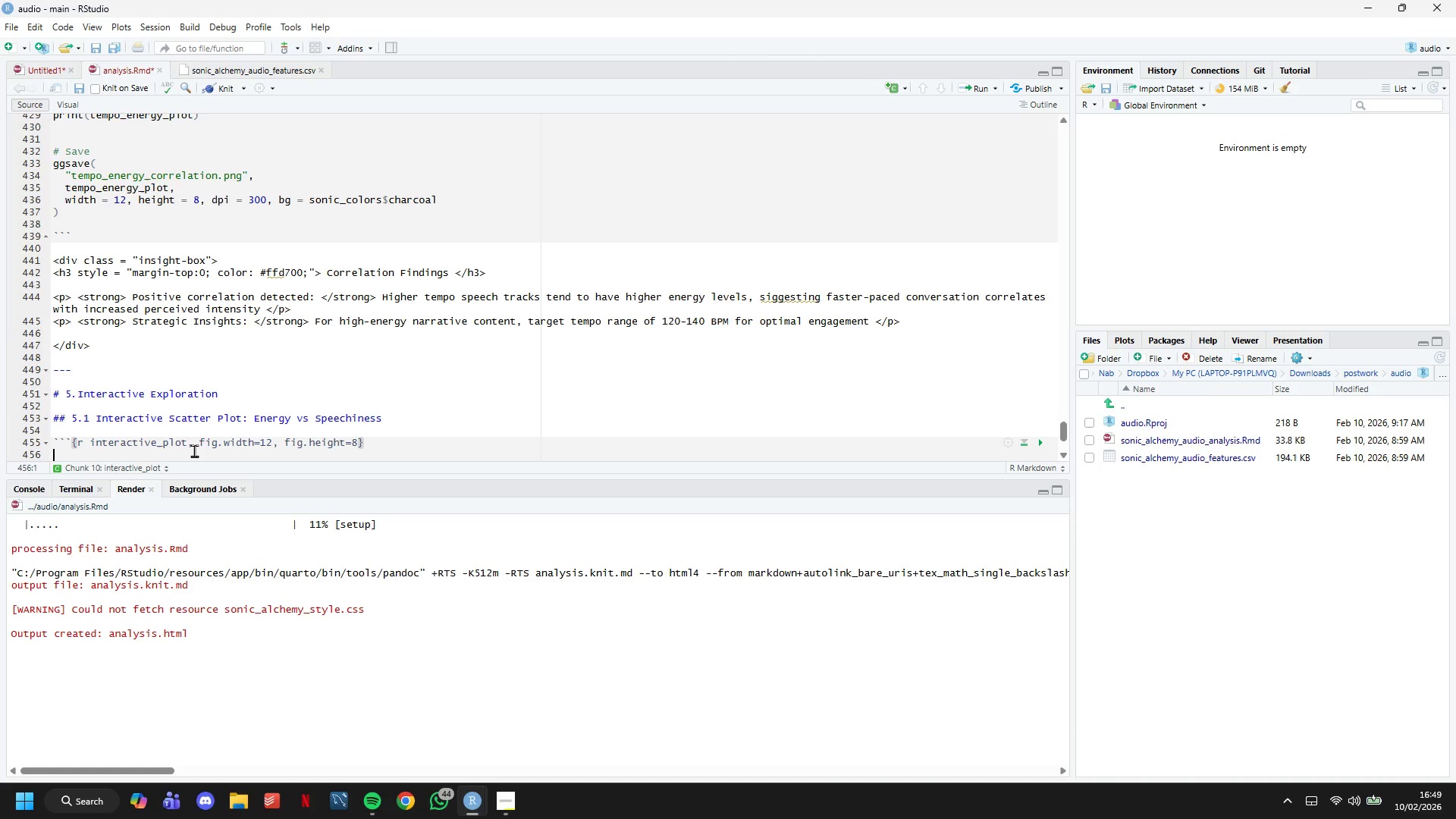 
key(Enter)
 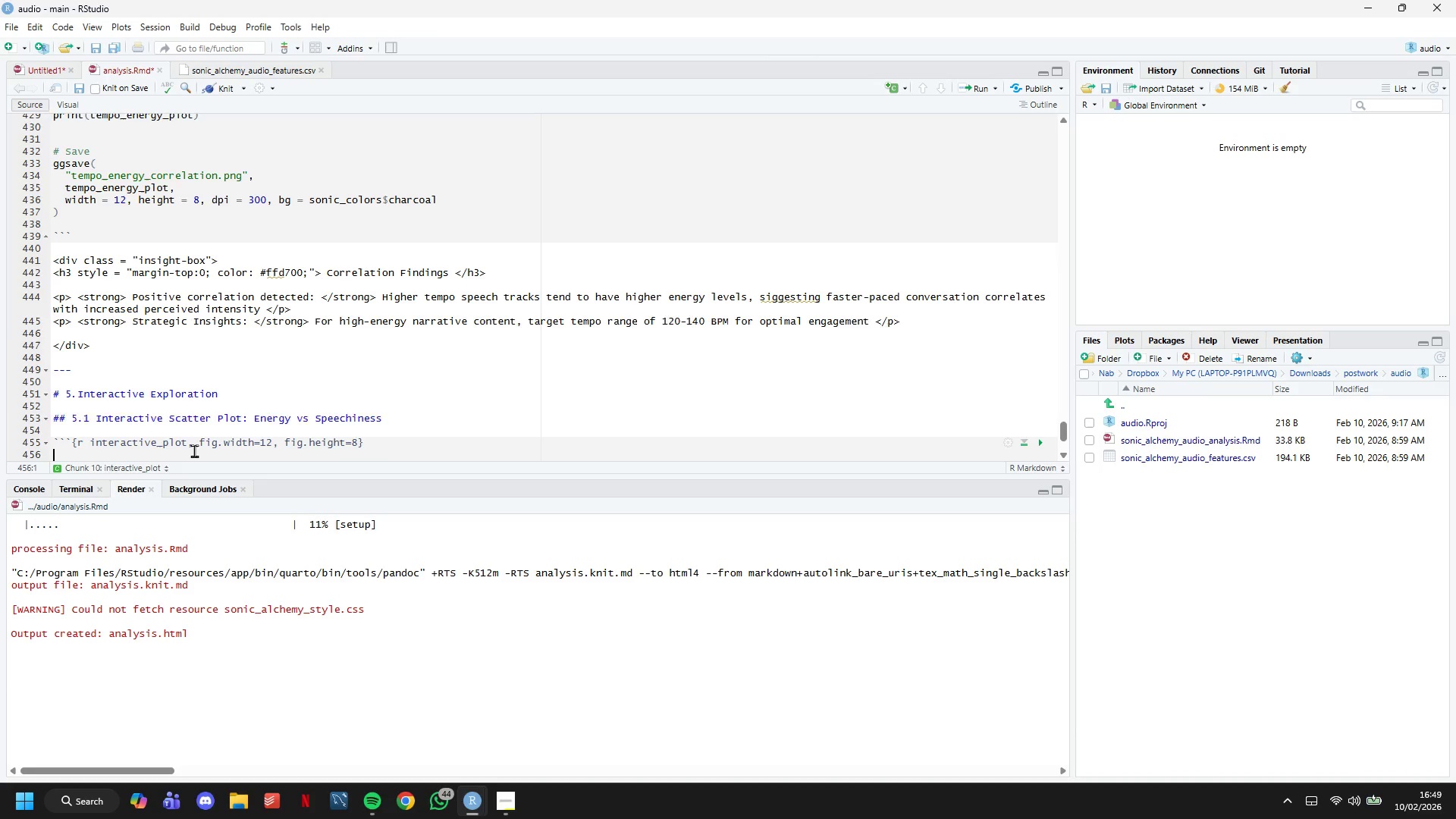 
key(Enter)
 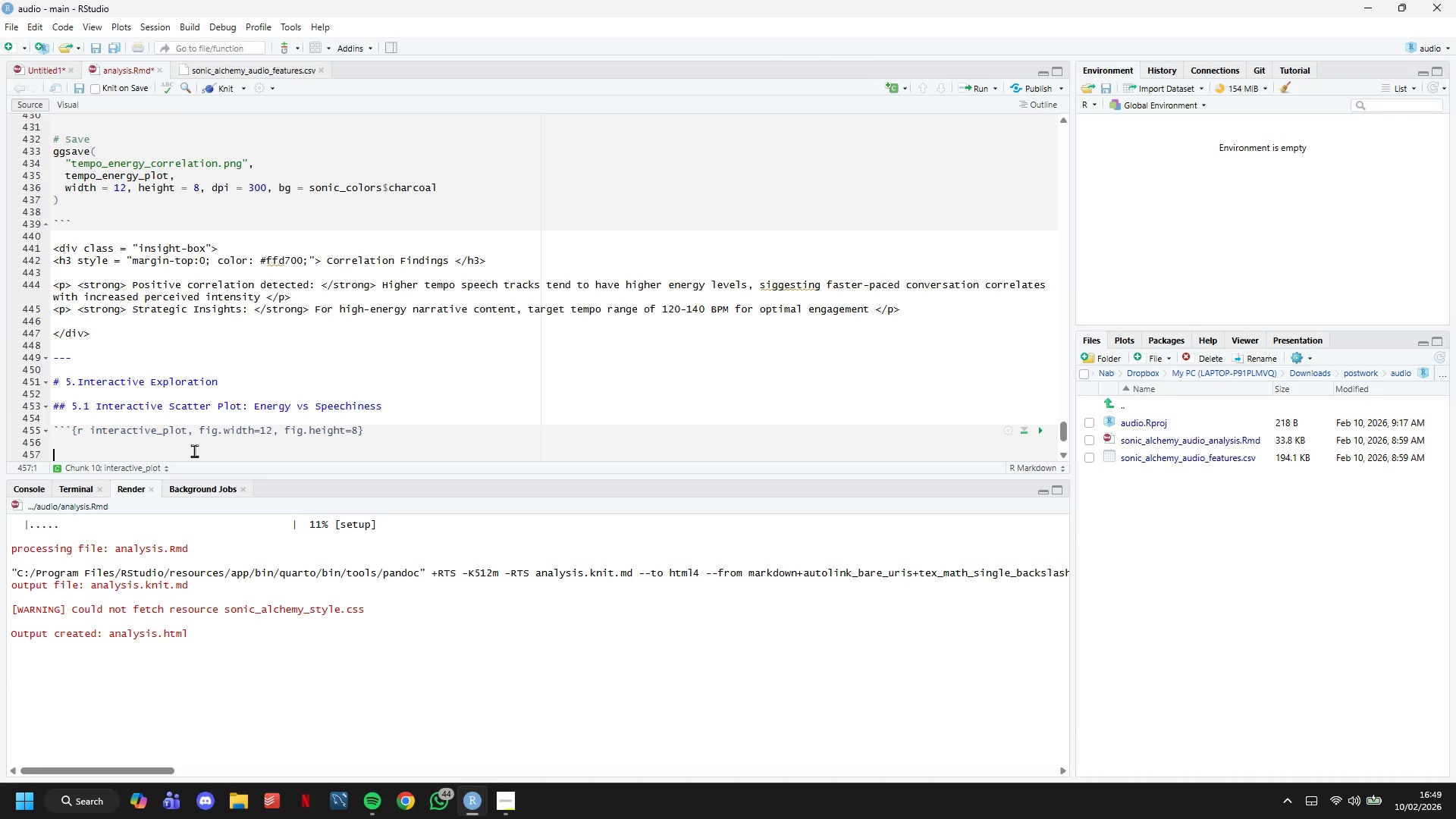 
key(ArrowUp)
 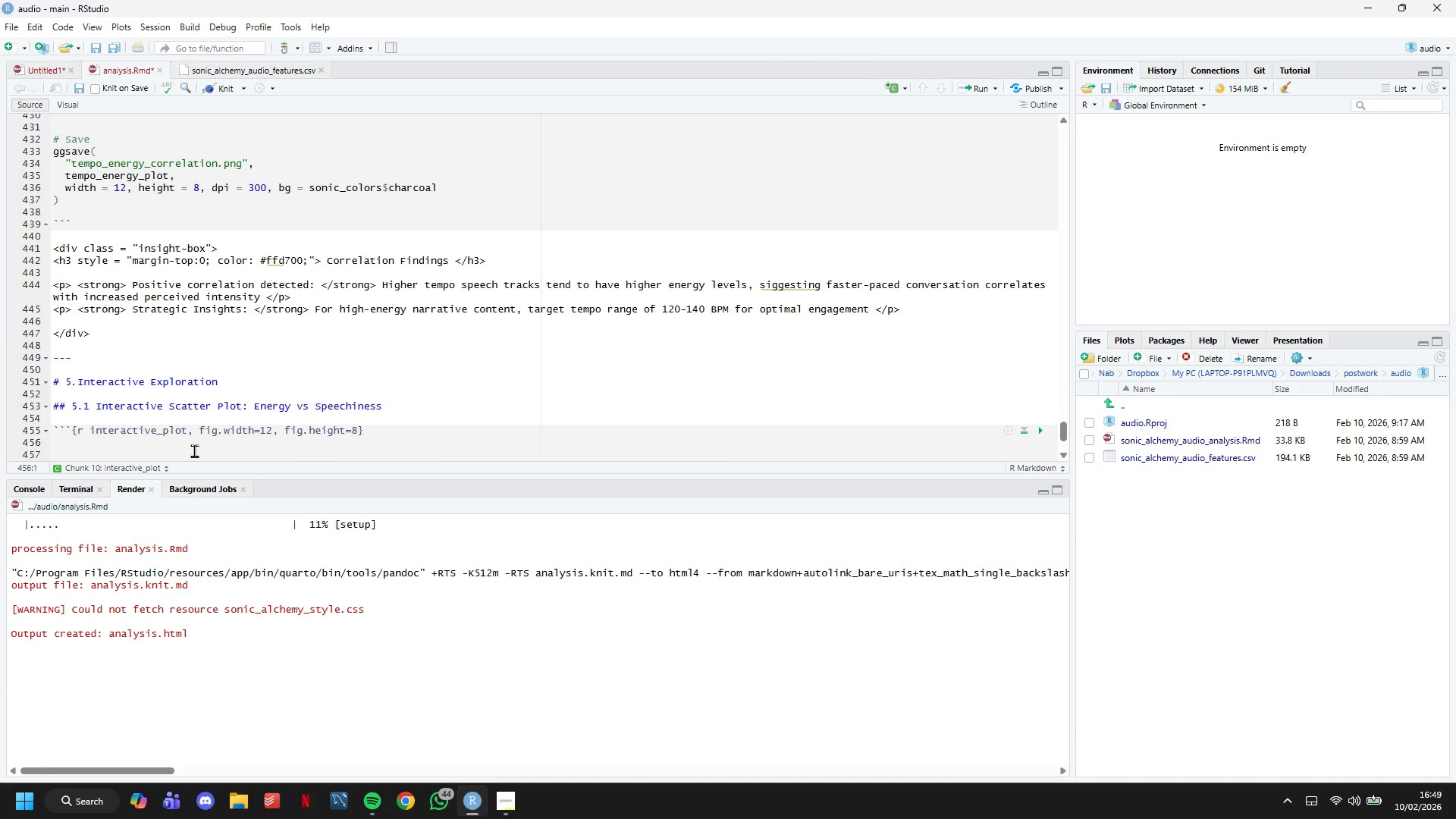 
key(Shift+3)
 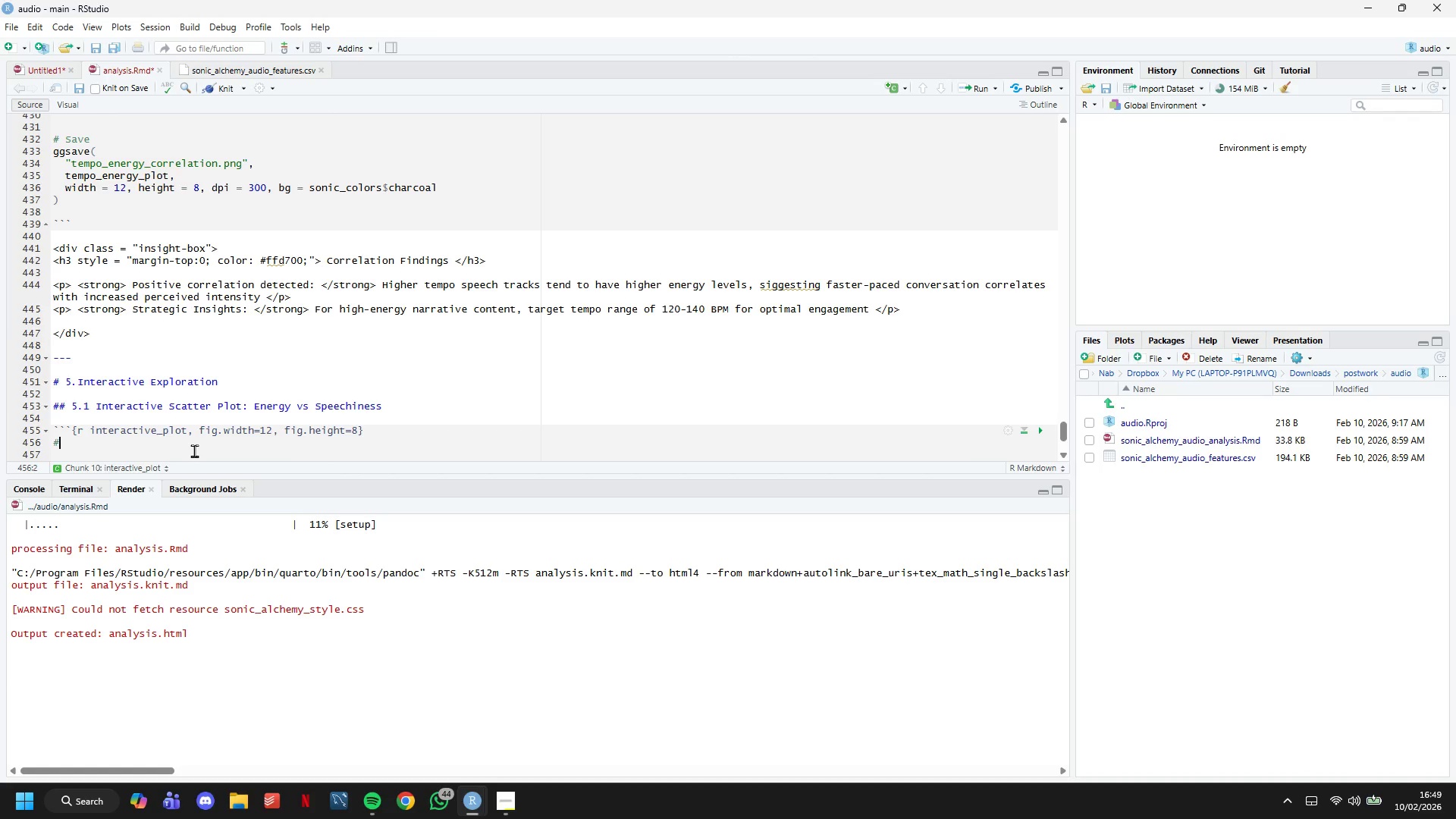 
wait(11.0)
 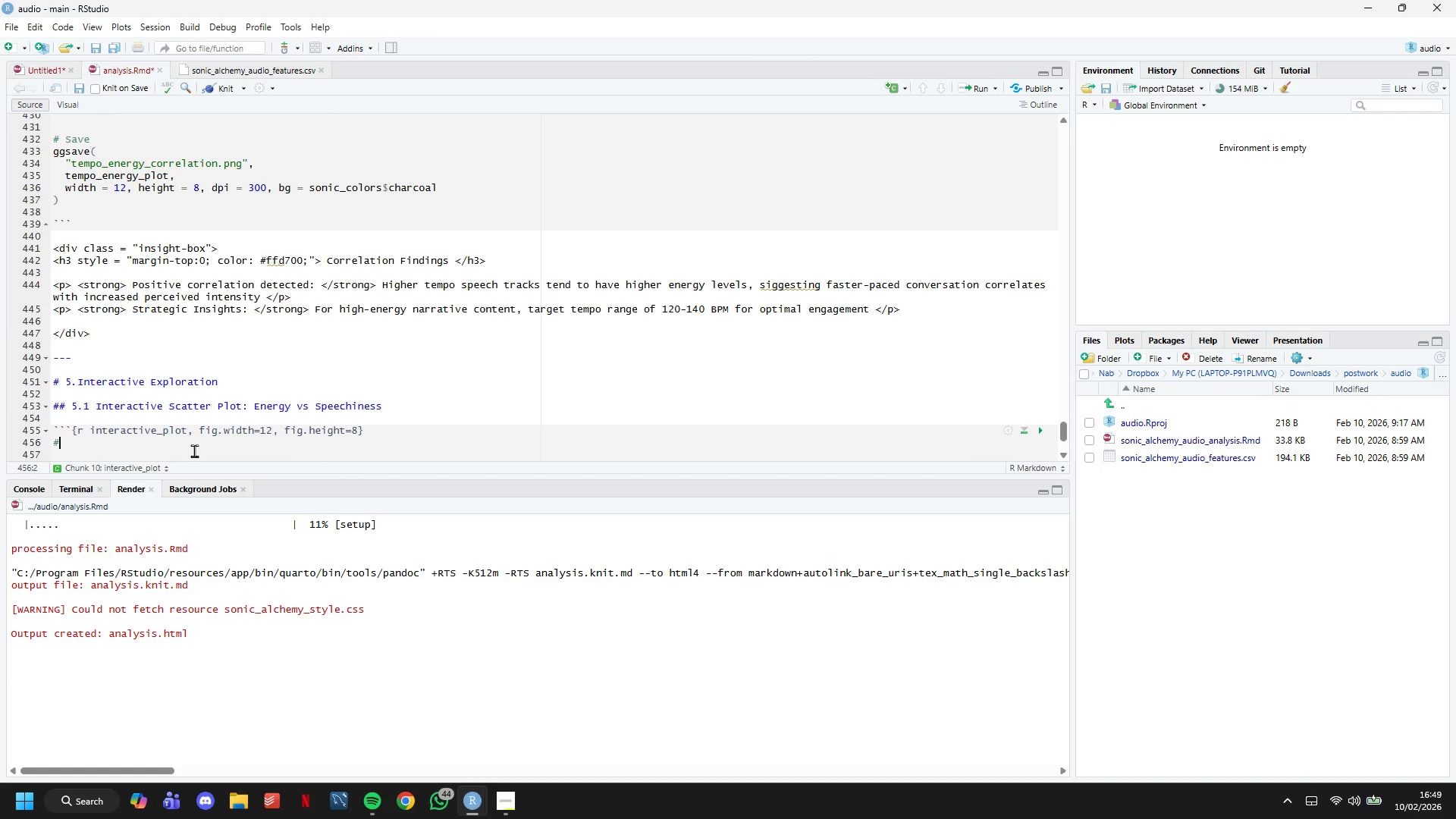 
key(Space)
 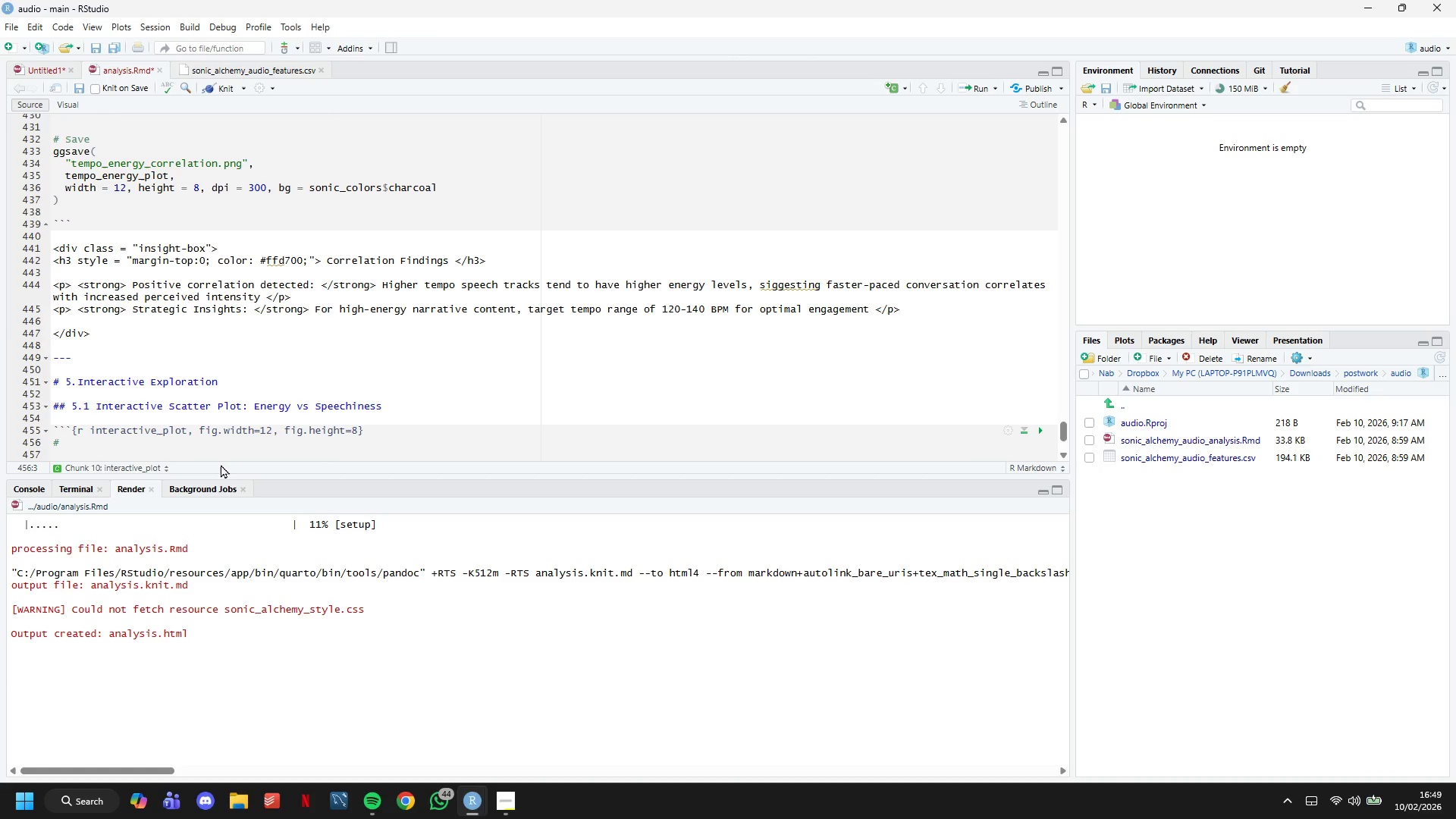 
type(Create)
 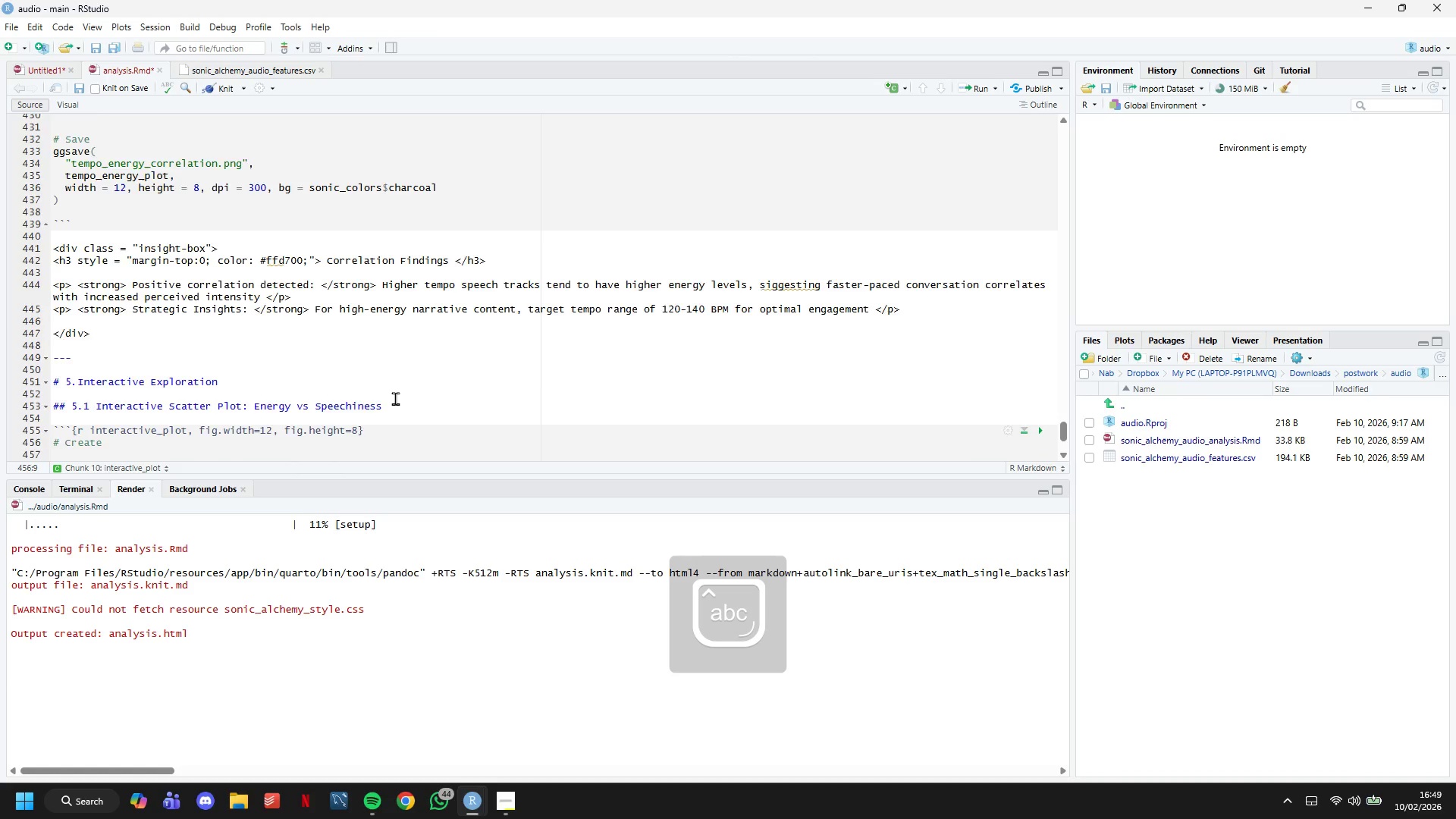 
scroll: coordinate [396, 378], scroll_direction: down, amount: 10.0
 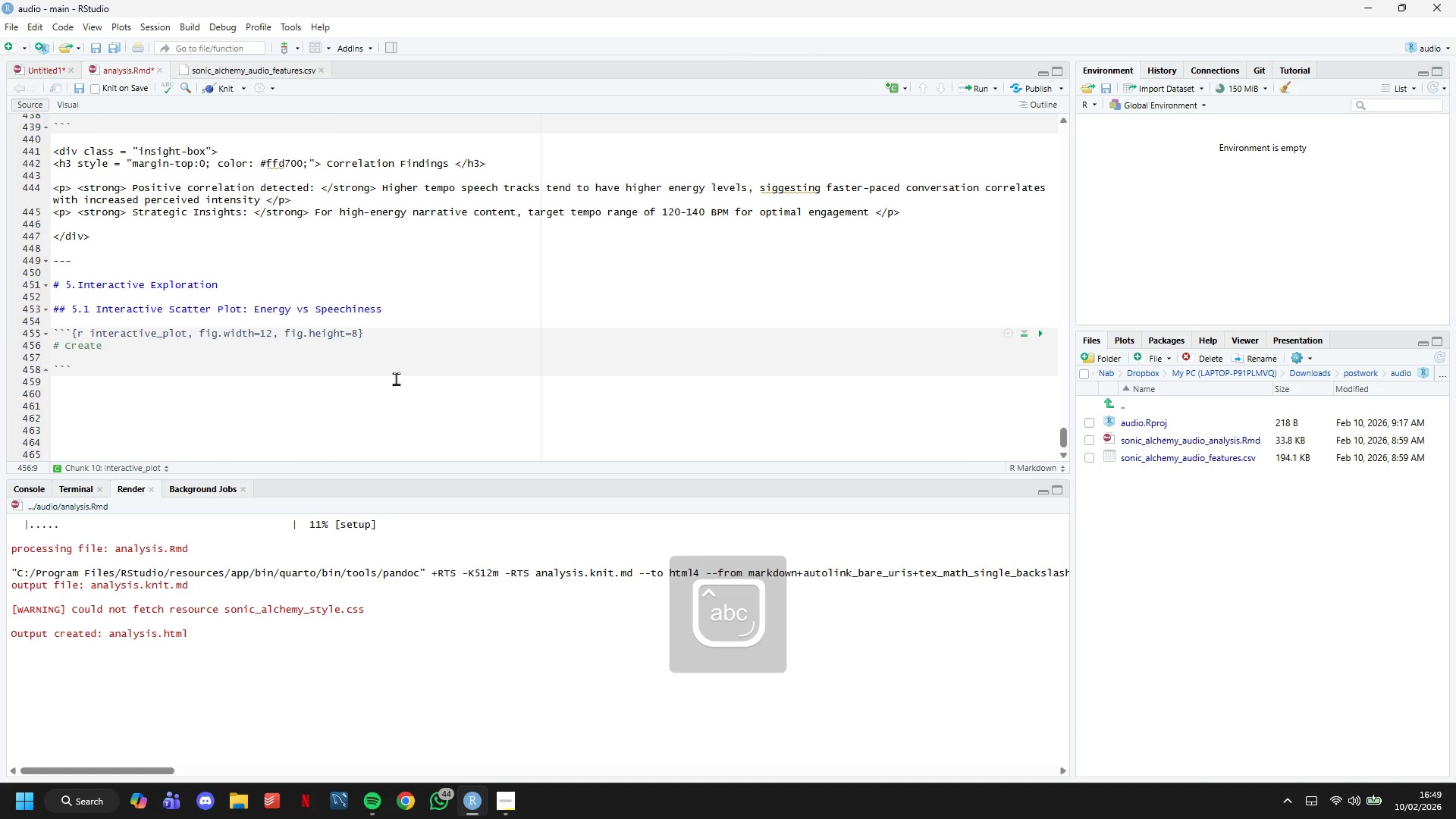 
type( interactive plotly visaulziation)
 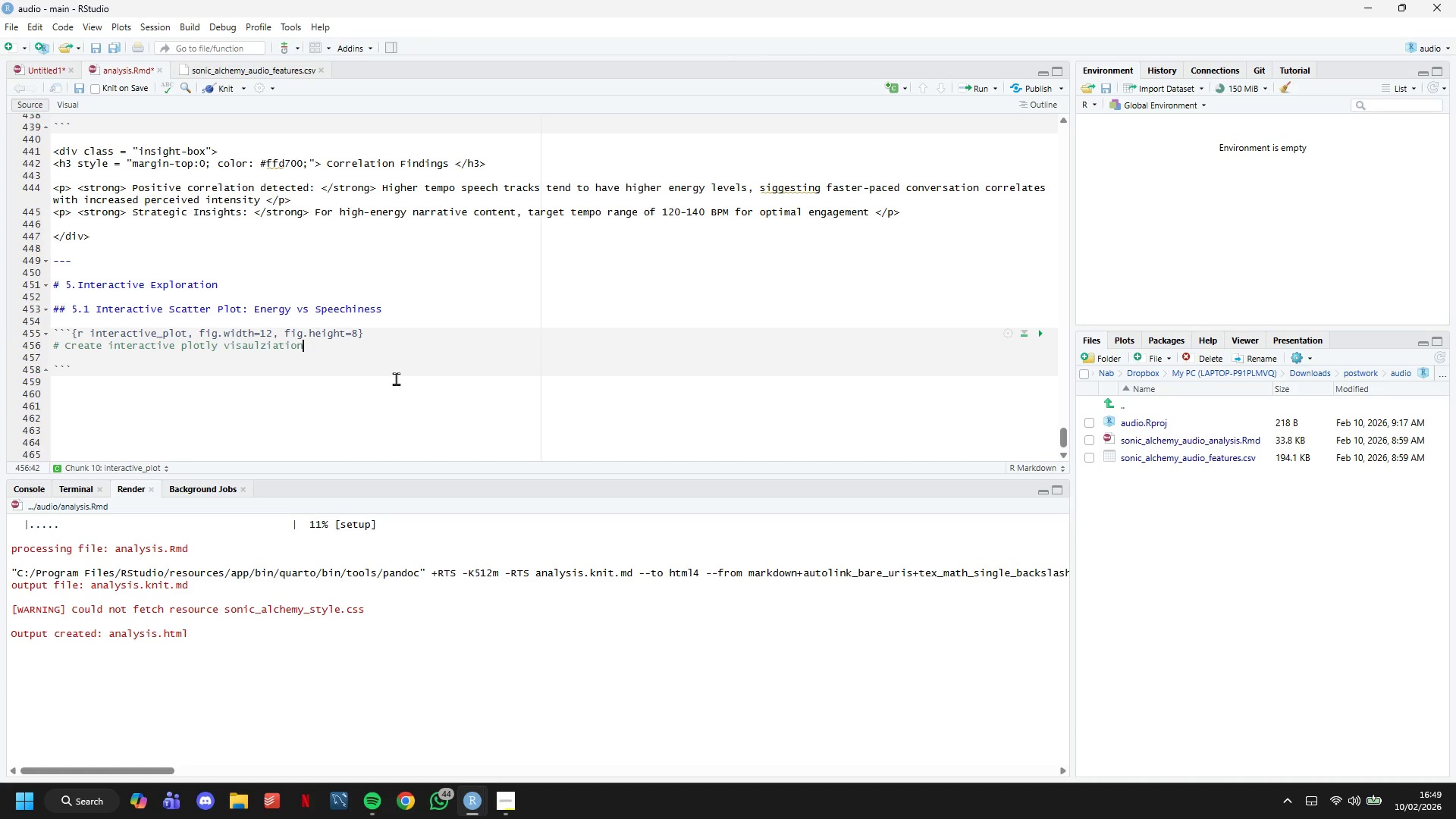 
key(Enter)
 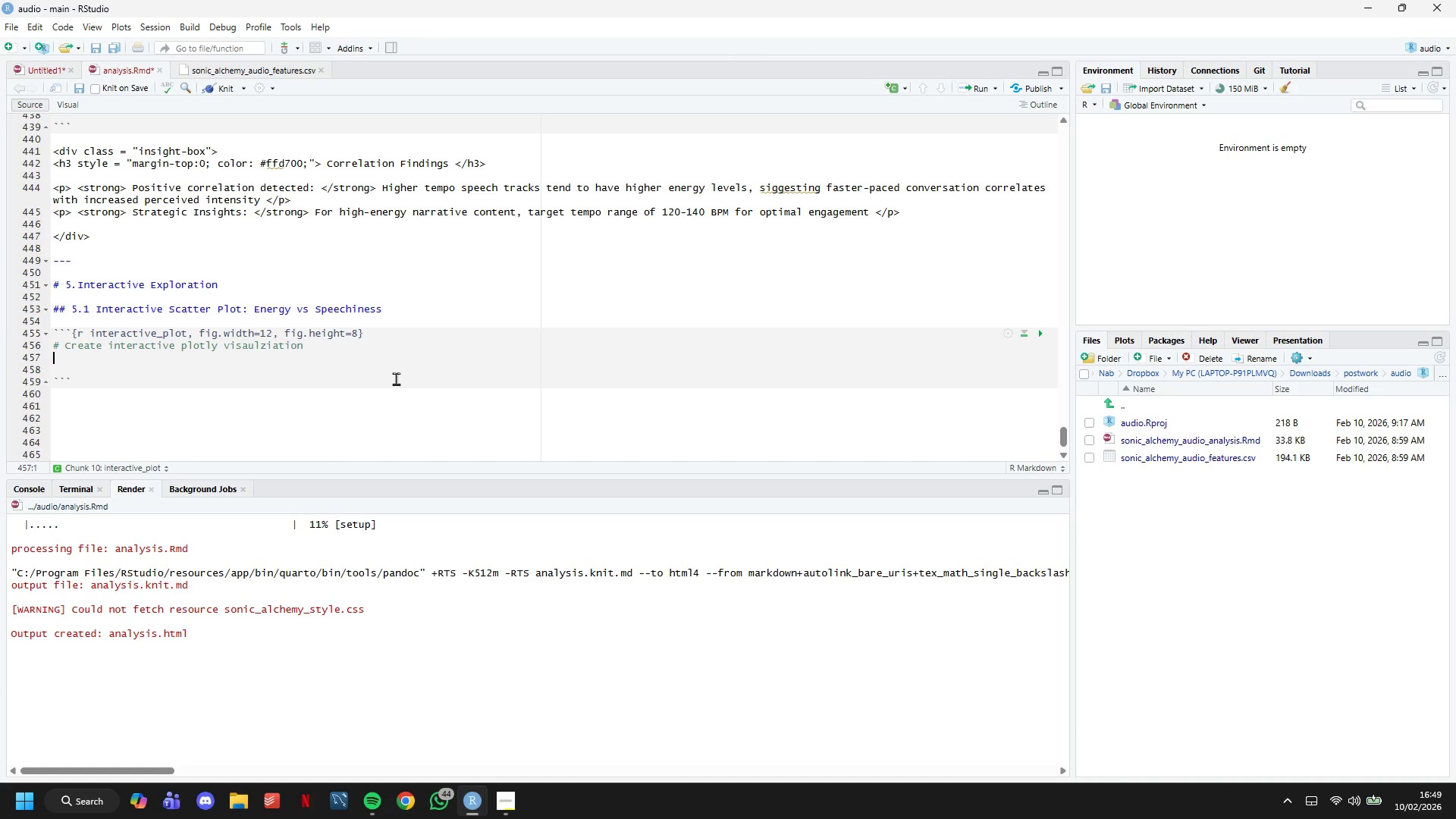 
type(interactive_plot <- plot_ly )
key(Backspace)
type(()
 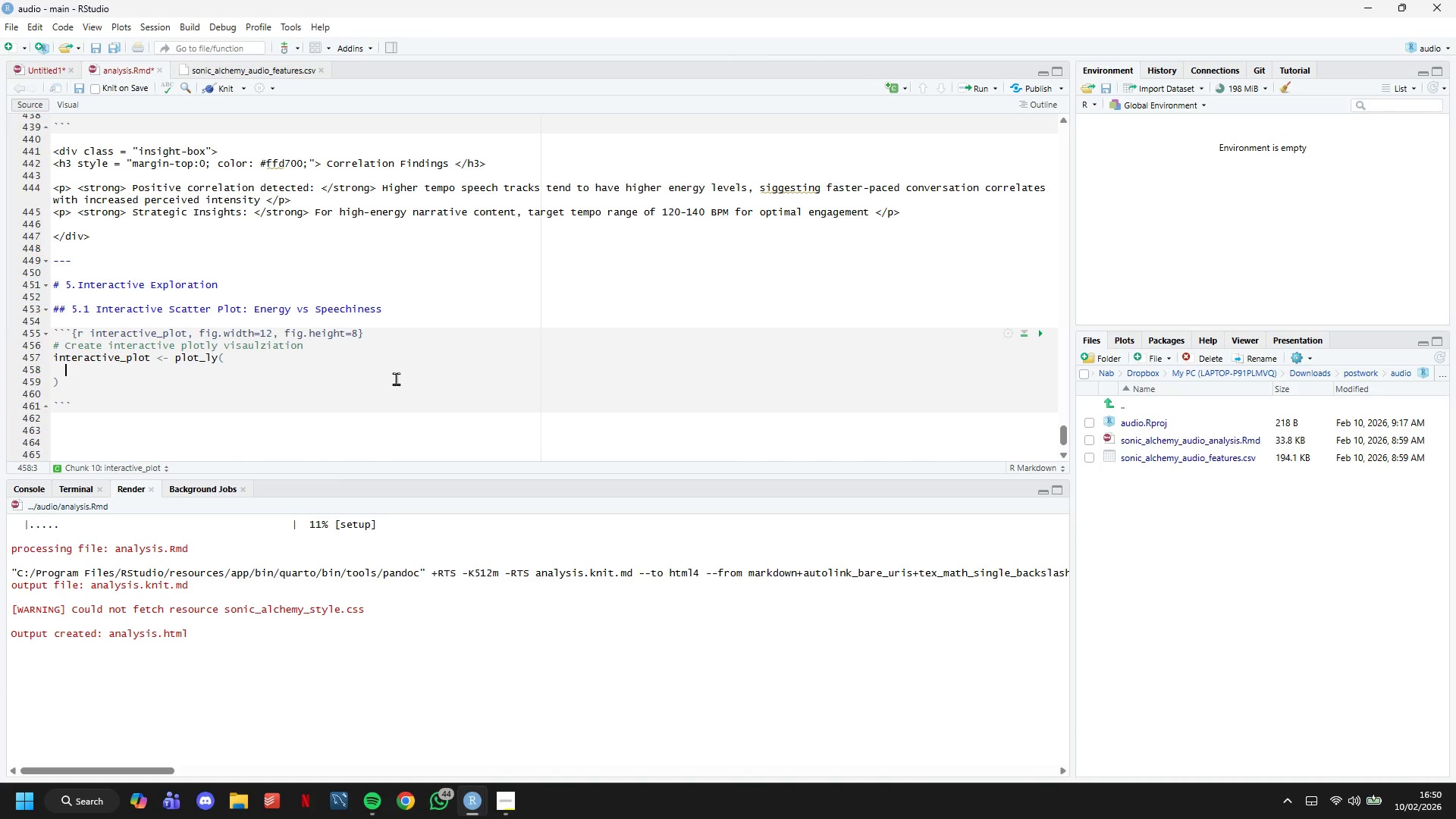 
 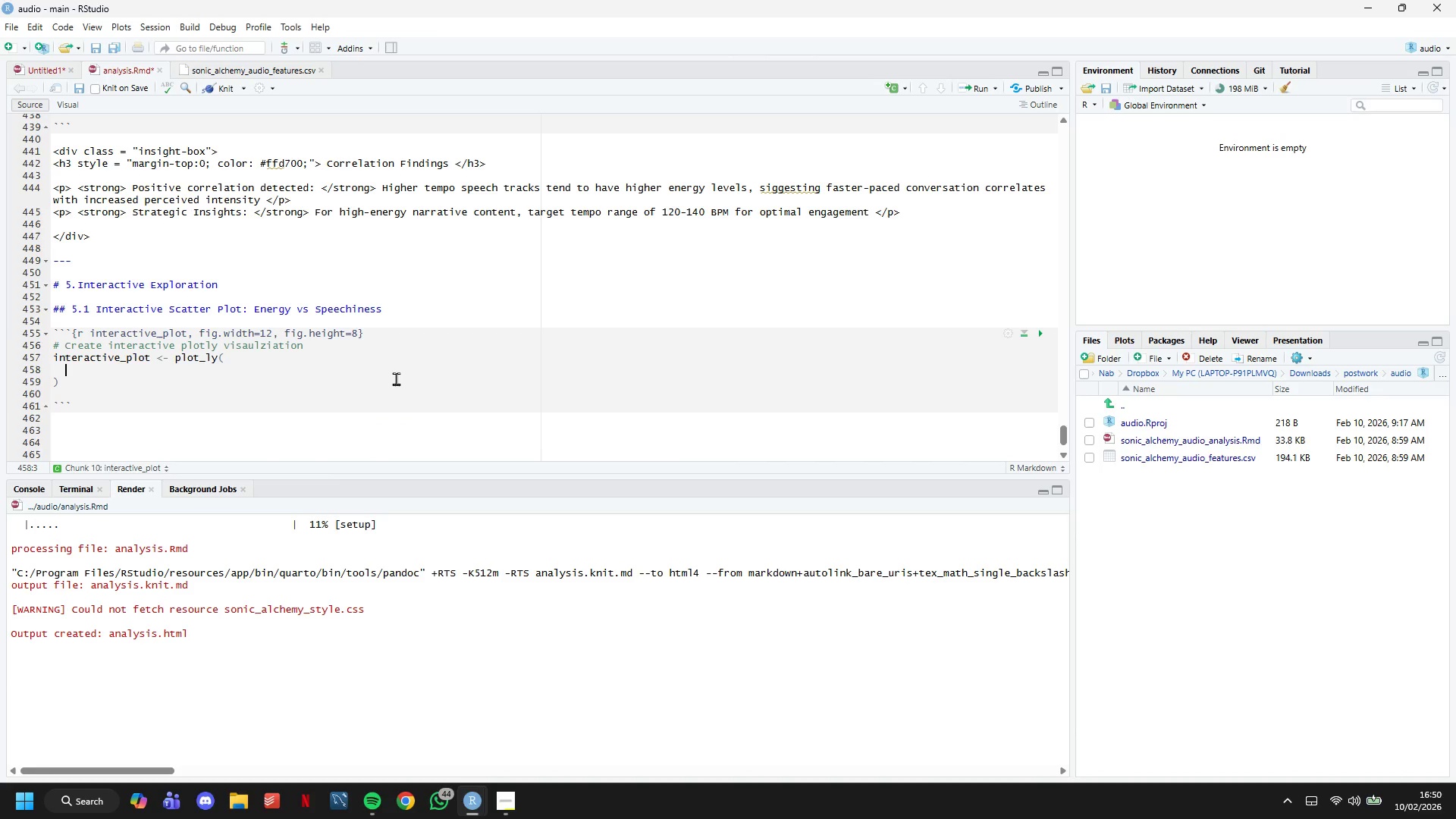 
key(Enter)
 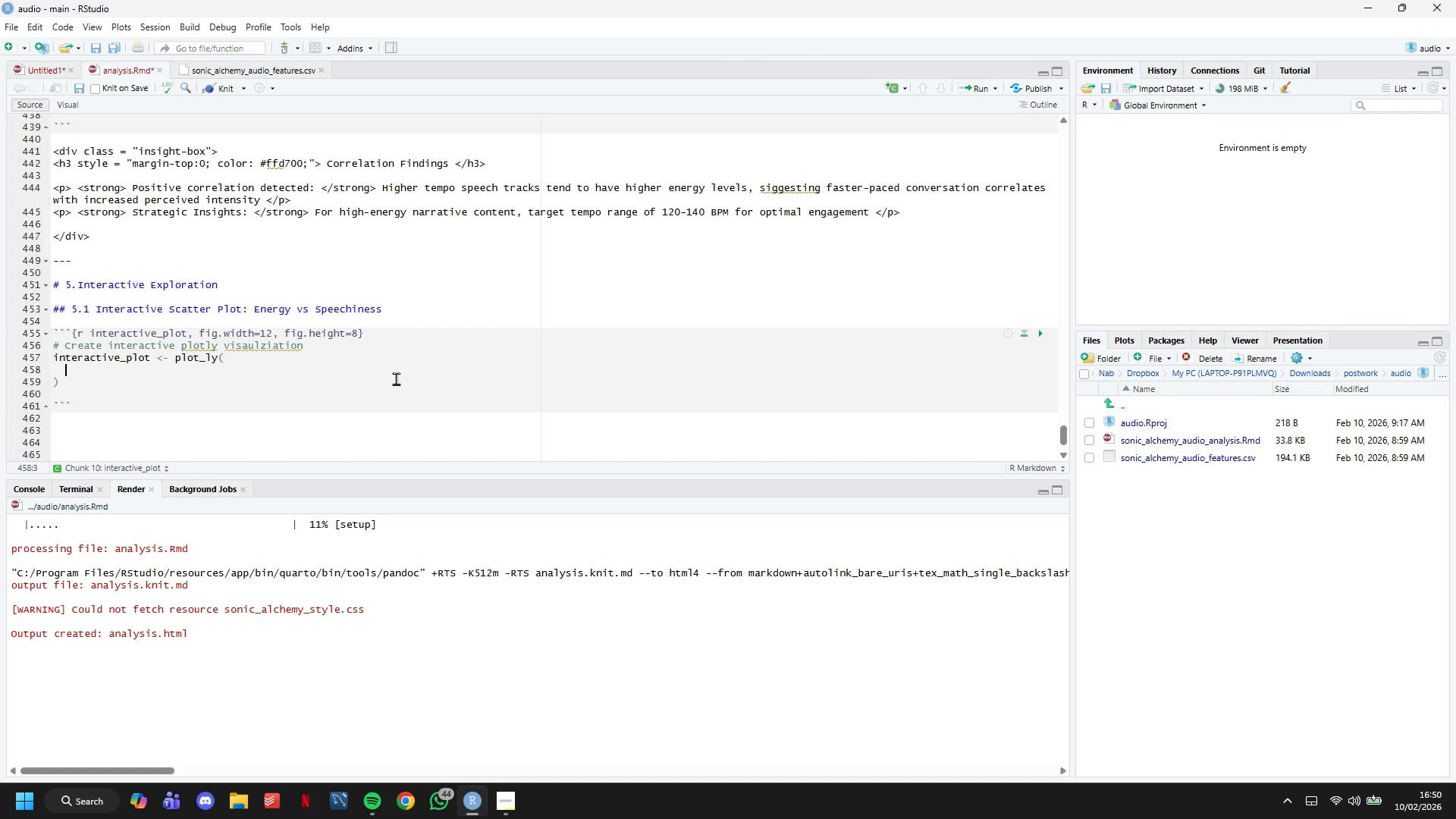 
wait(6.78)
 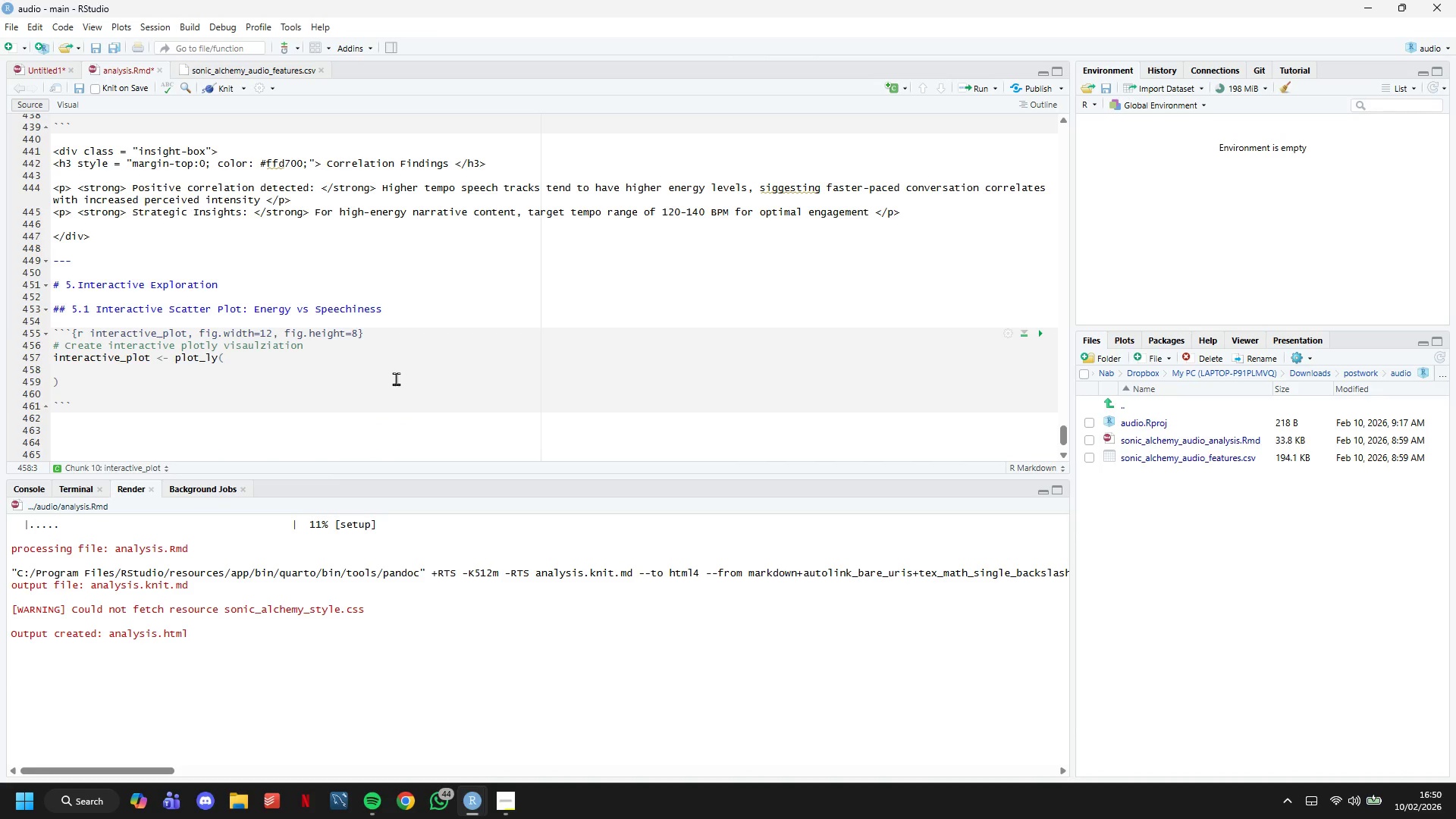 
type(data = audio_data,)
 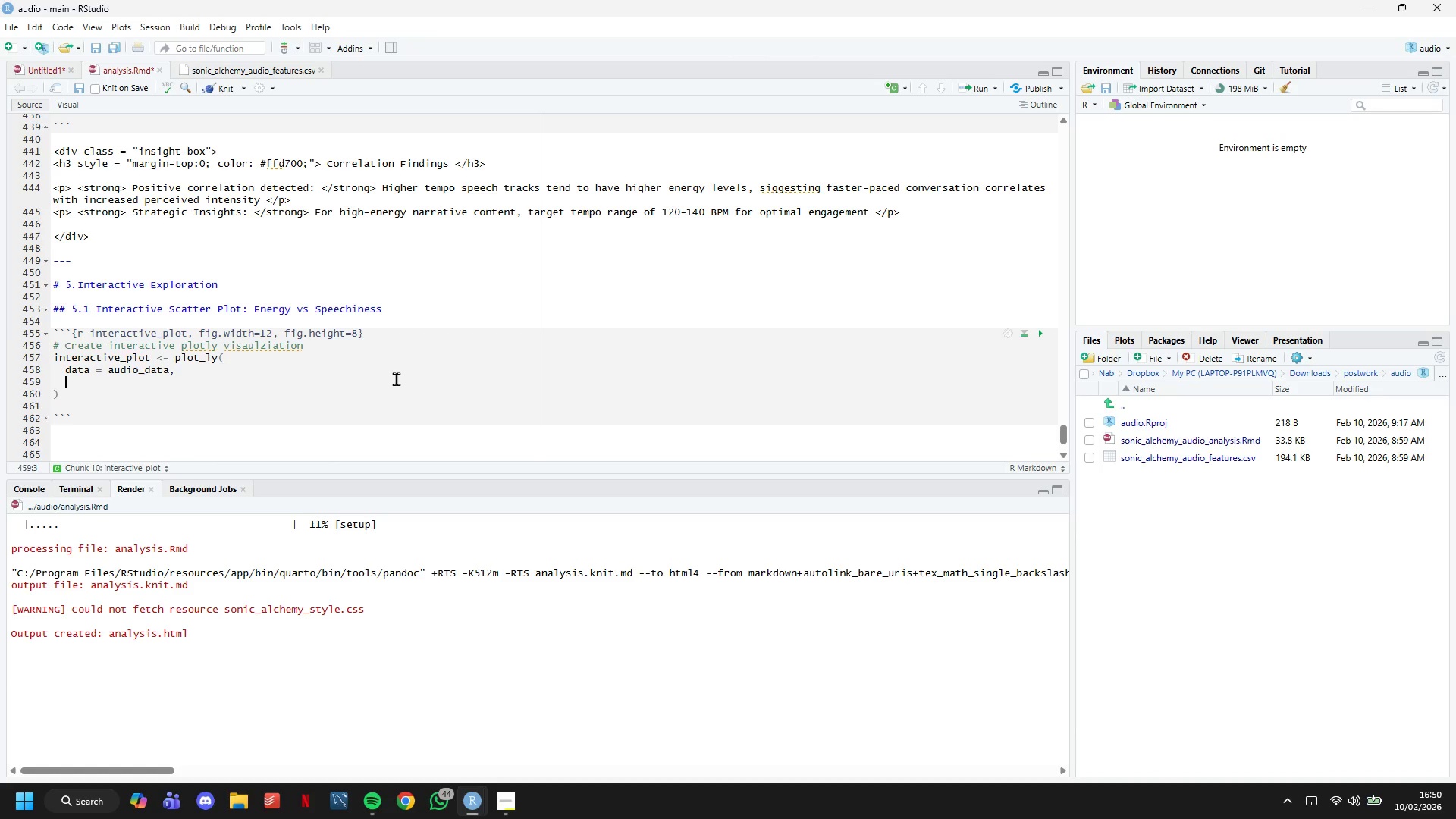 
key(Enter)
 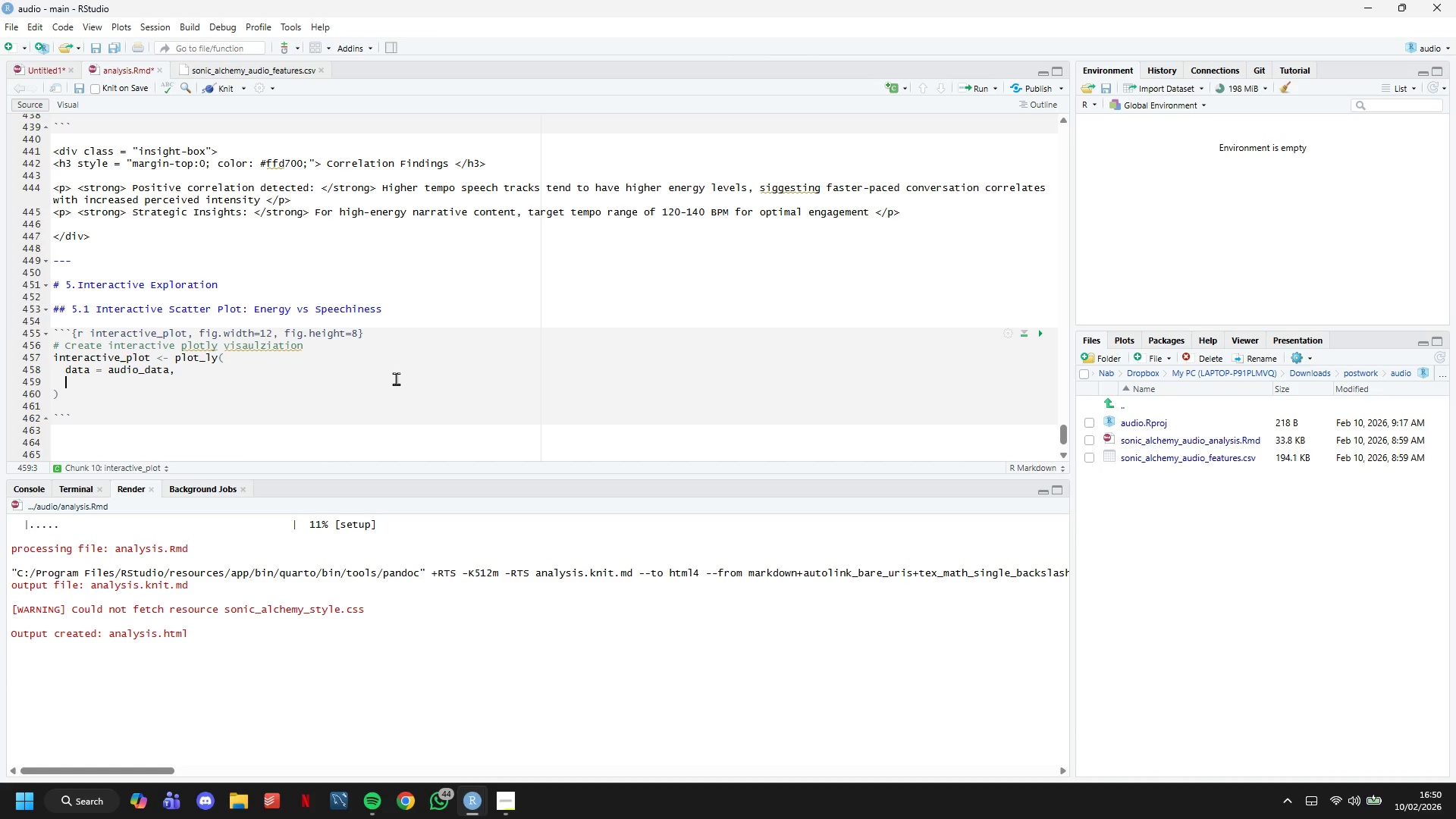 
type(x = ~speechiness,)
 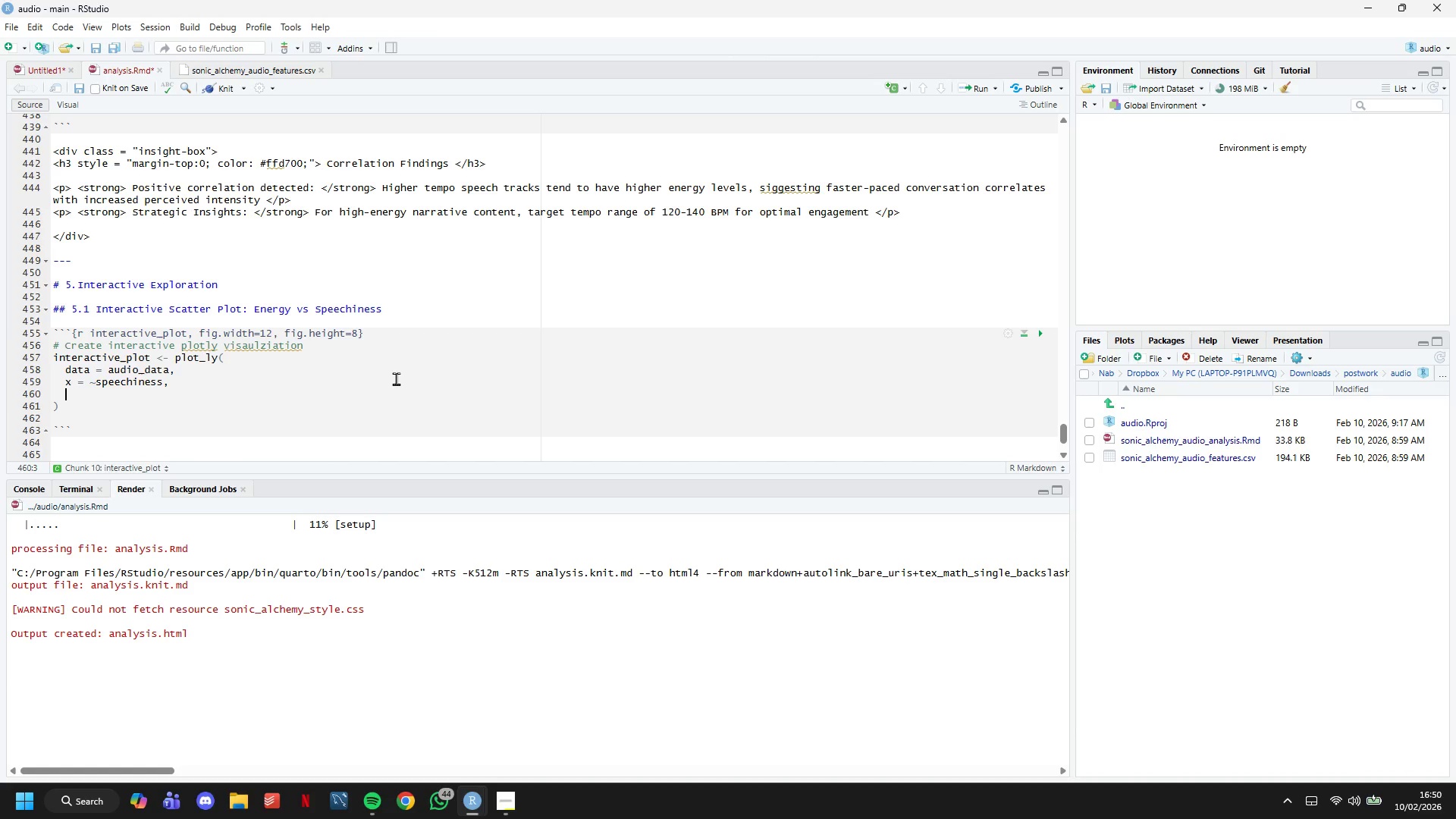 
 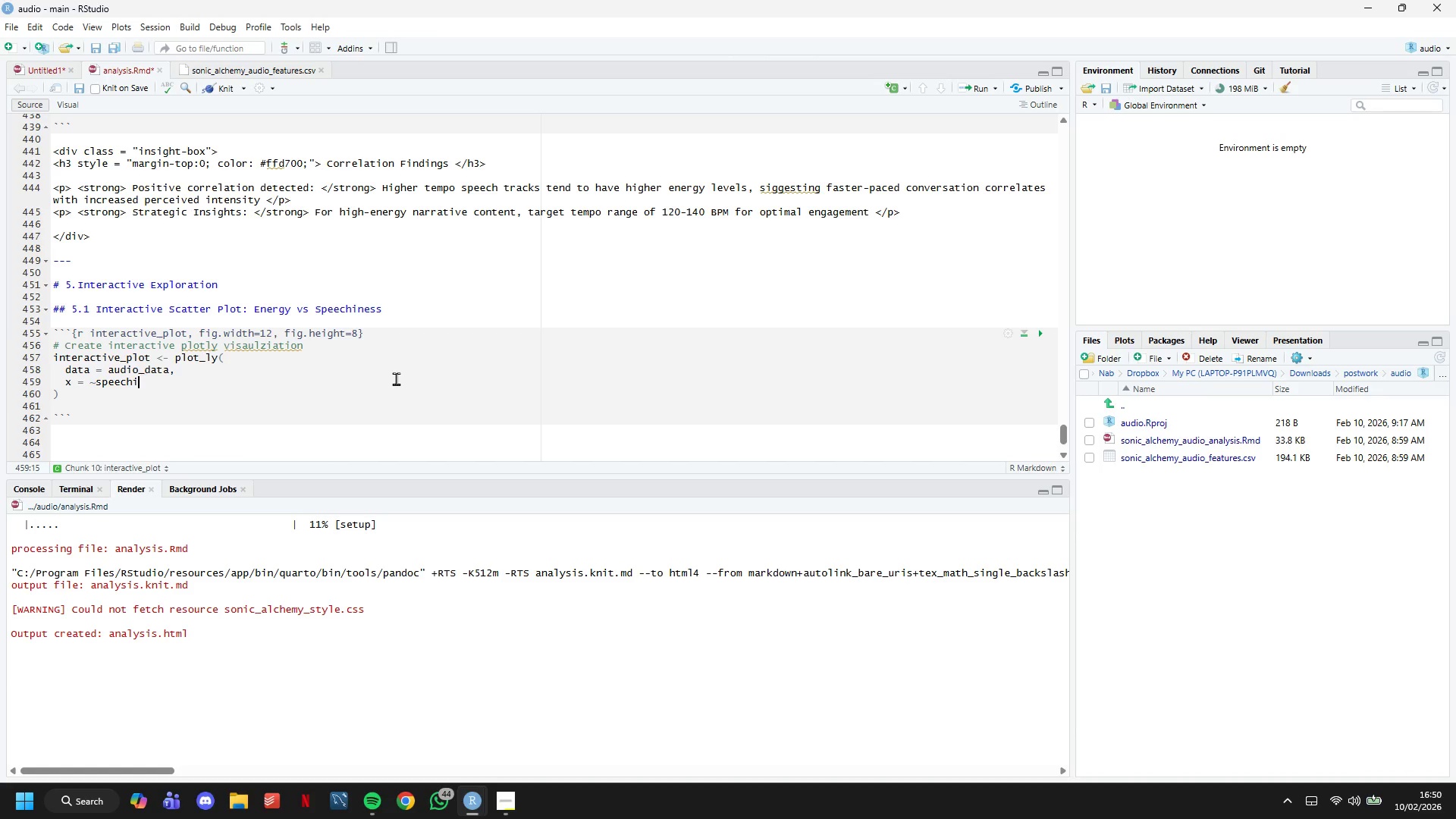 
key(Enter)
 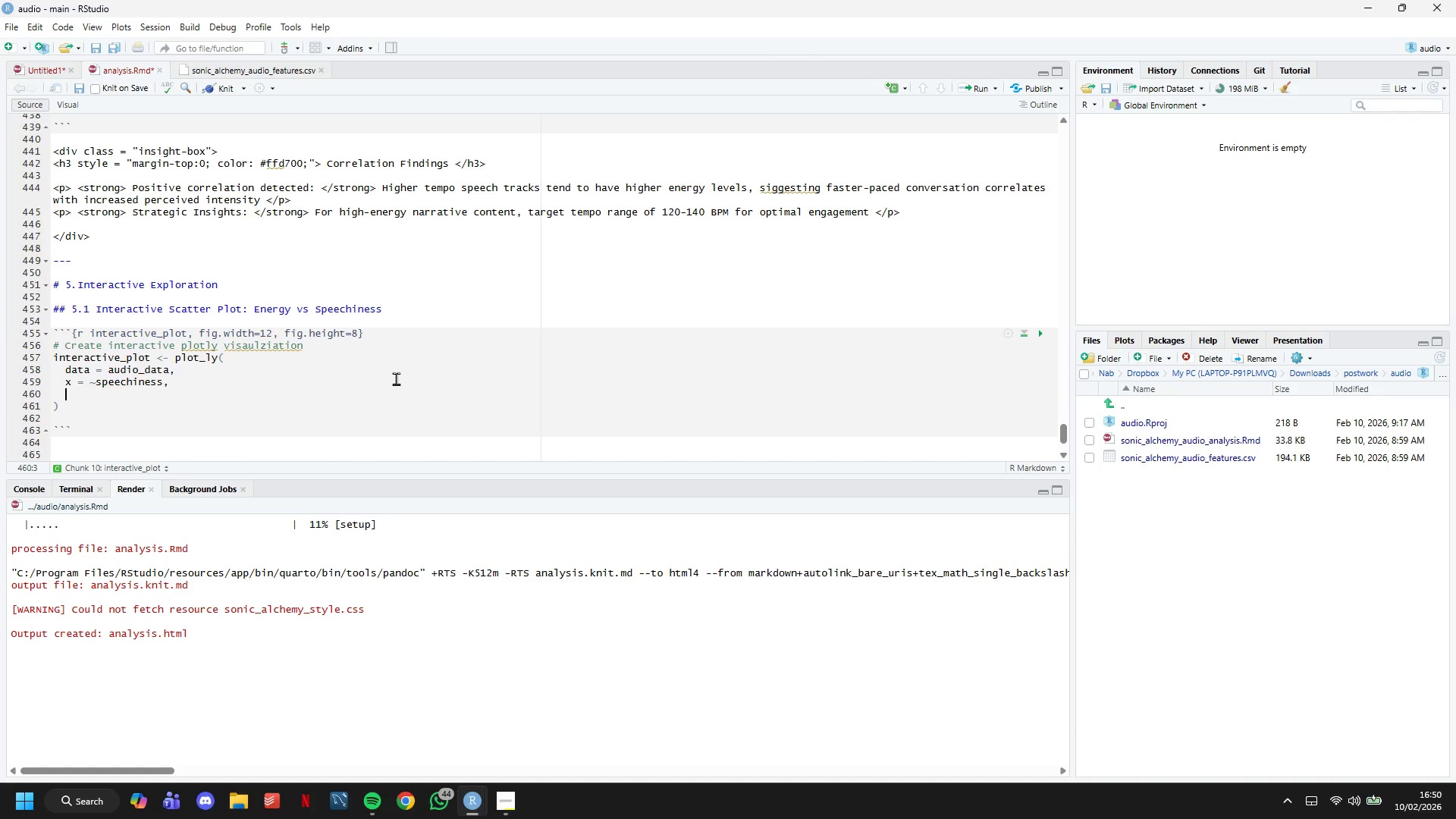 
key(Y)
 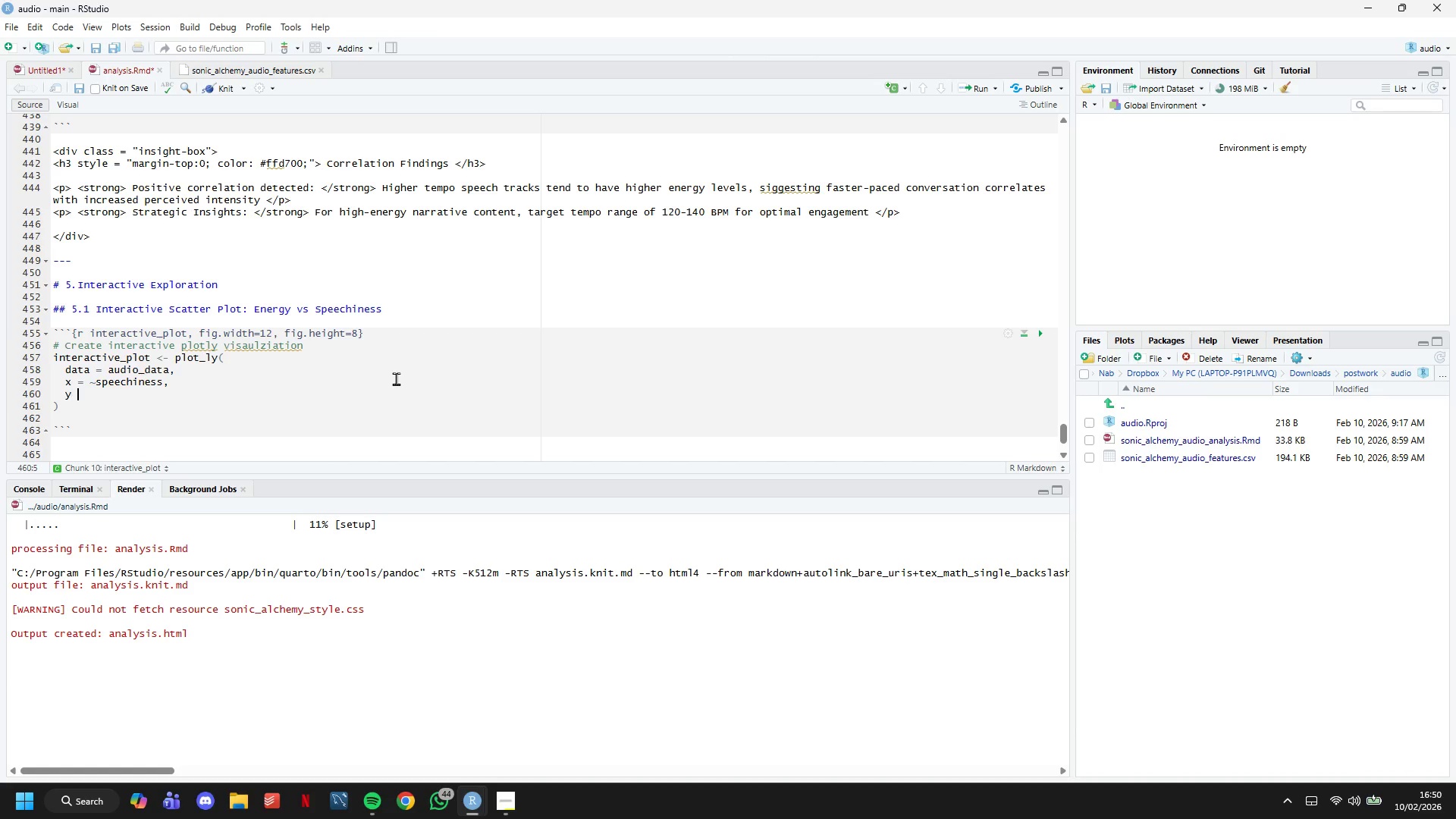 
key(Space)
 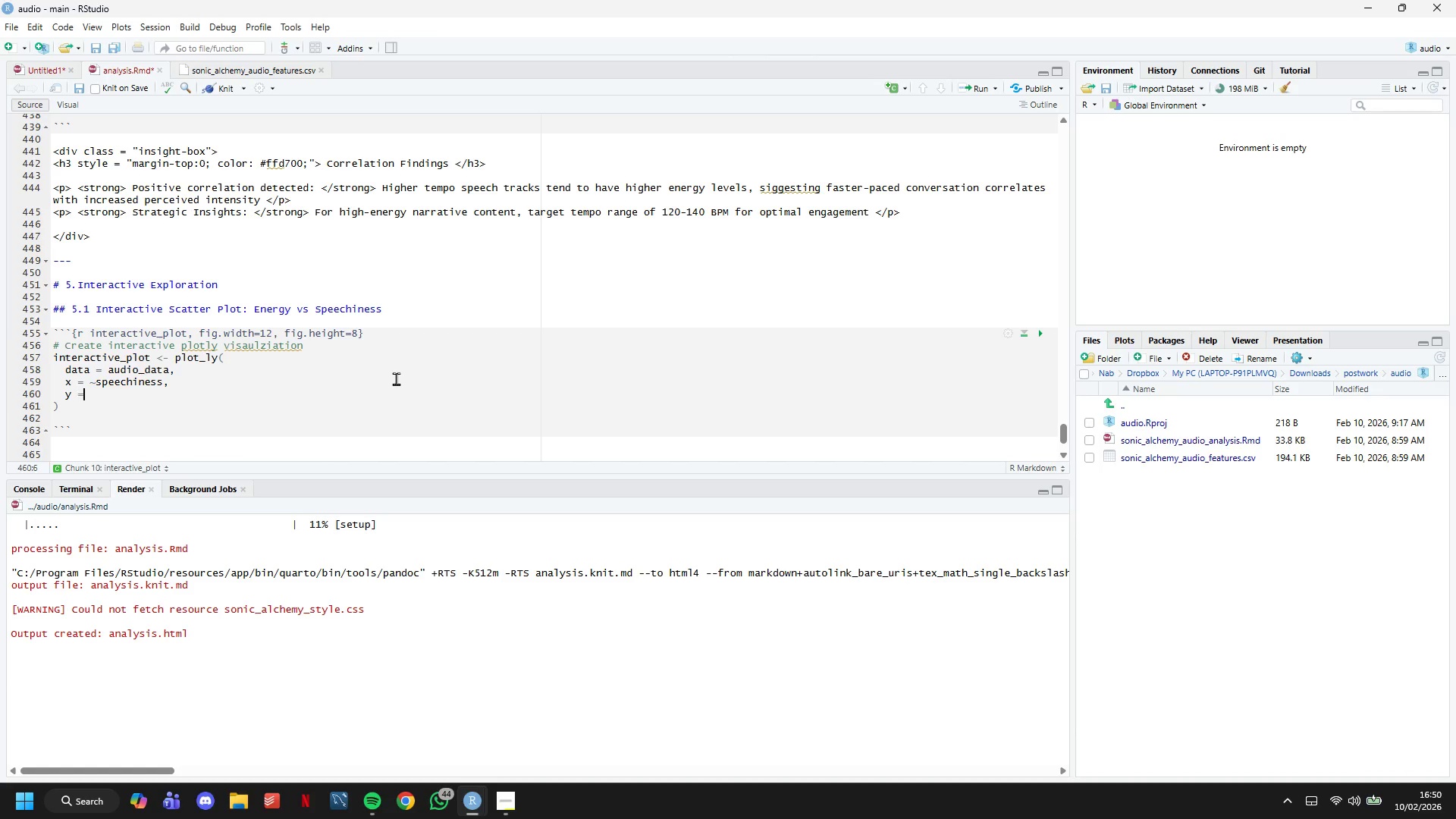 
key(Equal)
 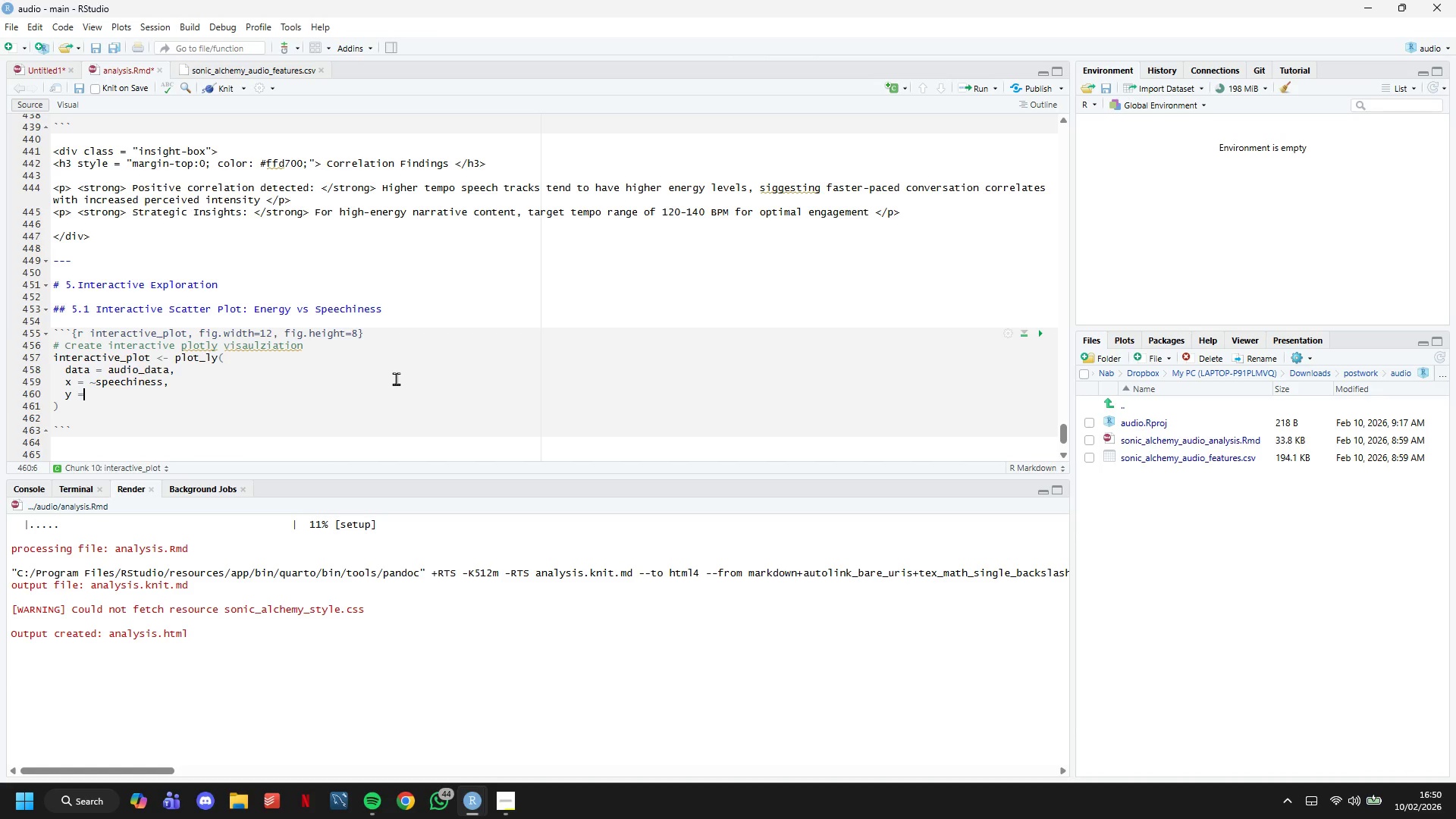 
key(Space)
 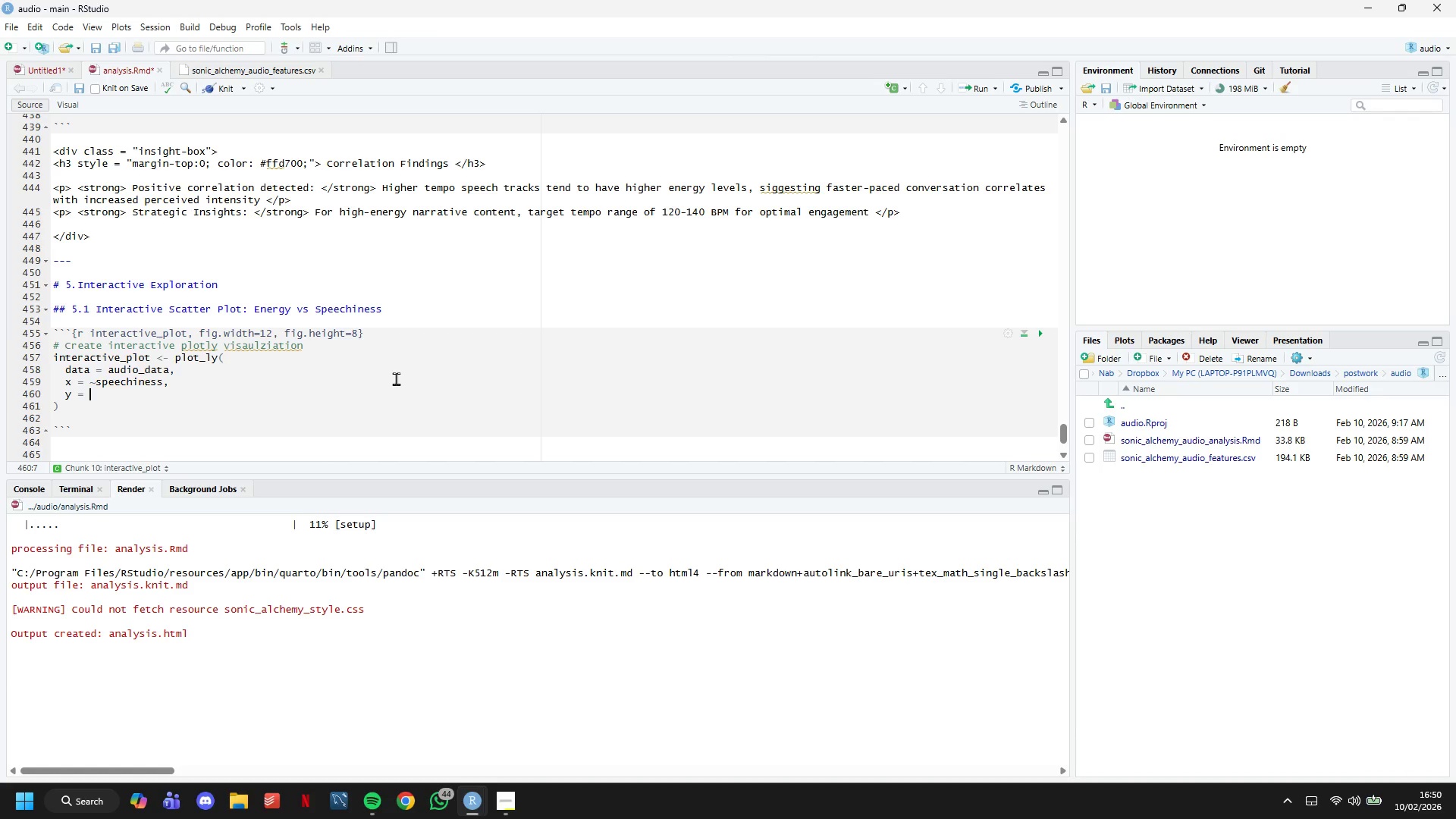 
key(Shift+Backquote)
 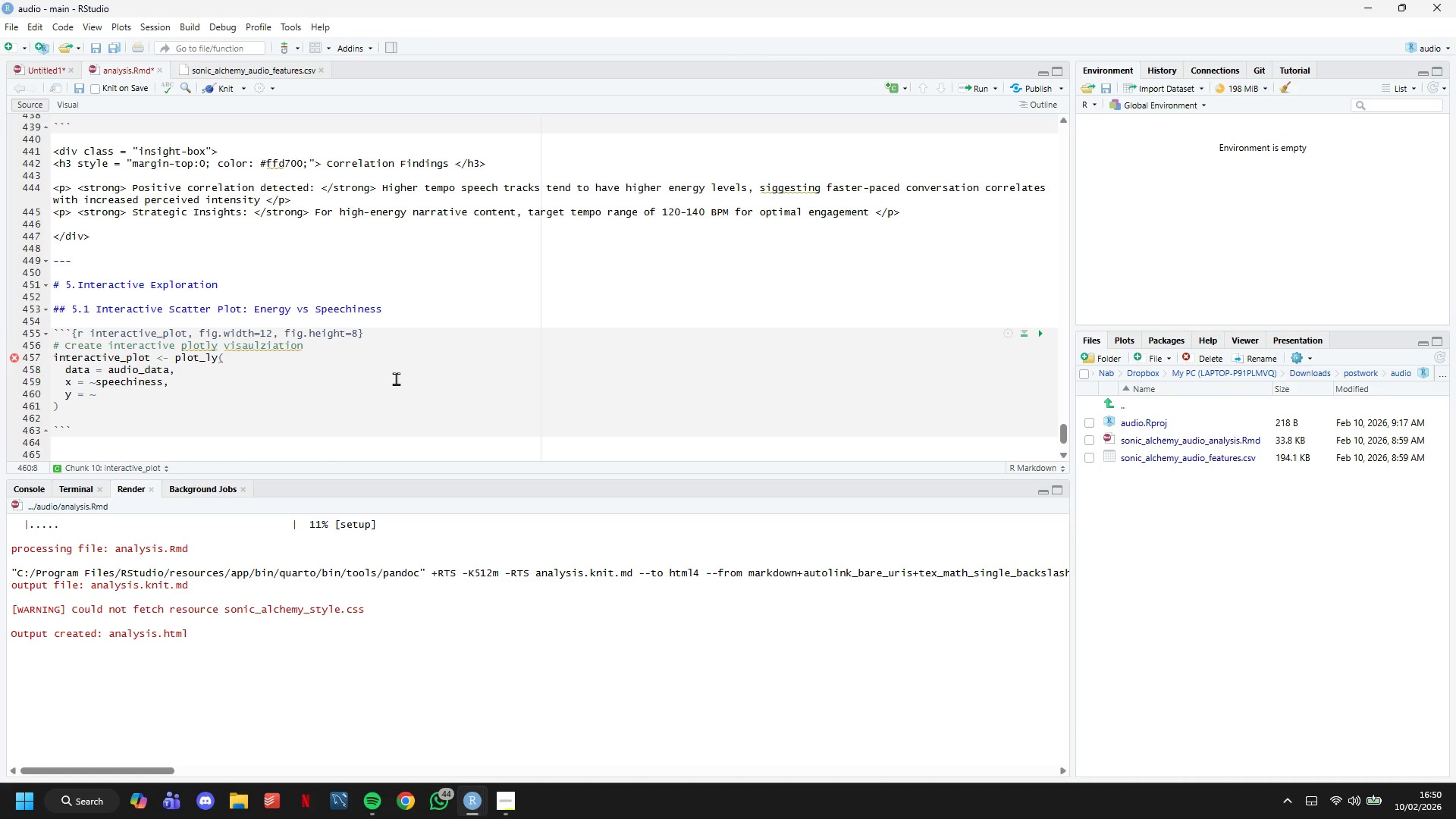 
type(energy)
 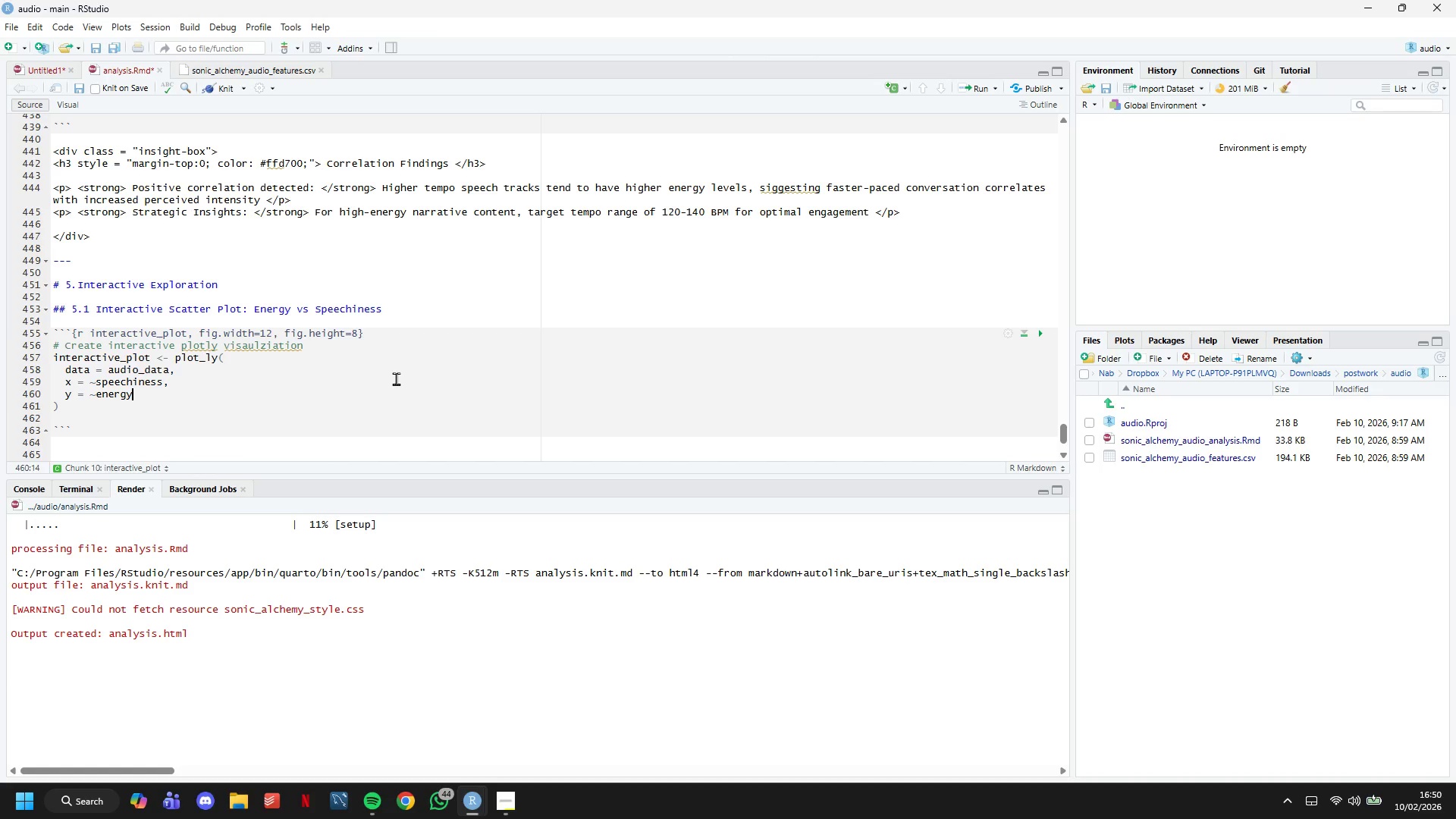 
wait(6.77)
 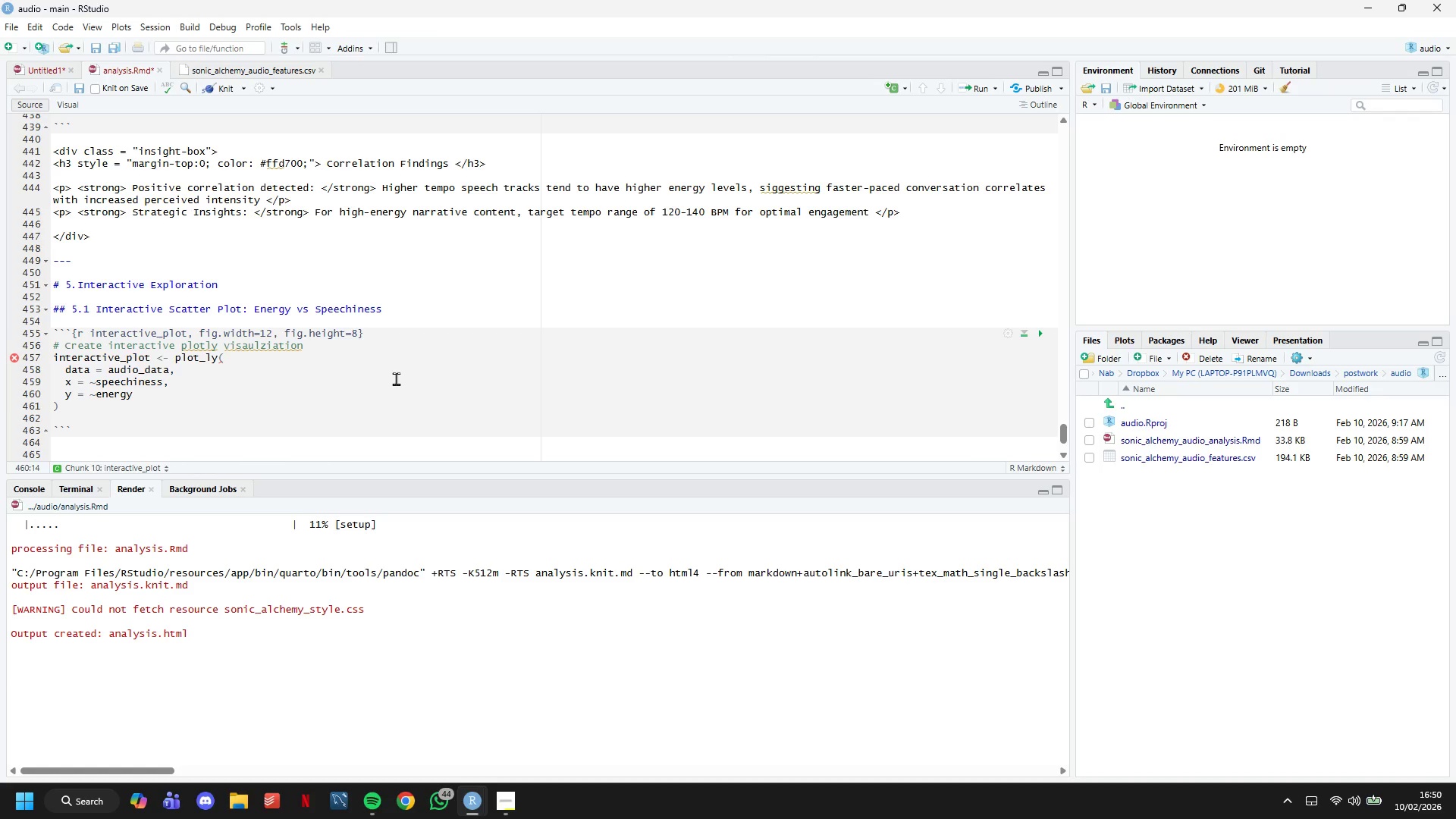 
key(Comma)
 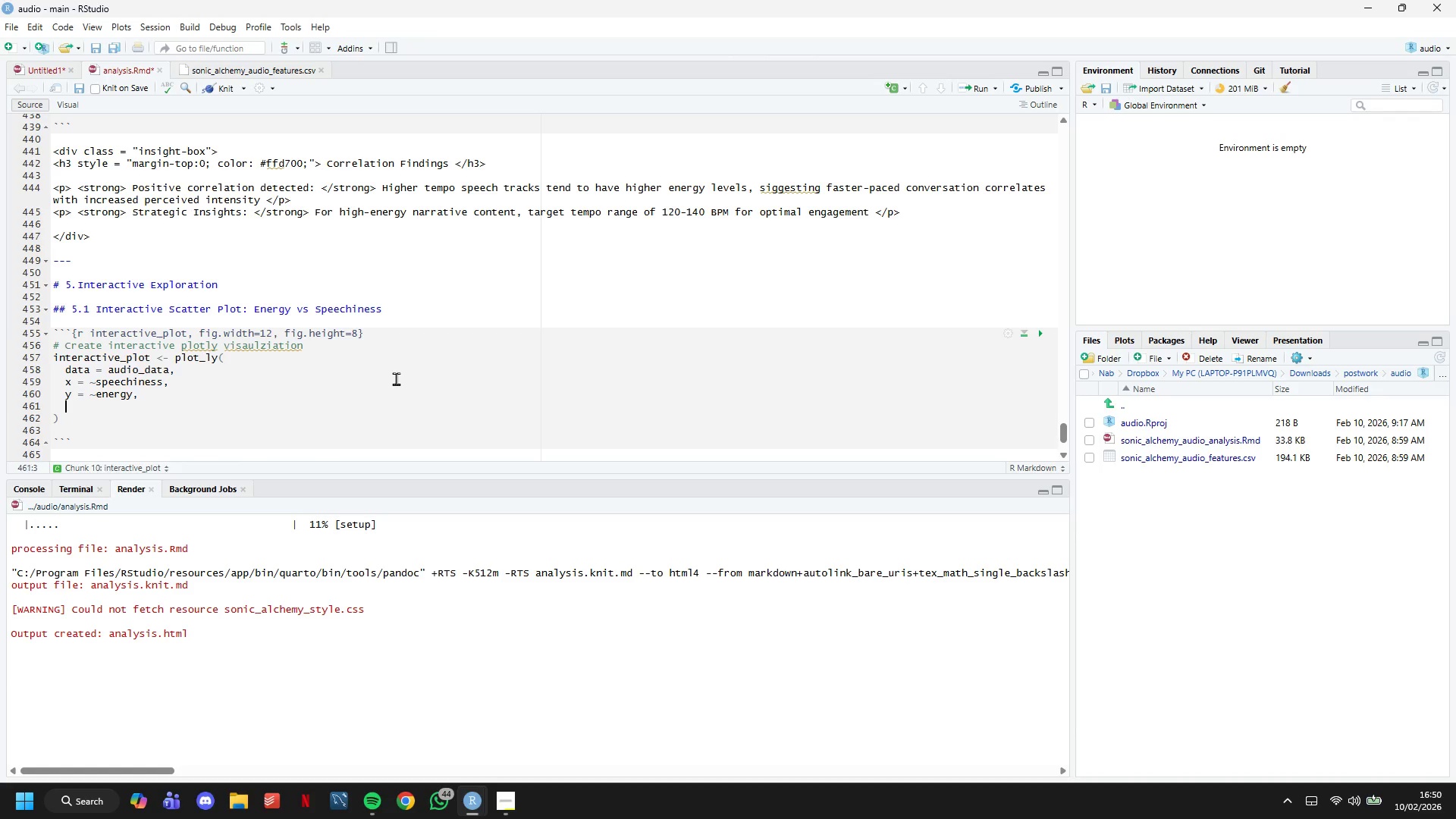 
key(Enter)
 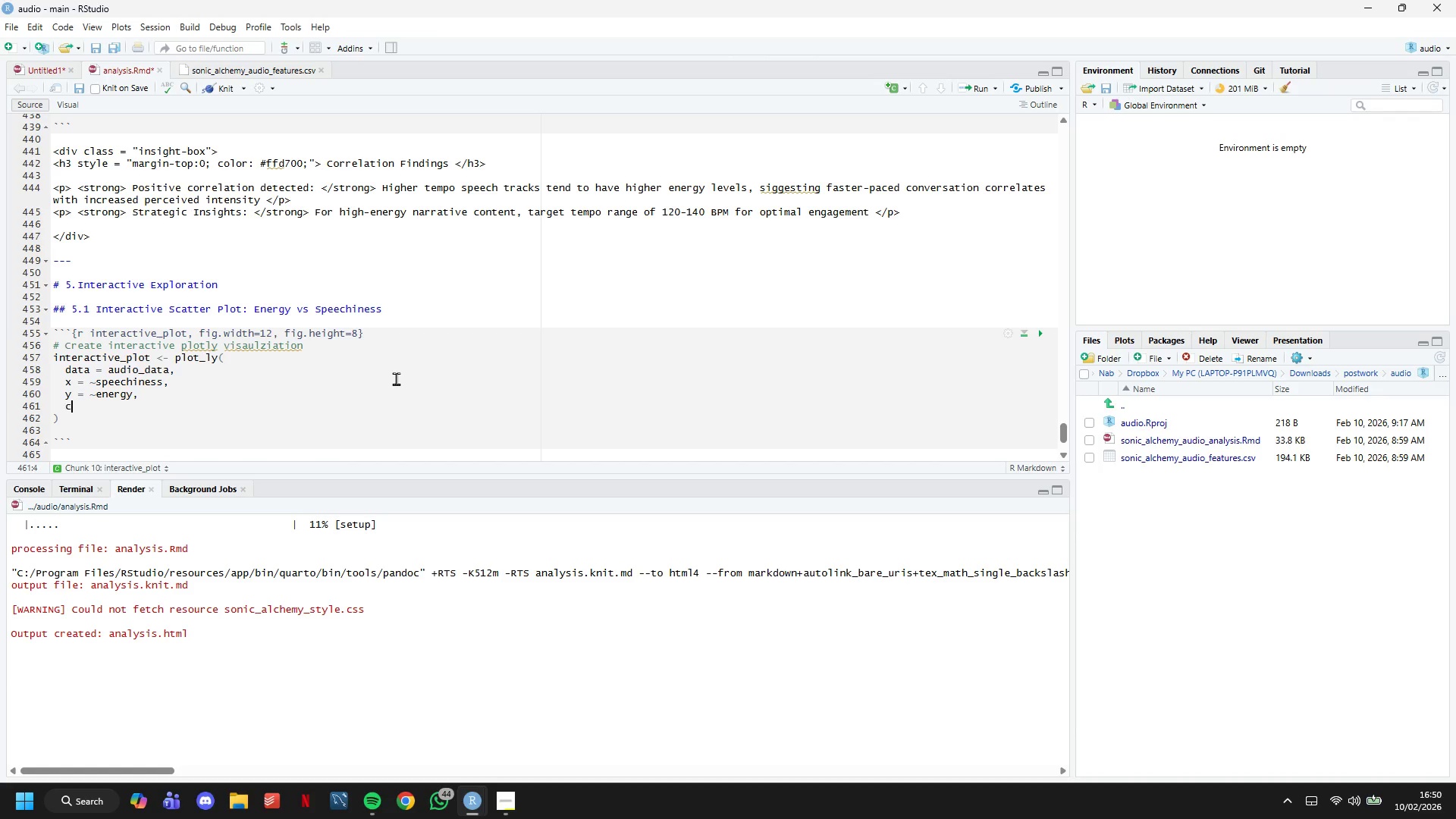 
type(color = ~genre,)
 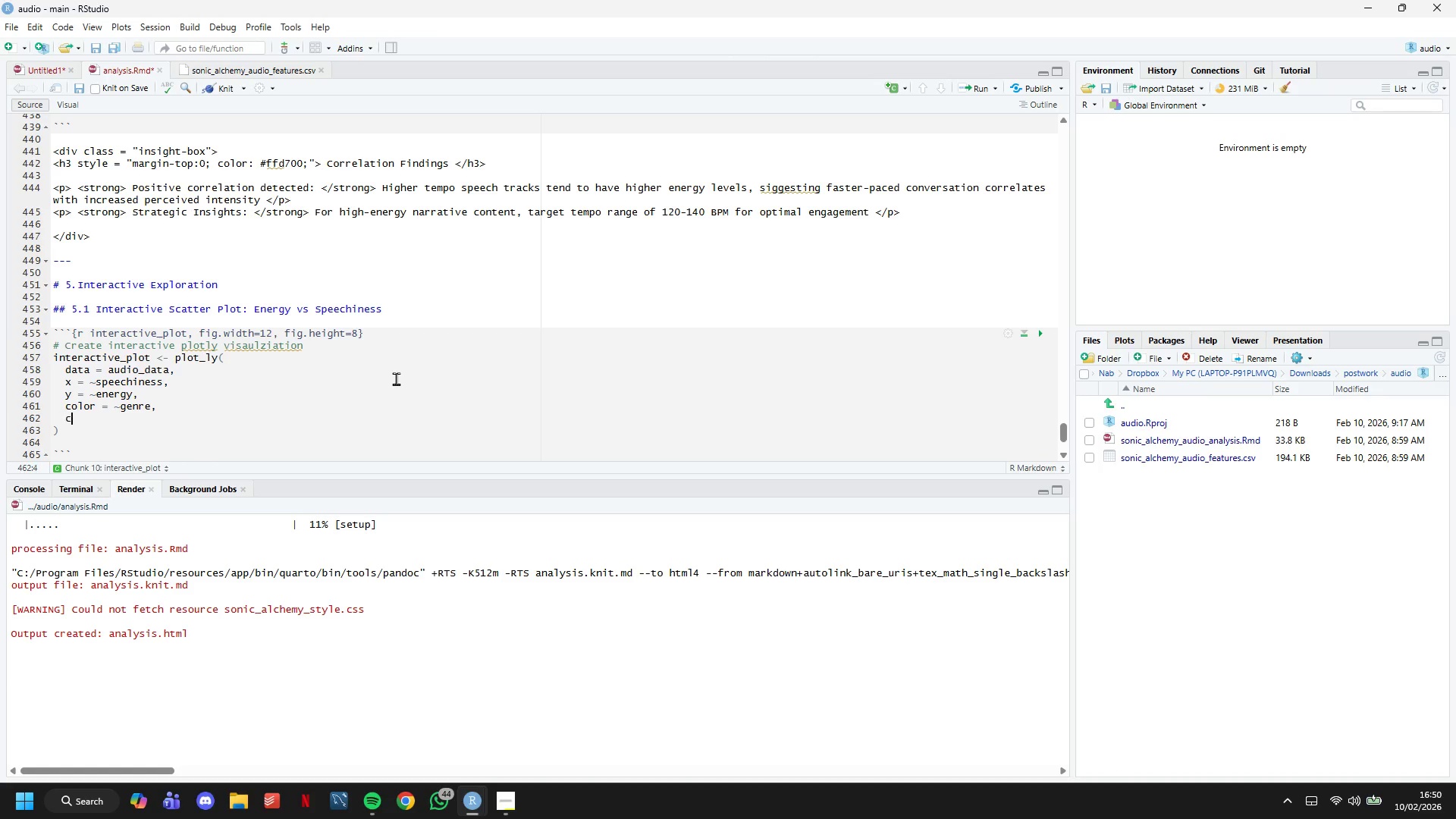 
 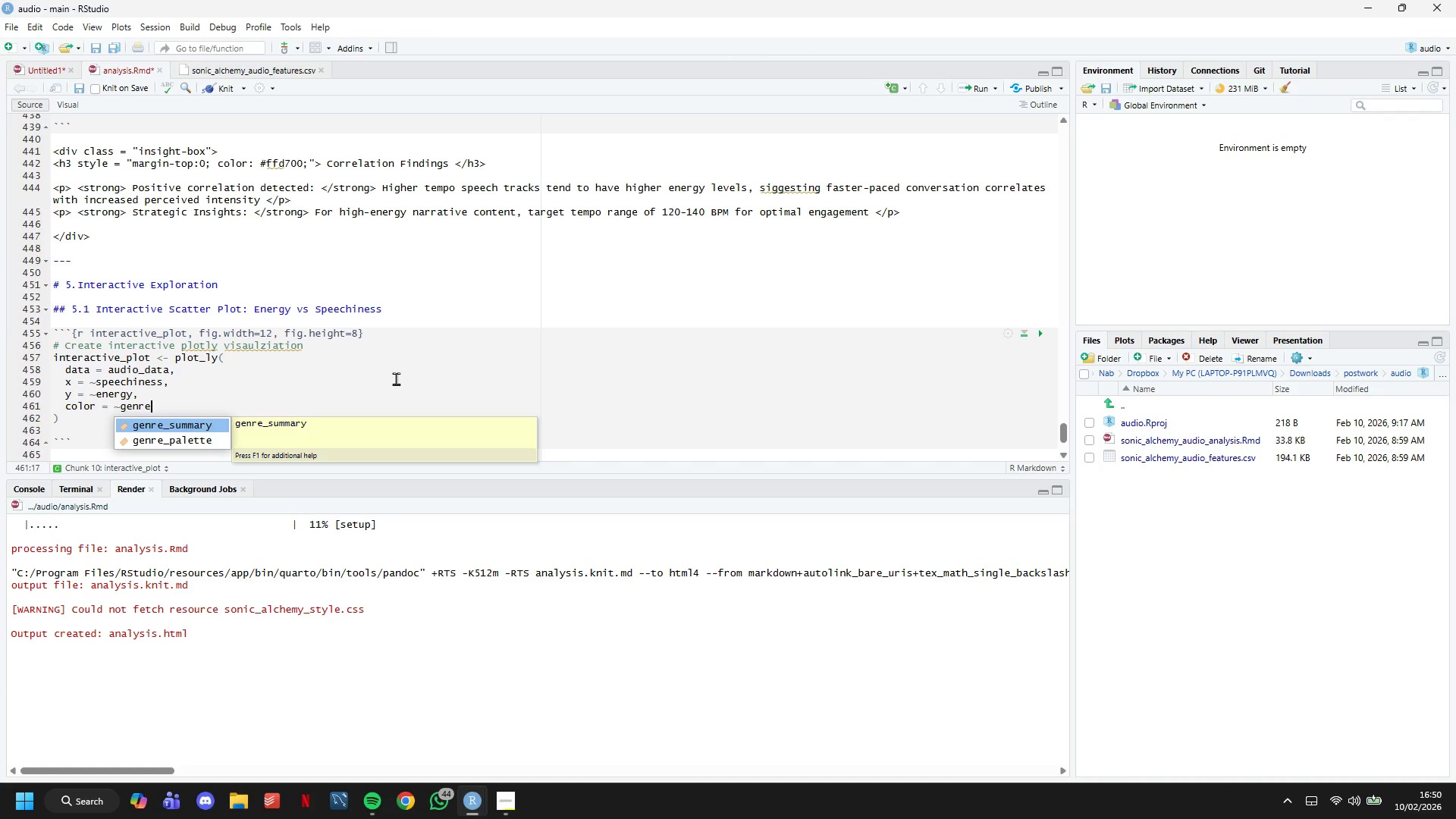 
key(Enter)
 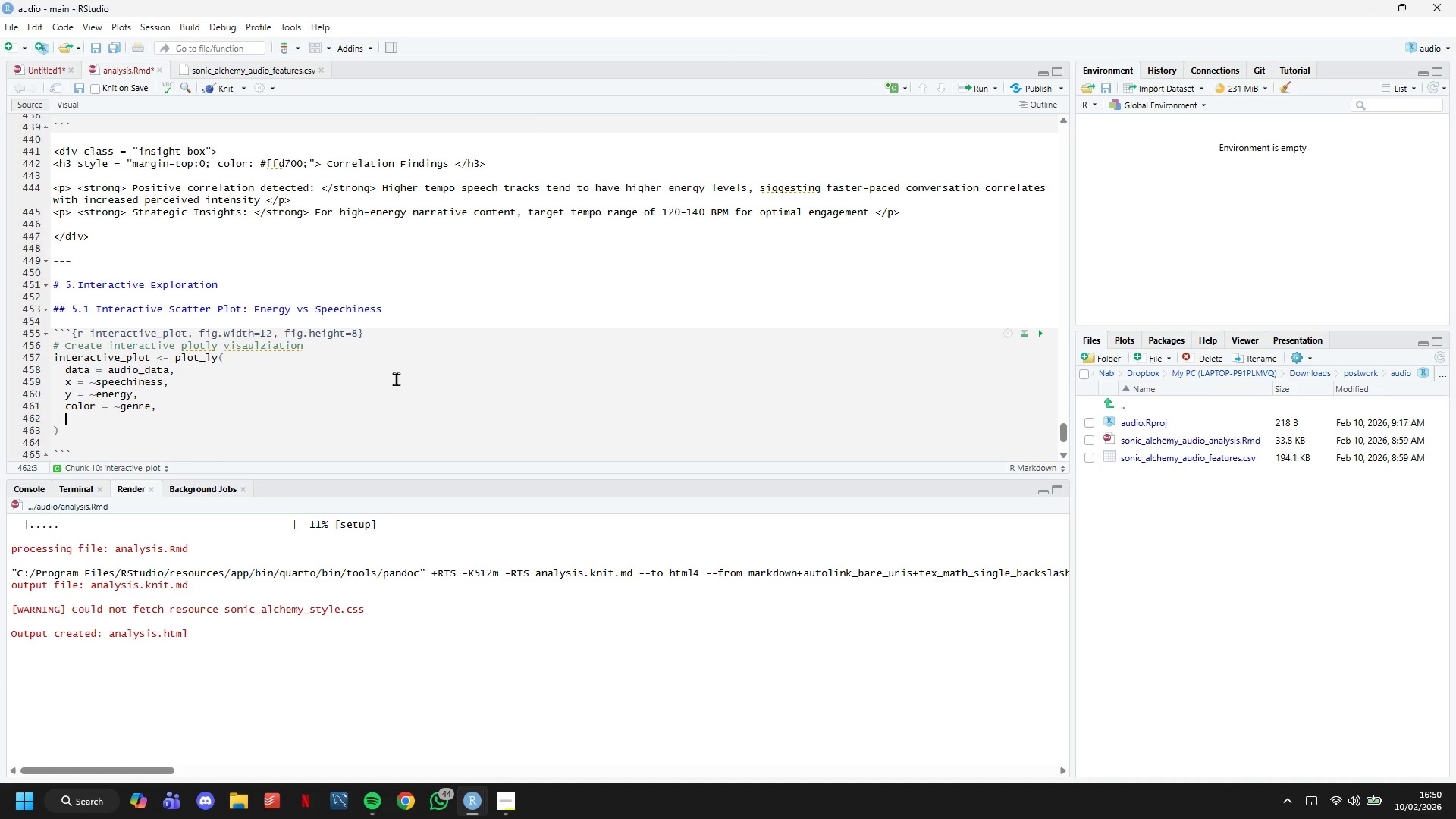 
type(colors = )
 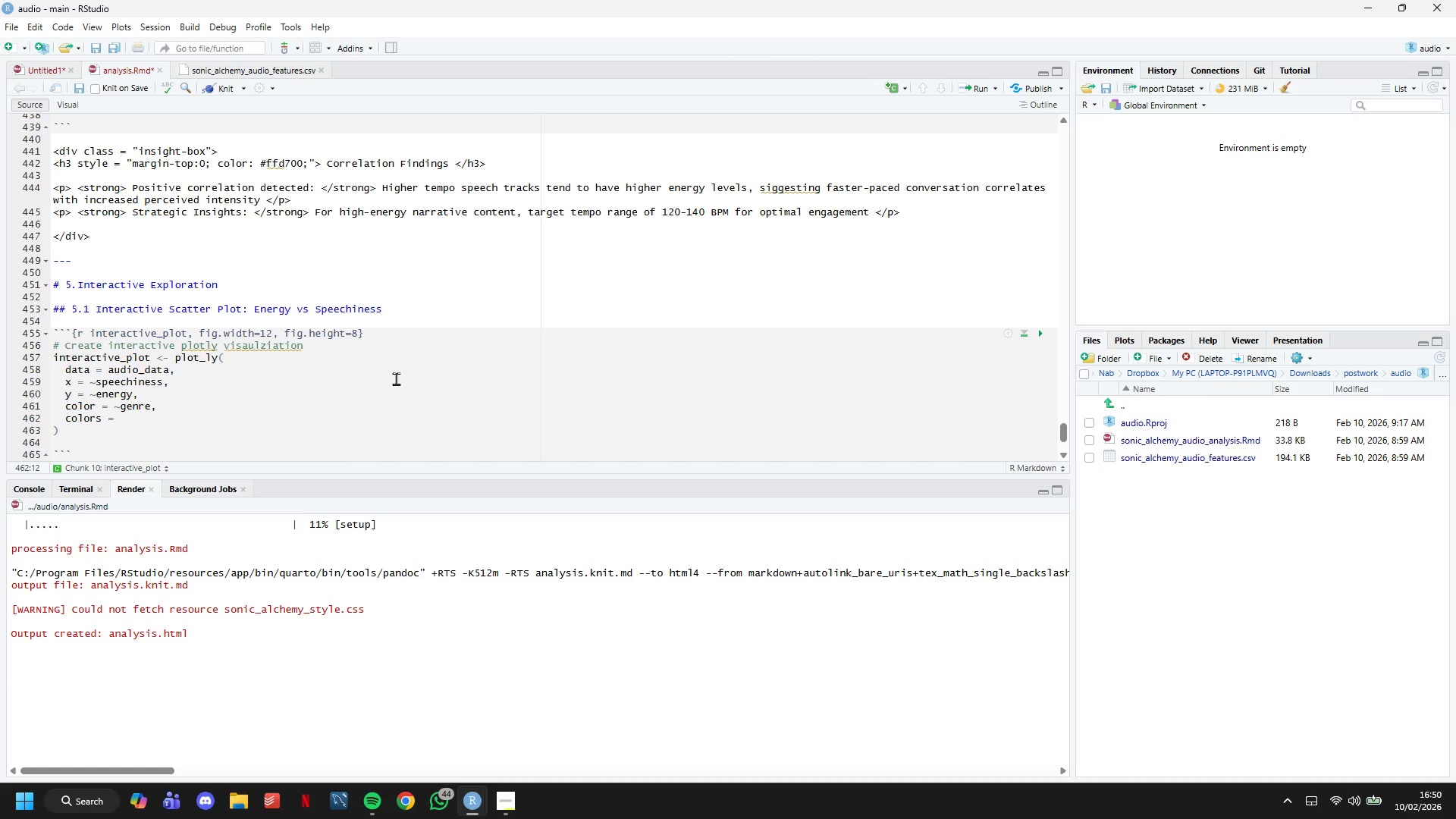 
type(unname(genre_palette)
 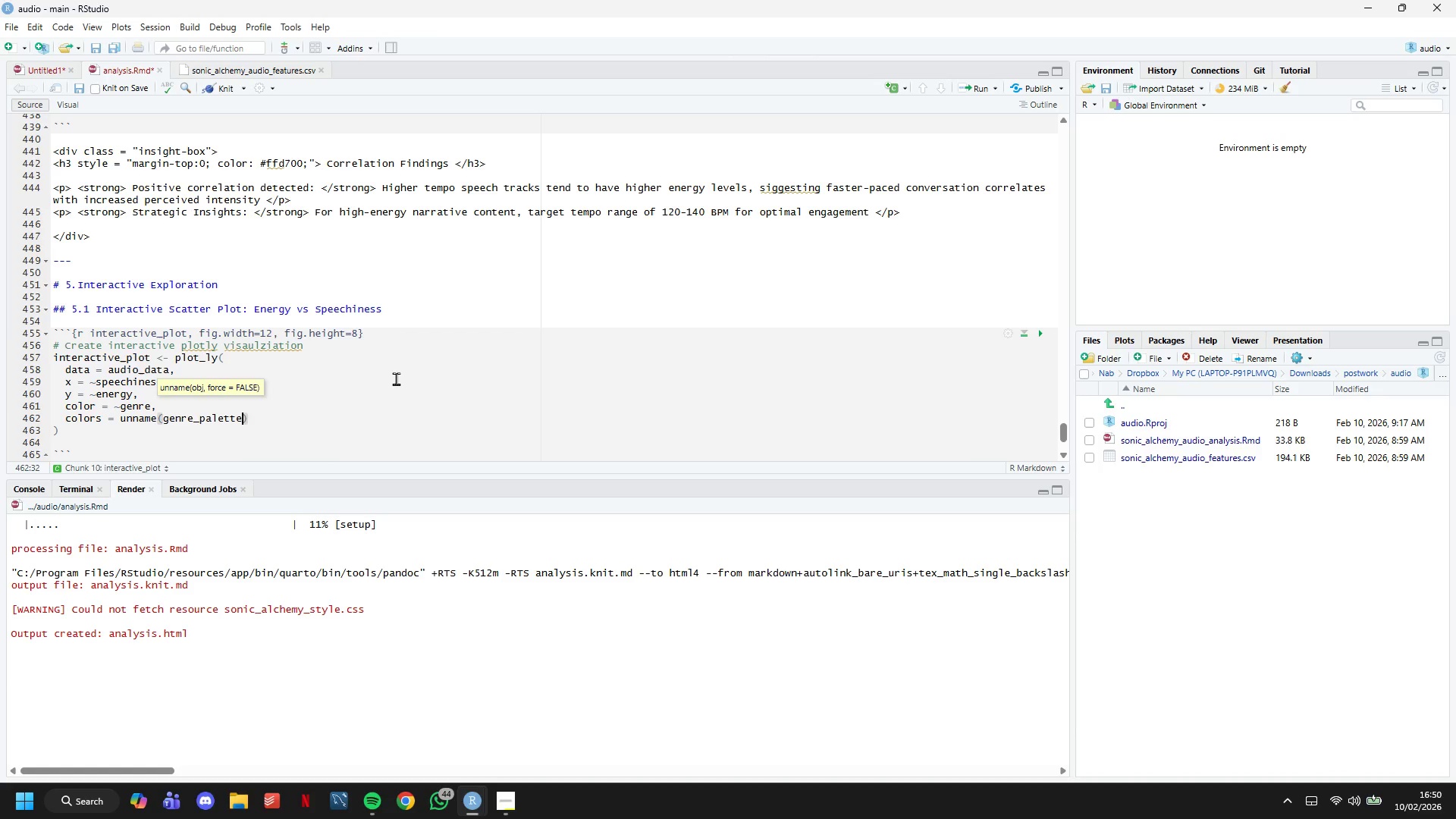 
key(ArrowRight)
 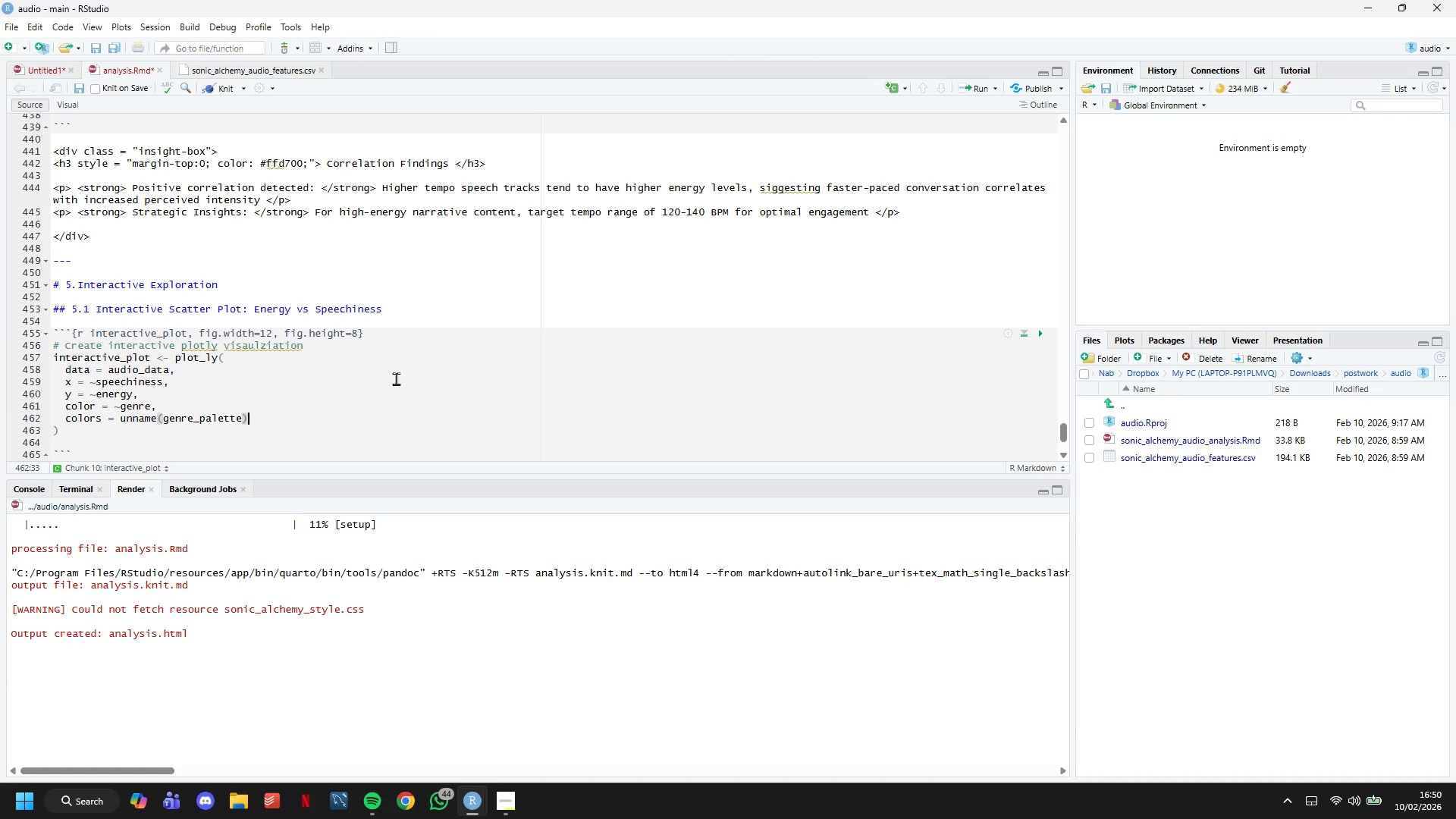 
key(Comma)
 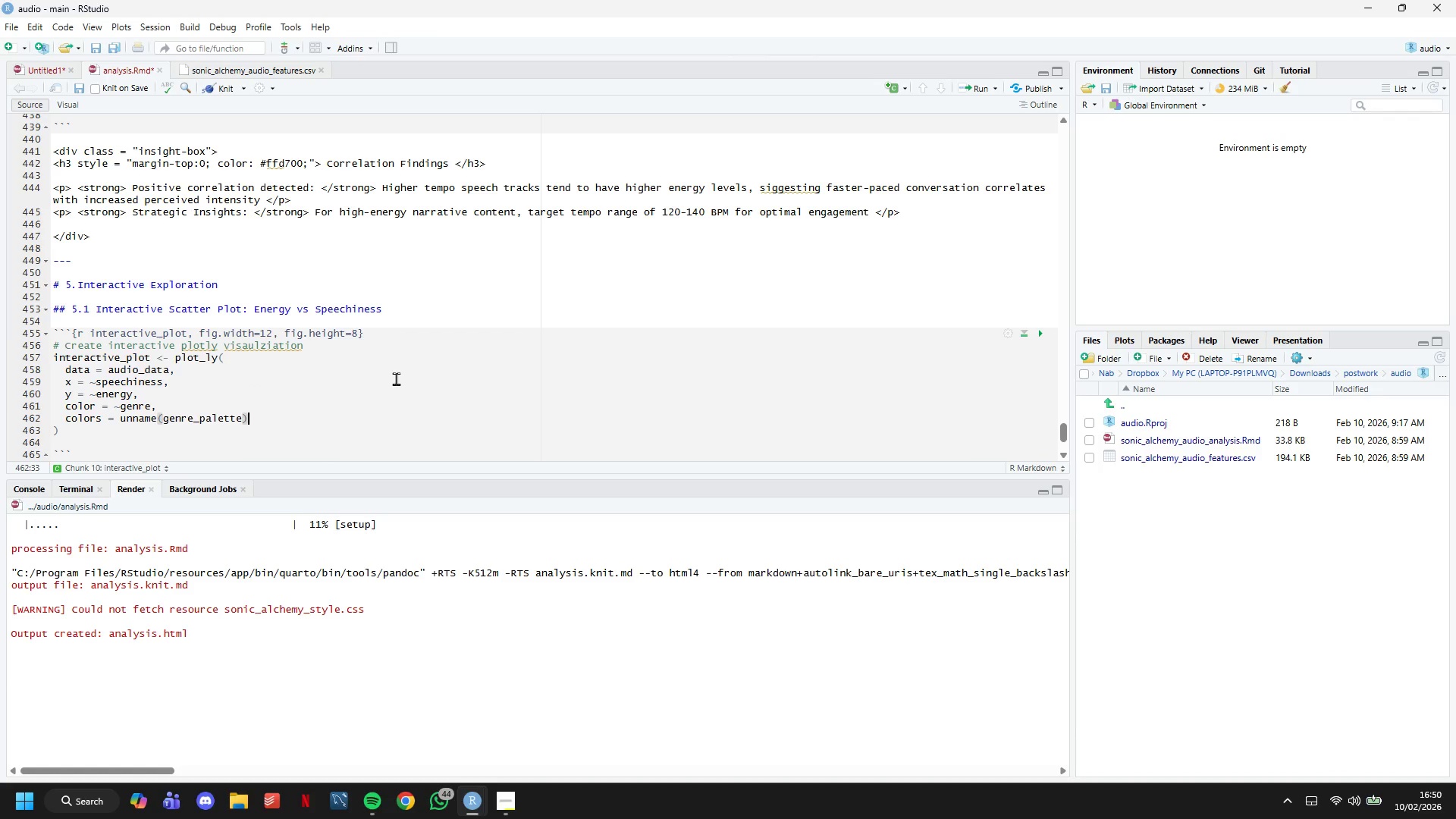 
key(Enter)
 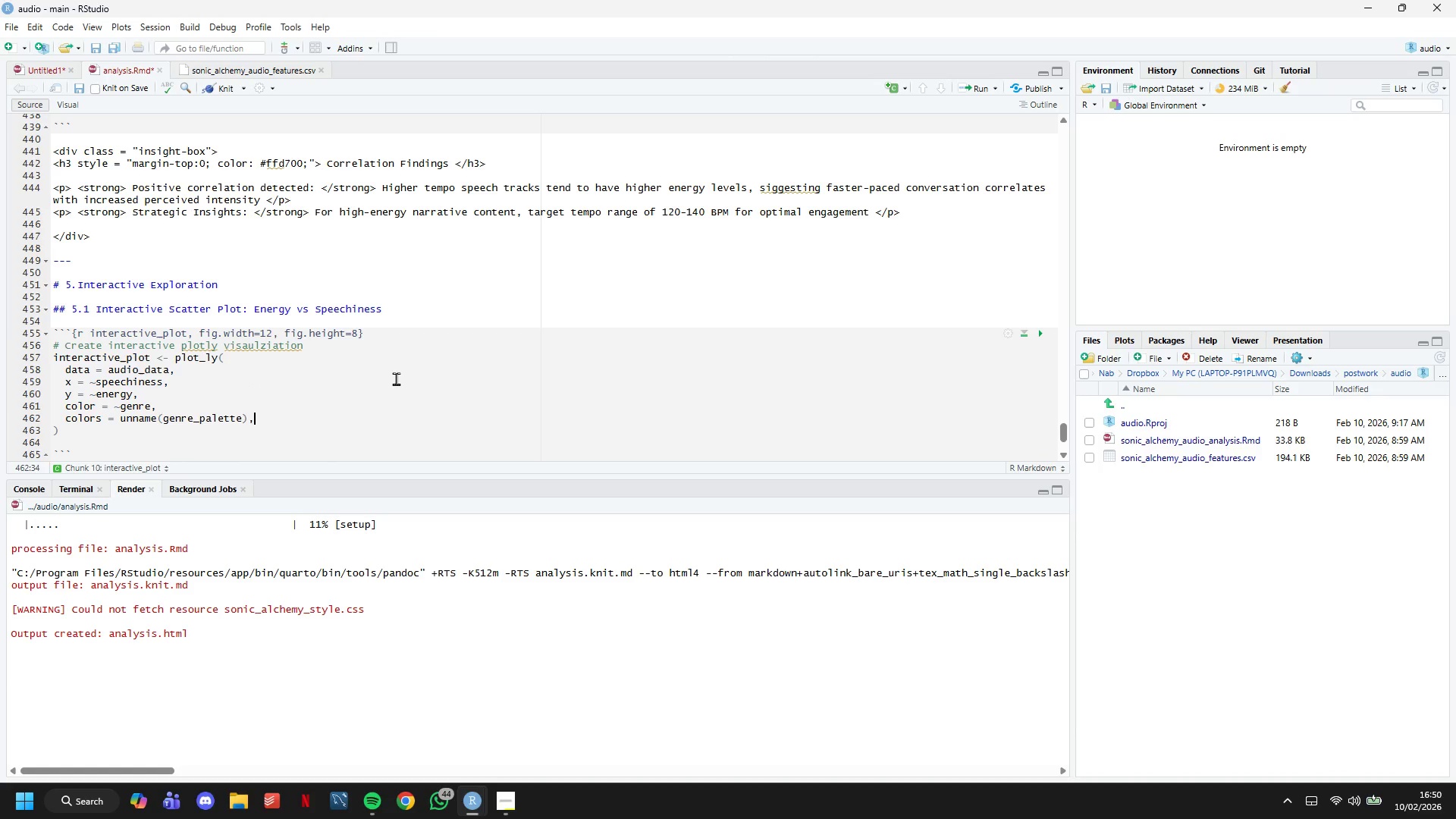 
type(text = ~paste0()
 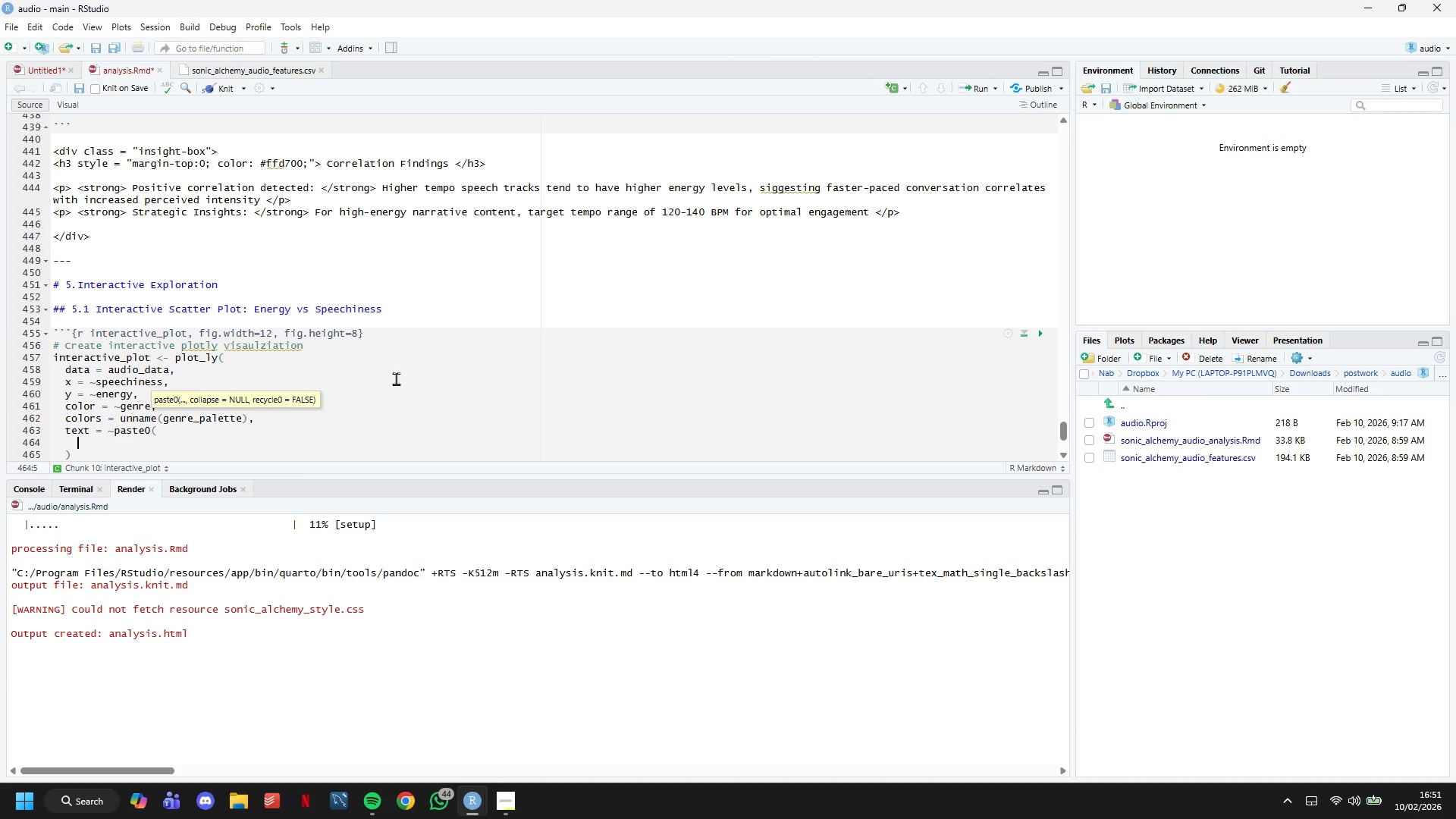 
 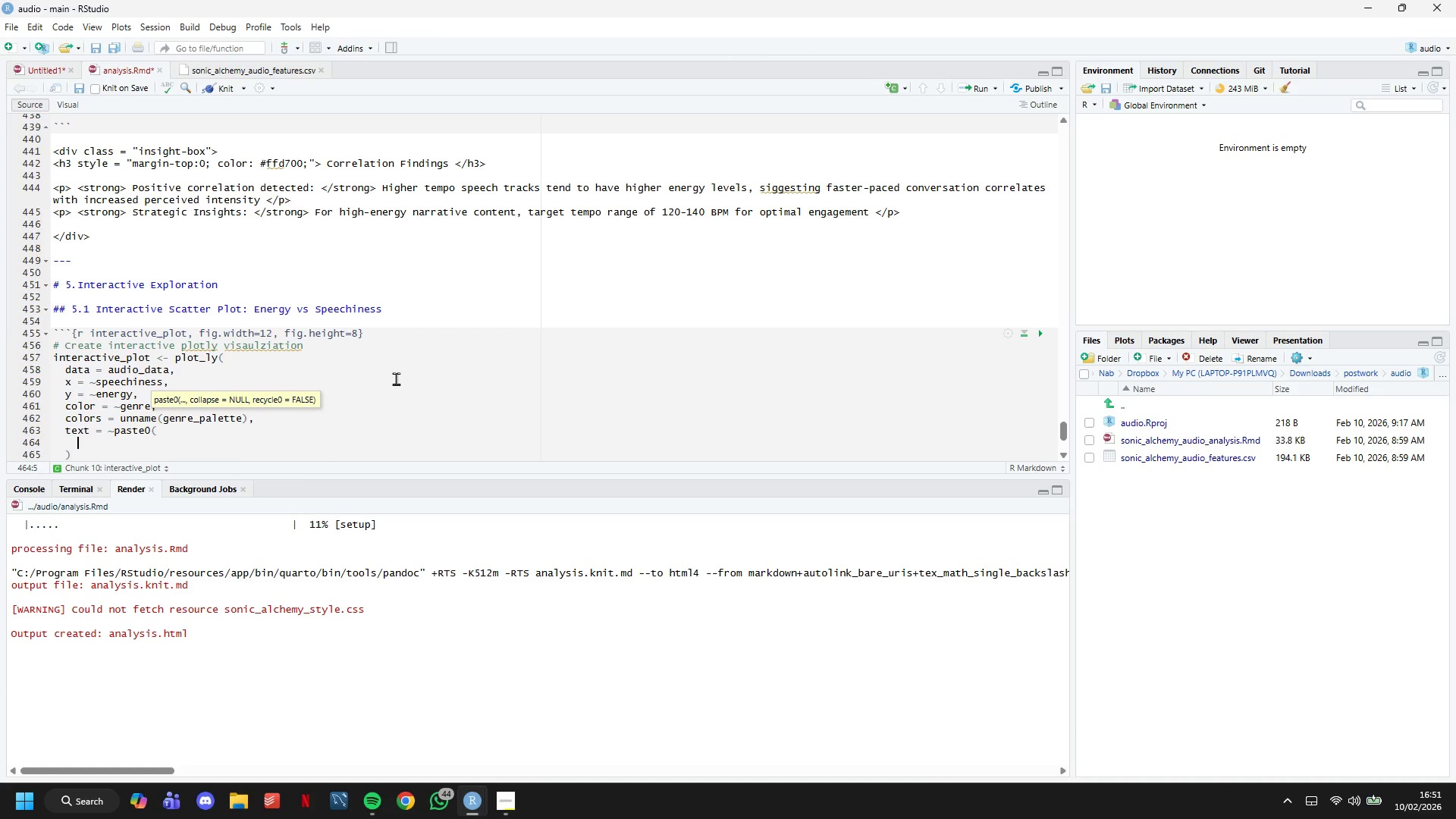 
key(Enter)
 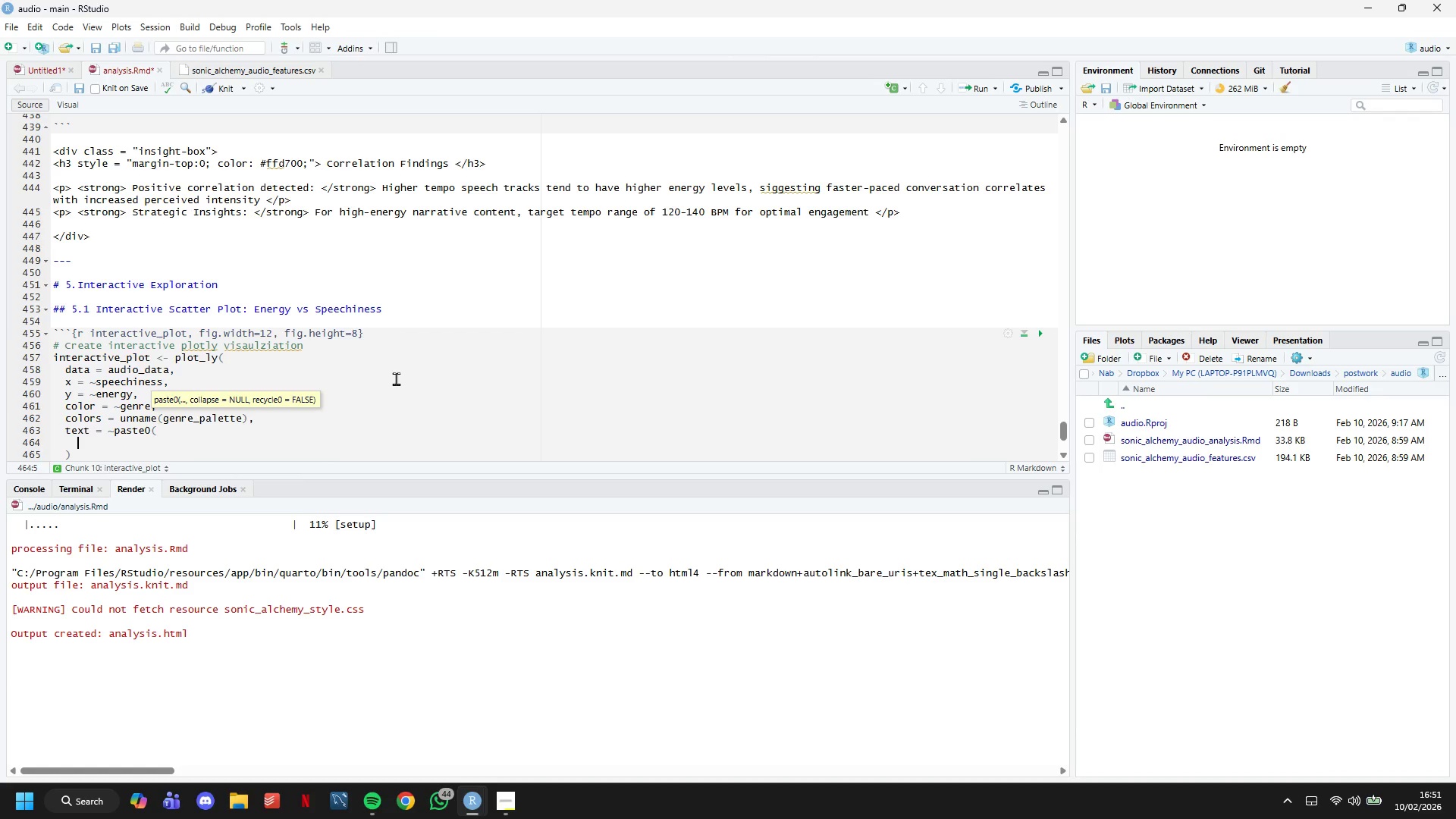 
scroll: coordinate [396, 378], scroll_direction: down, amount: 5.0
 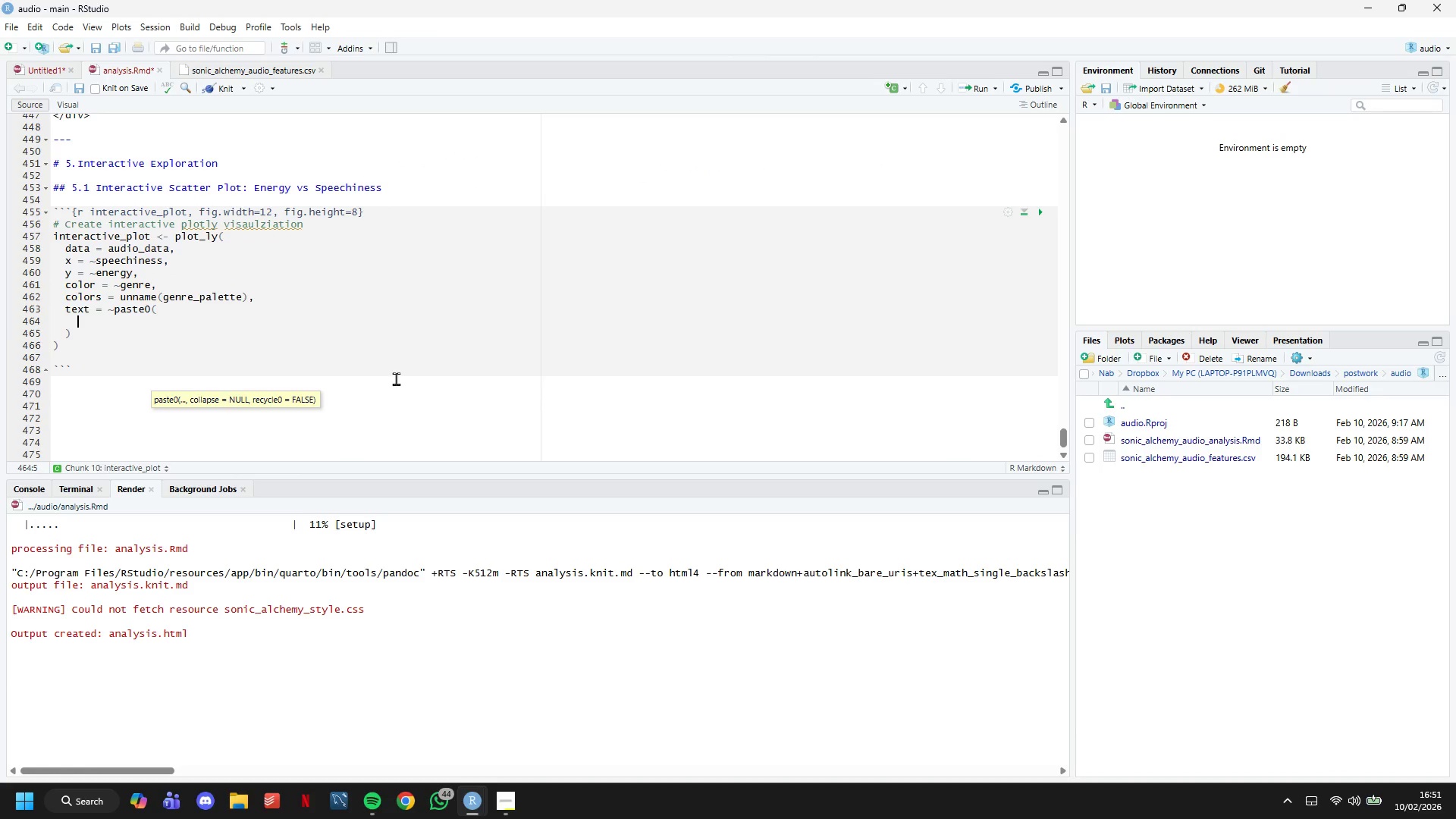 
key(Shift+ShiftLeft)
 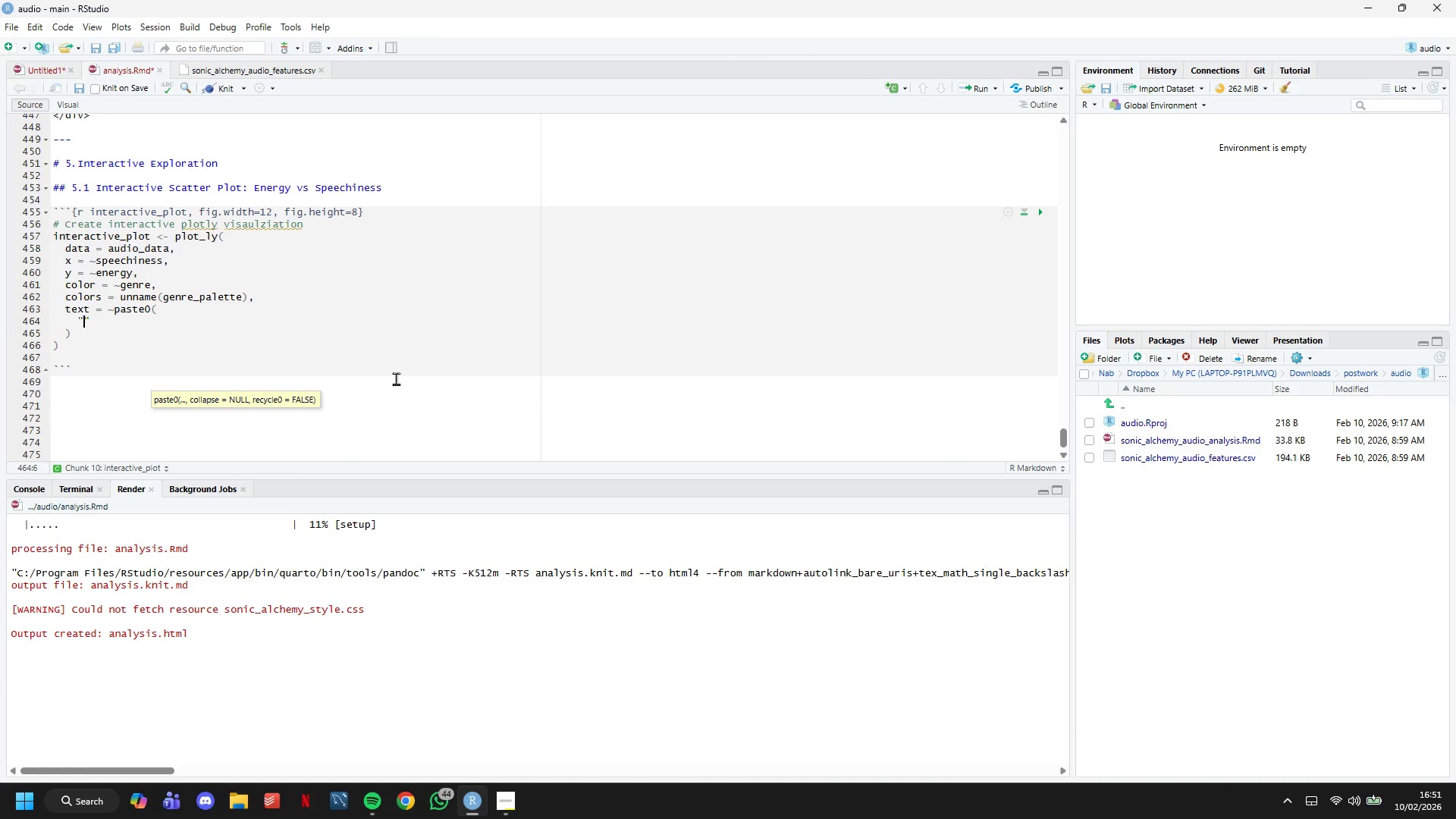 
key(Shift+Quote)
 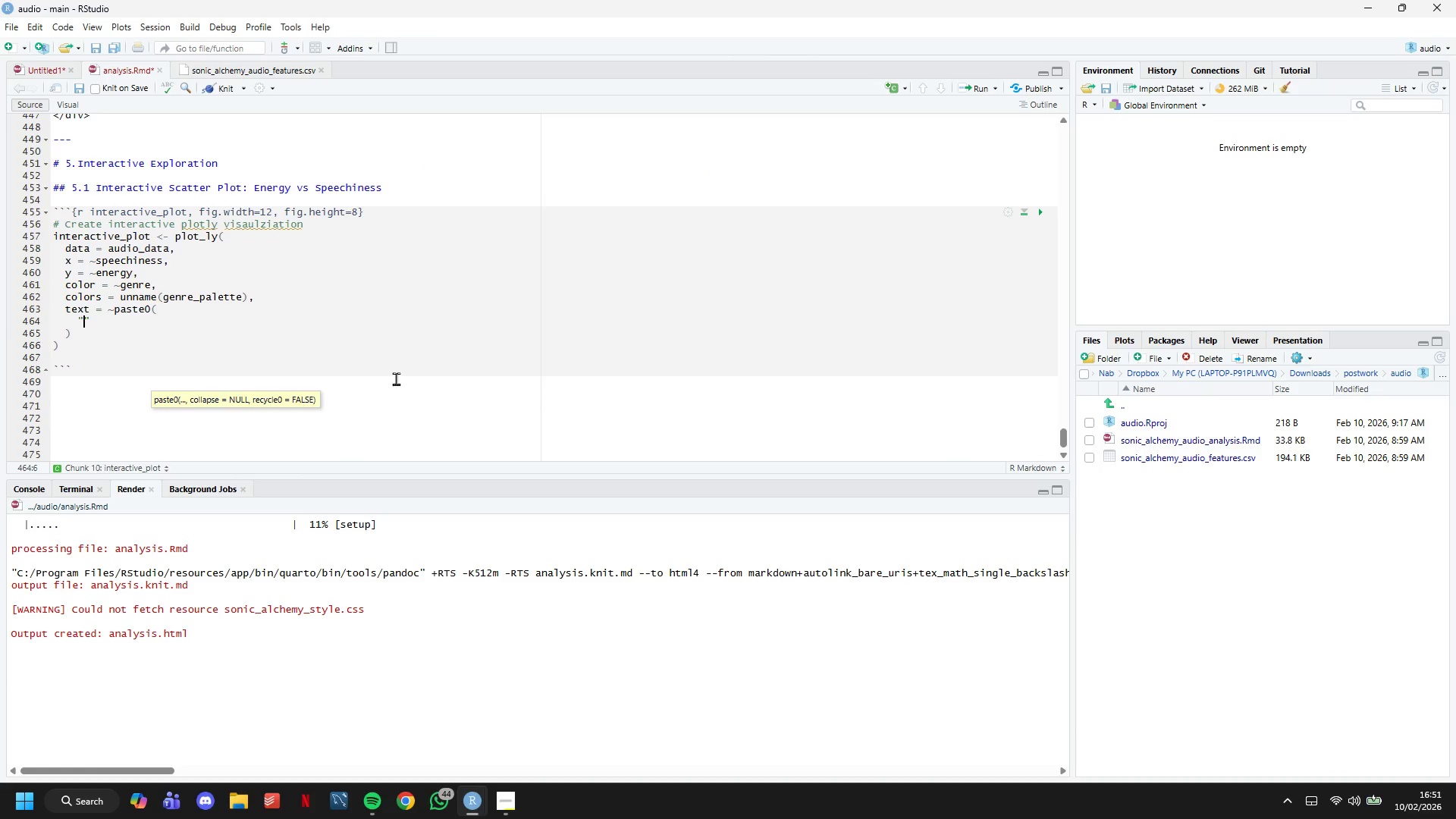 
key(Shift+ShiftLeft)
 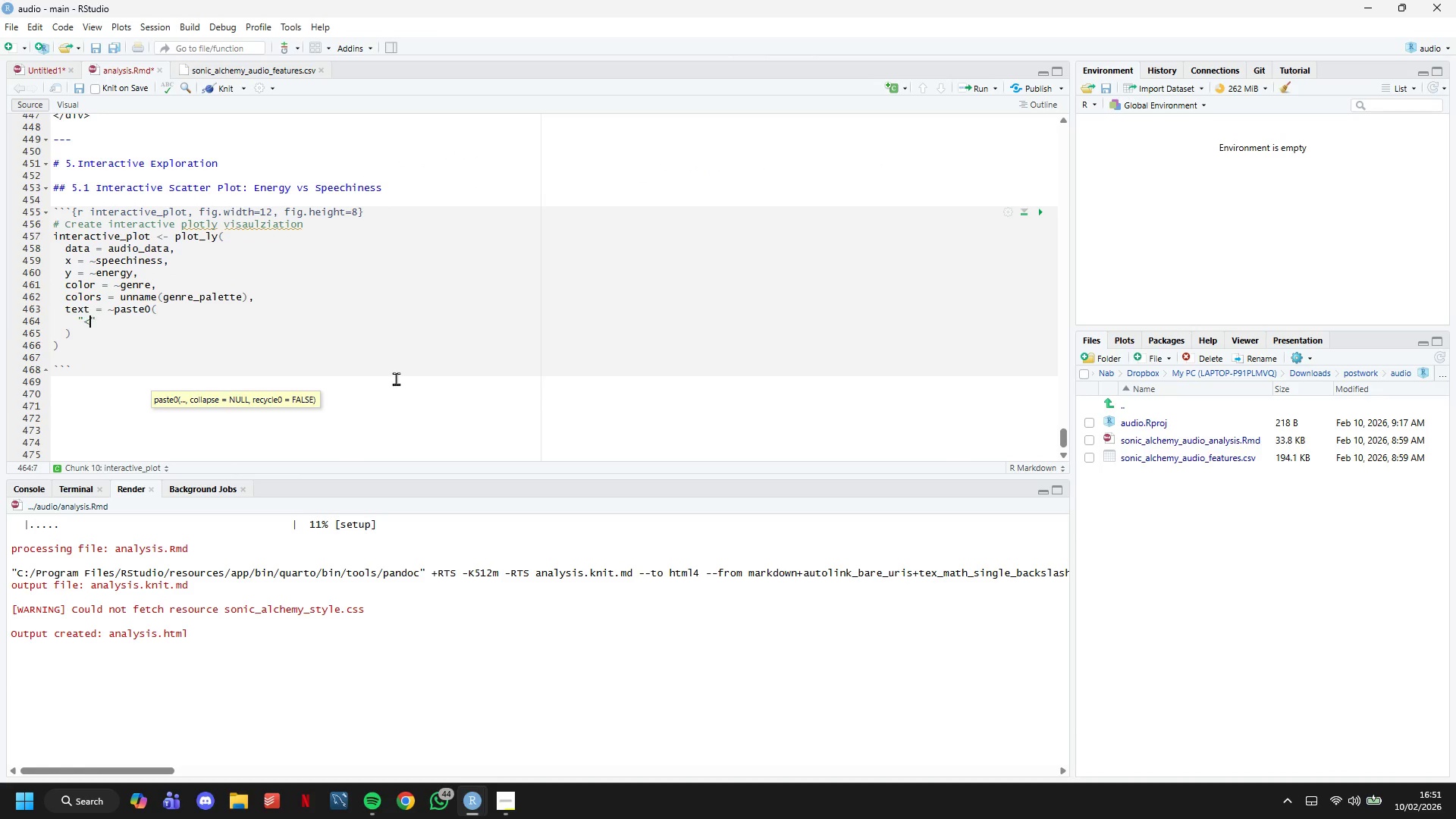 
key(Shift+Comma)
 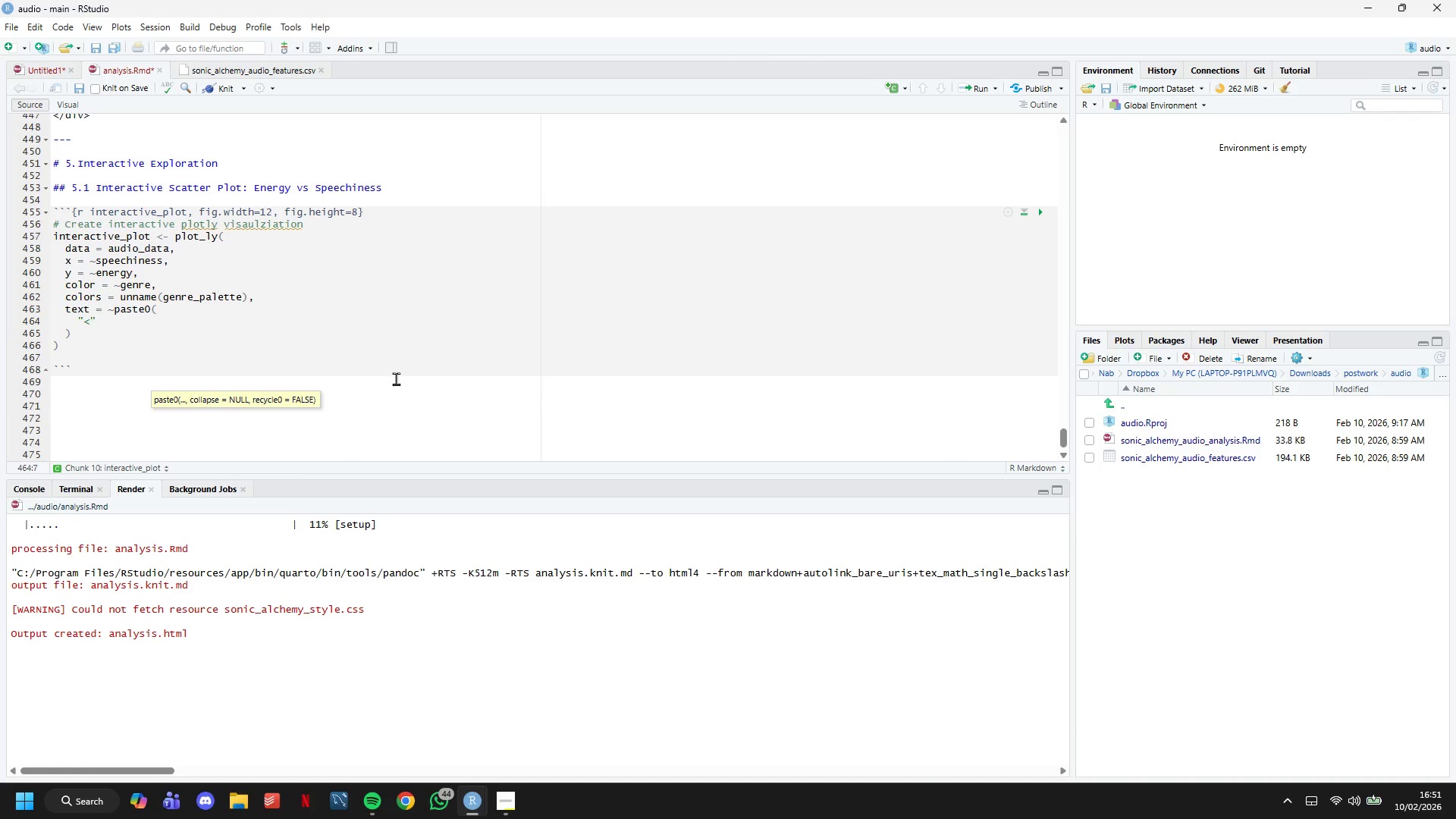 
key(B)
 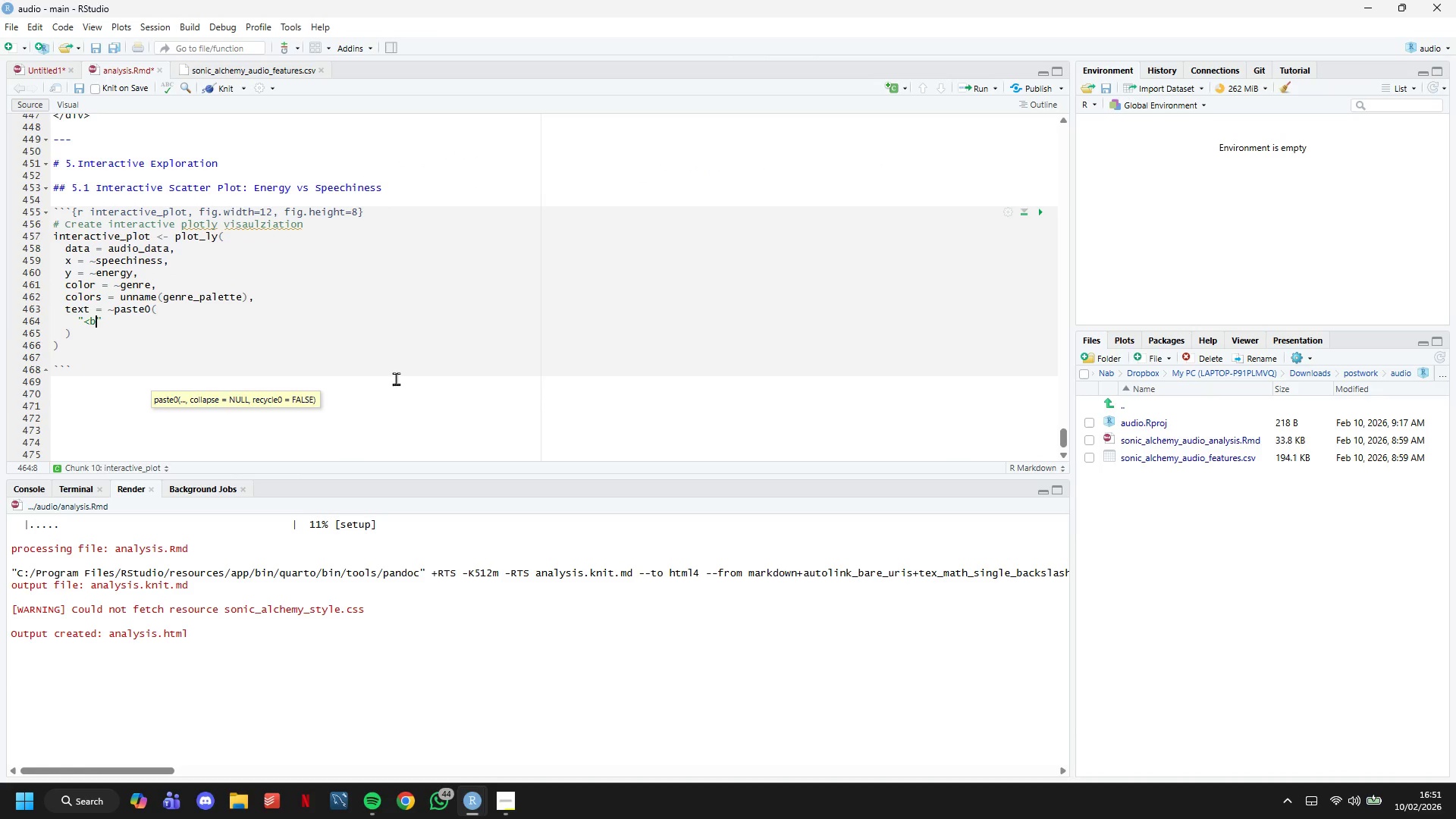 
key(Shift+ShiftLeft)
 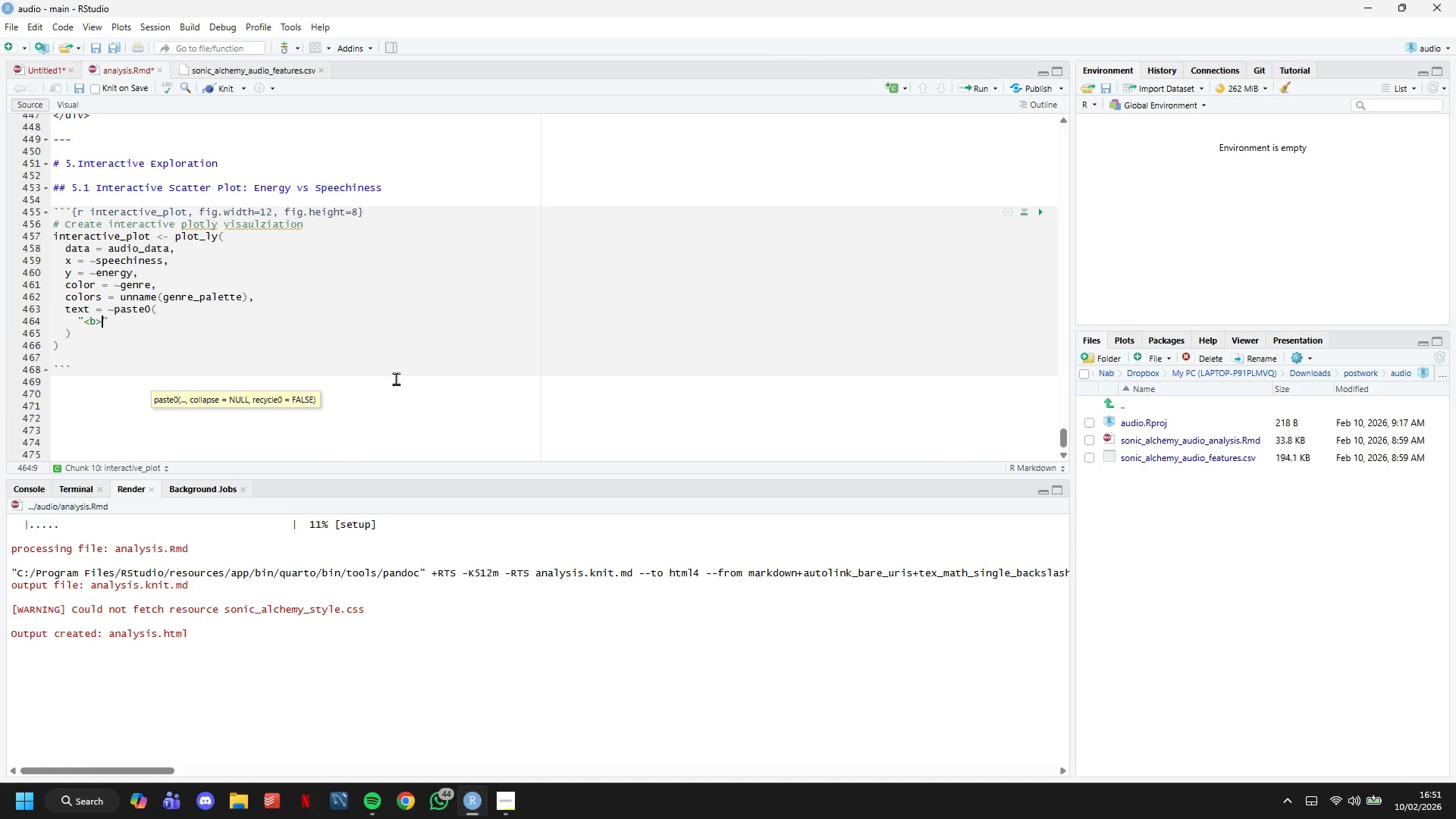 
key(Shift+Period)
 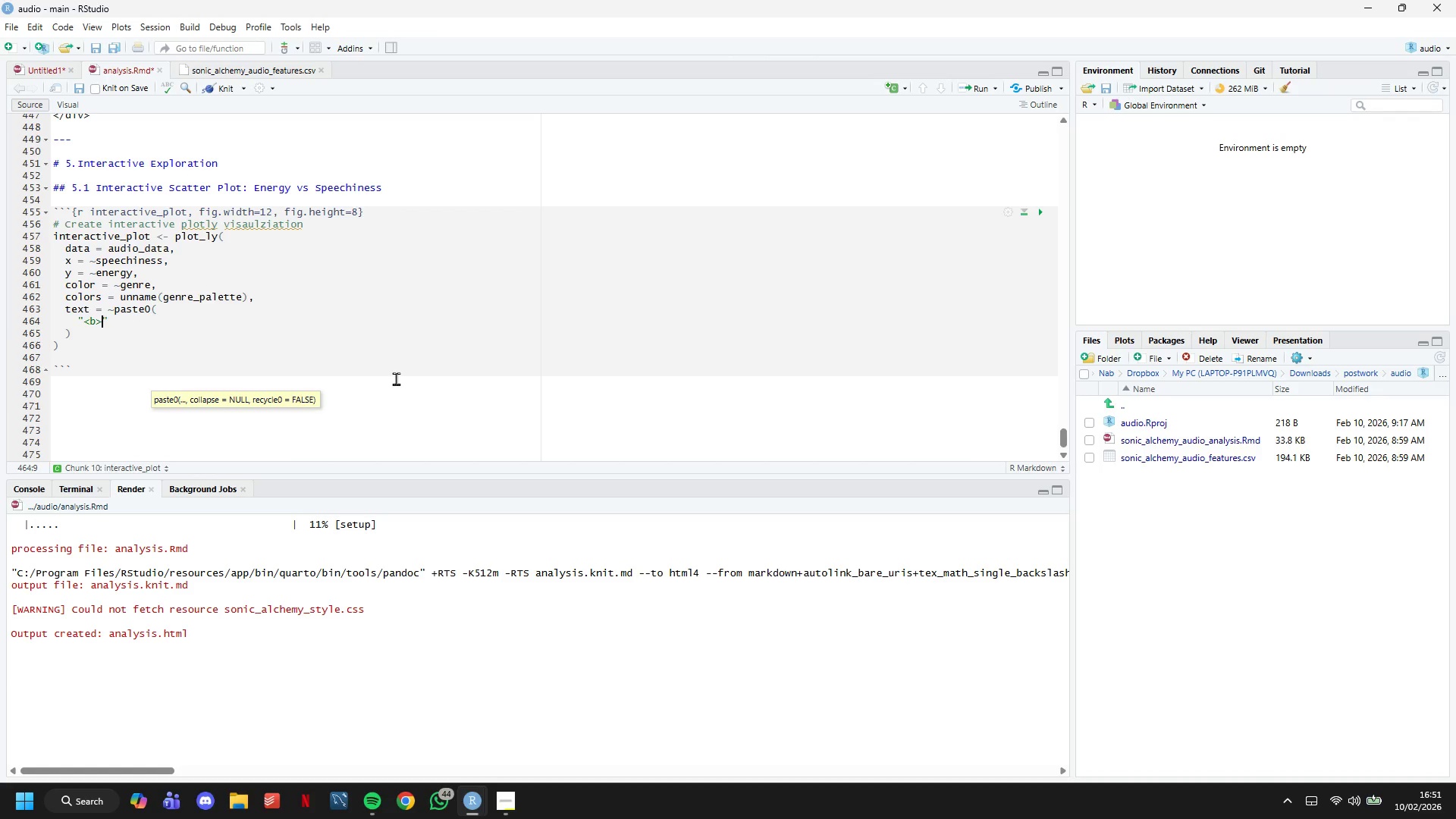 
key(ArrowRight)
 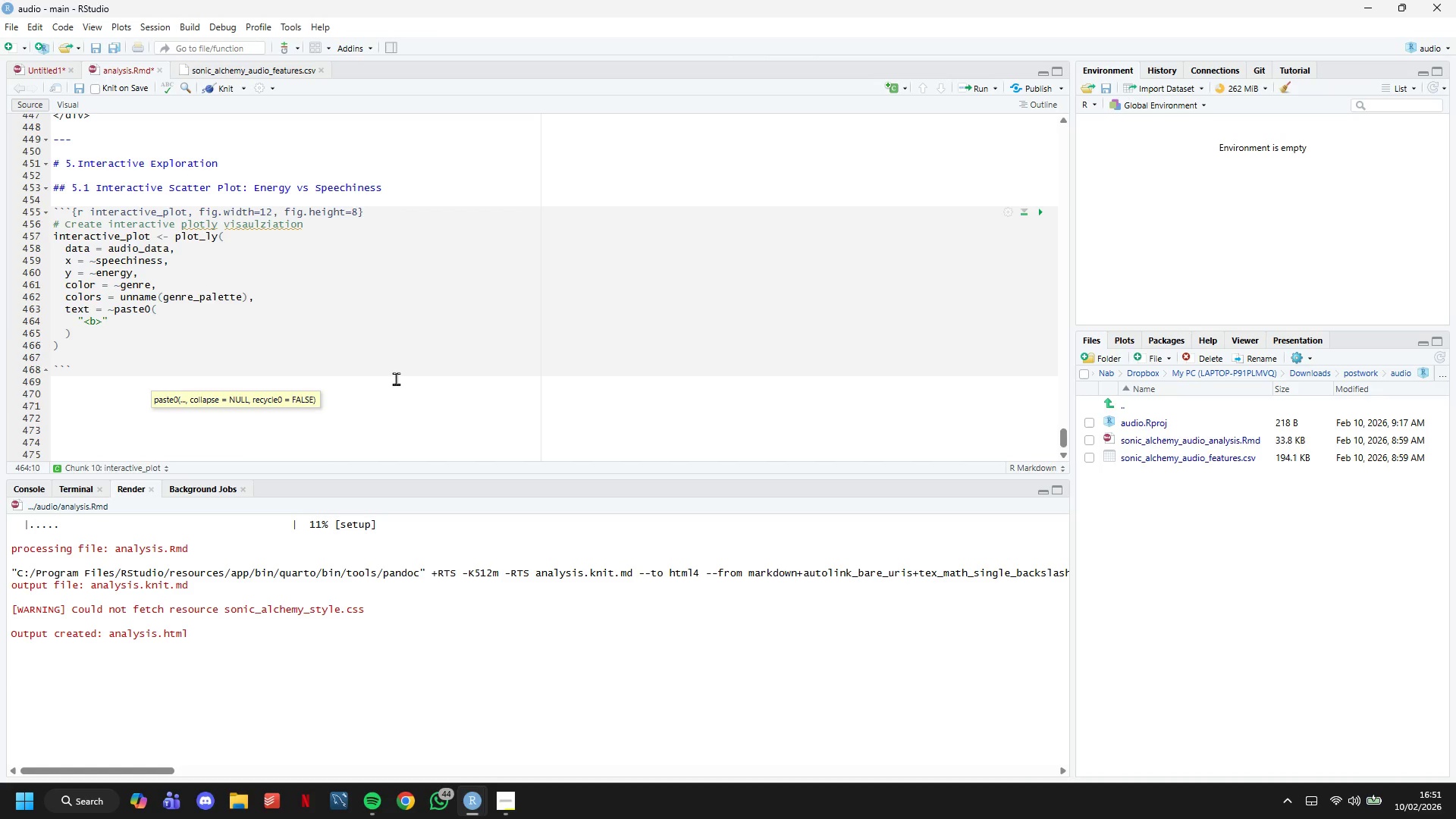 
type(, track_name)
 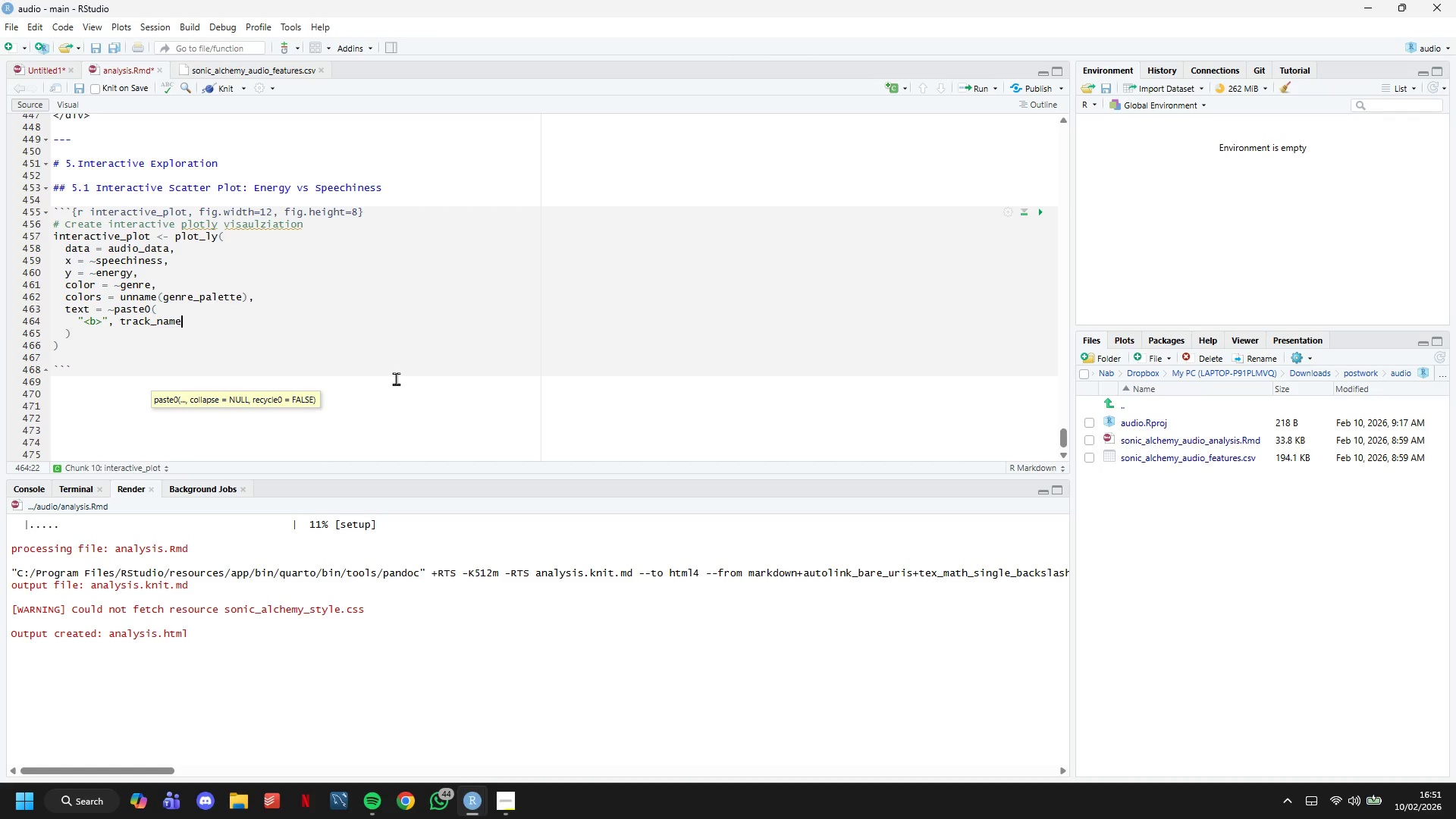 
type(.)
key(Backspace)
type(, "</b><br)
 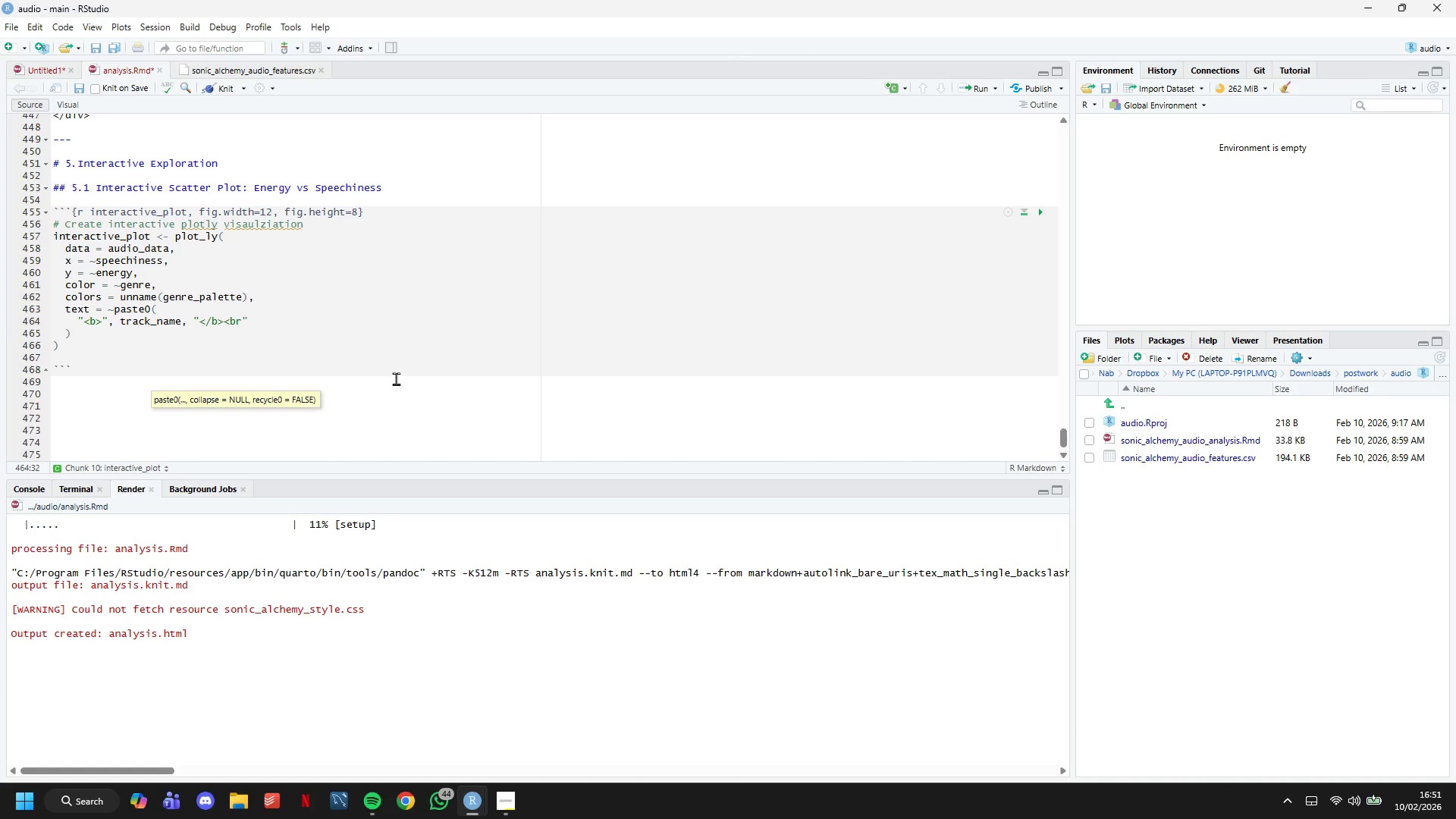 
key(ArrowRight)
 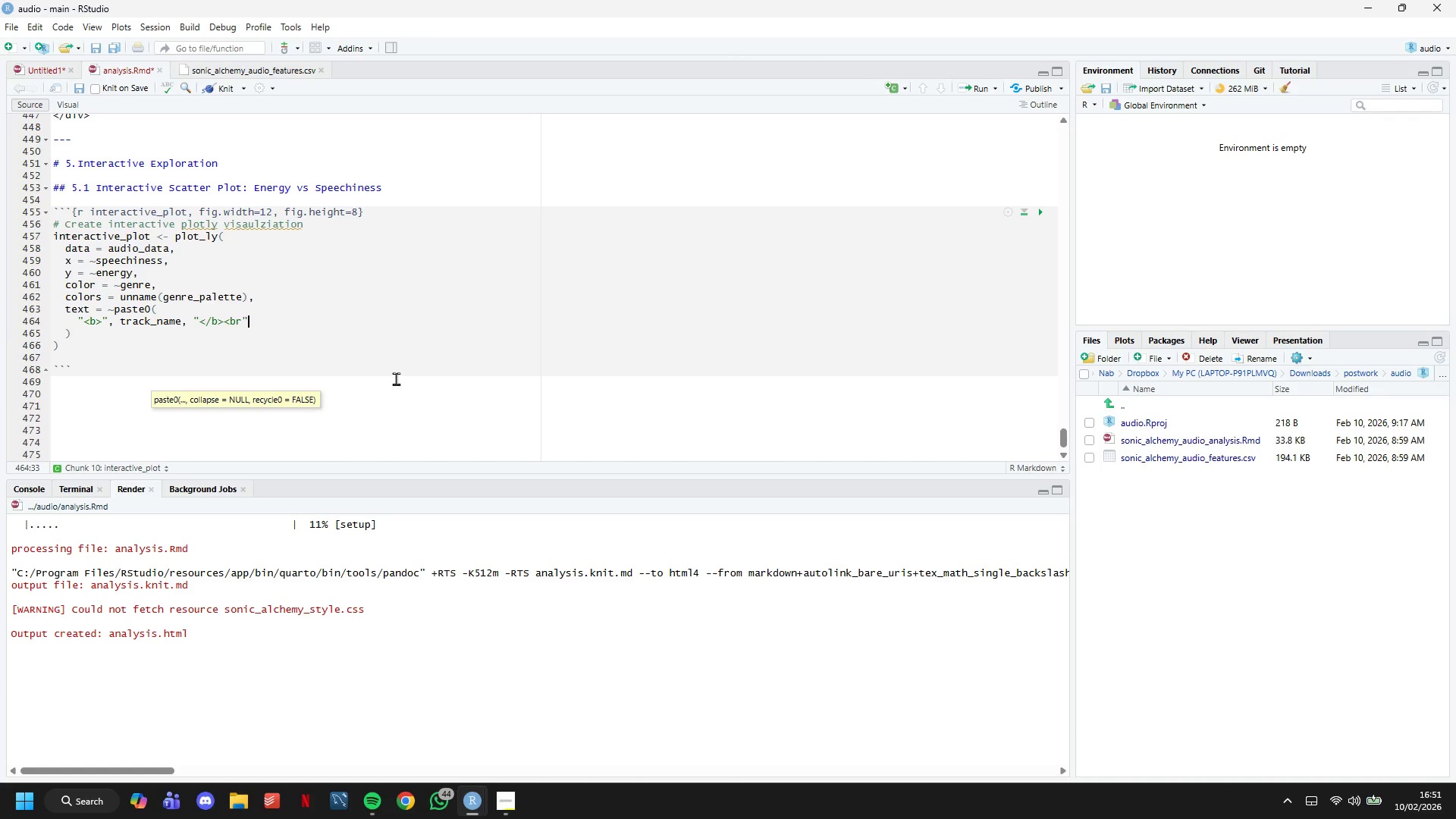 
key(Comma)
 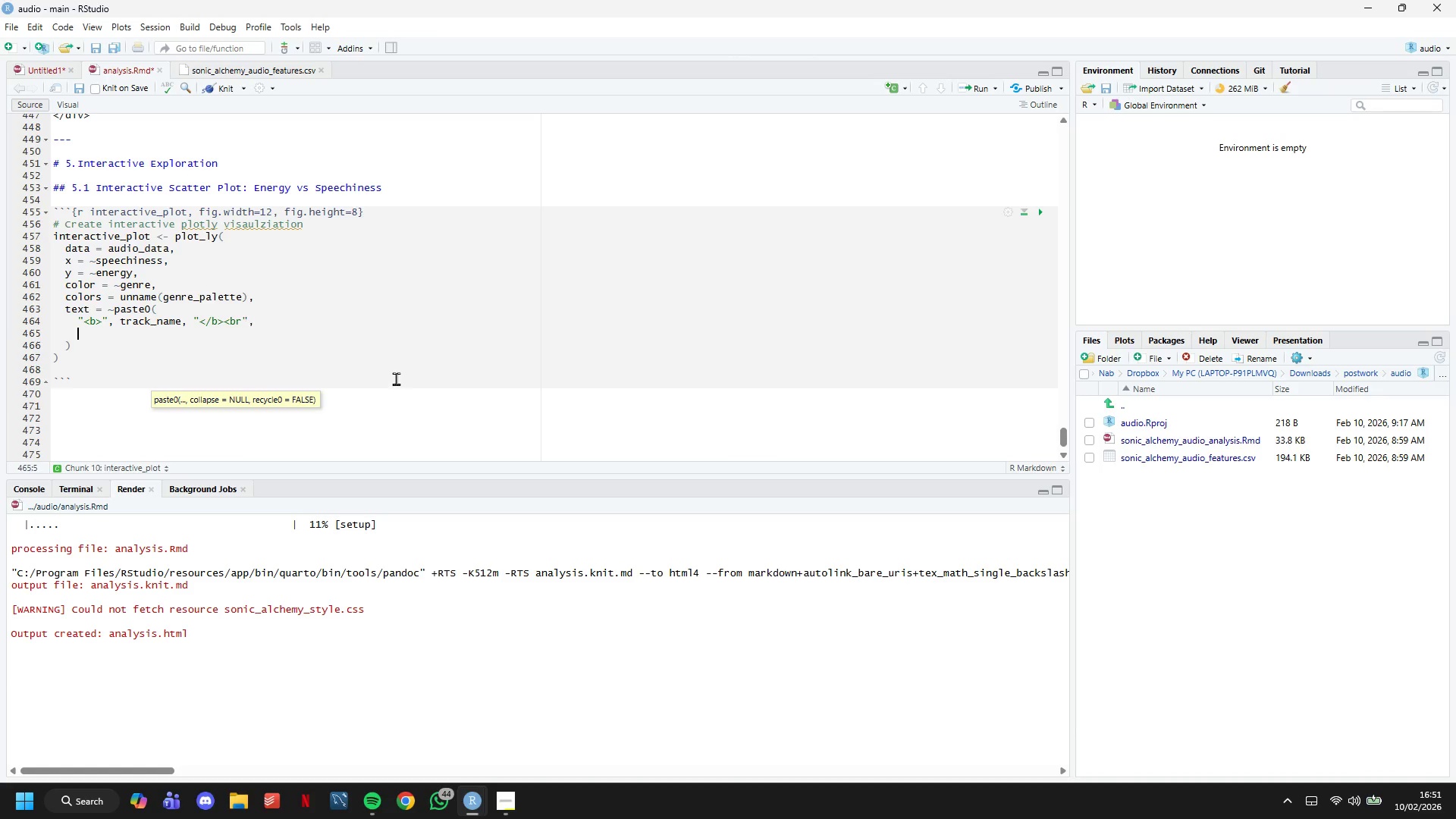 
key(Enter)
 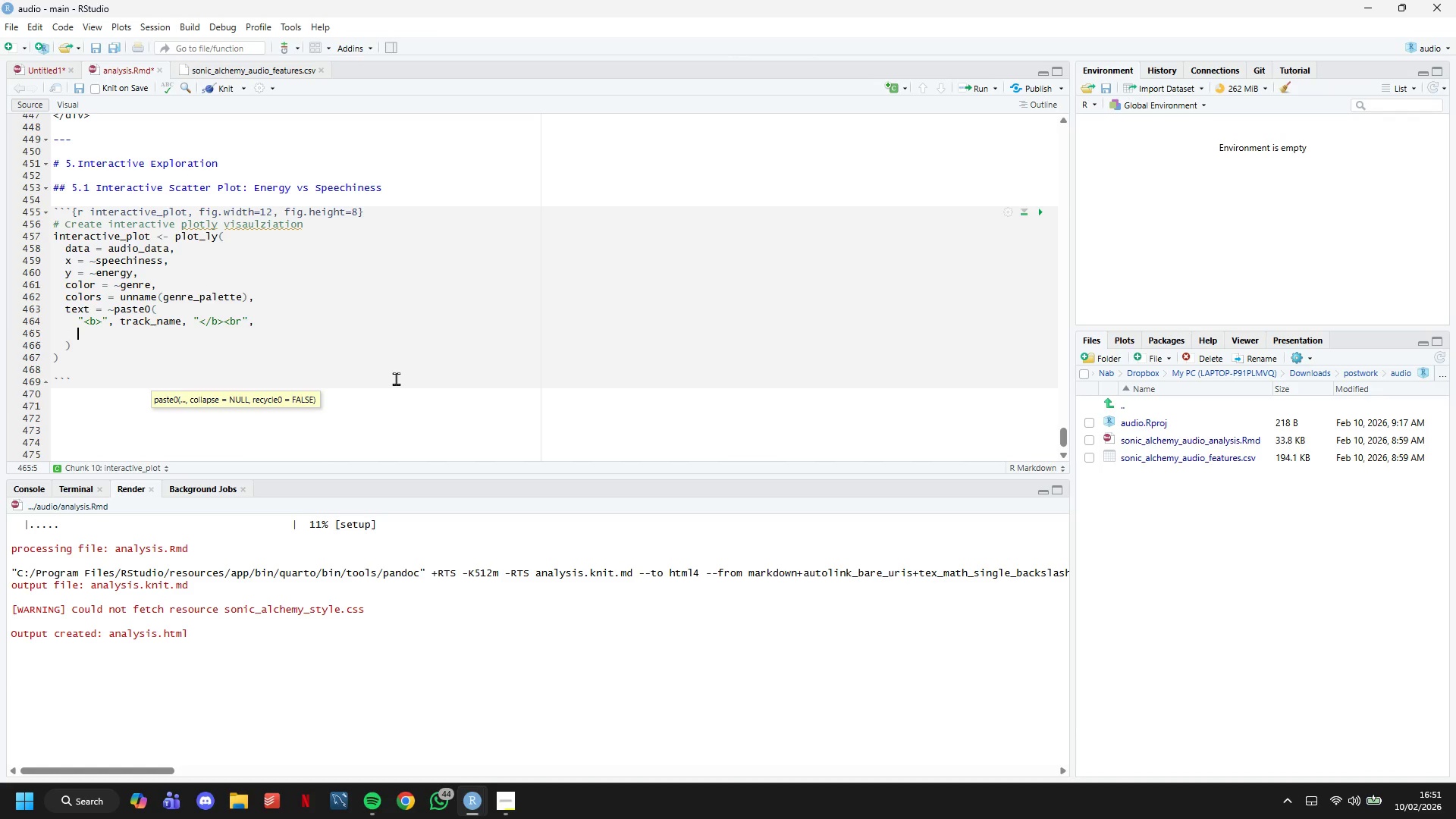 
type("Genre)
 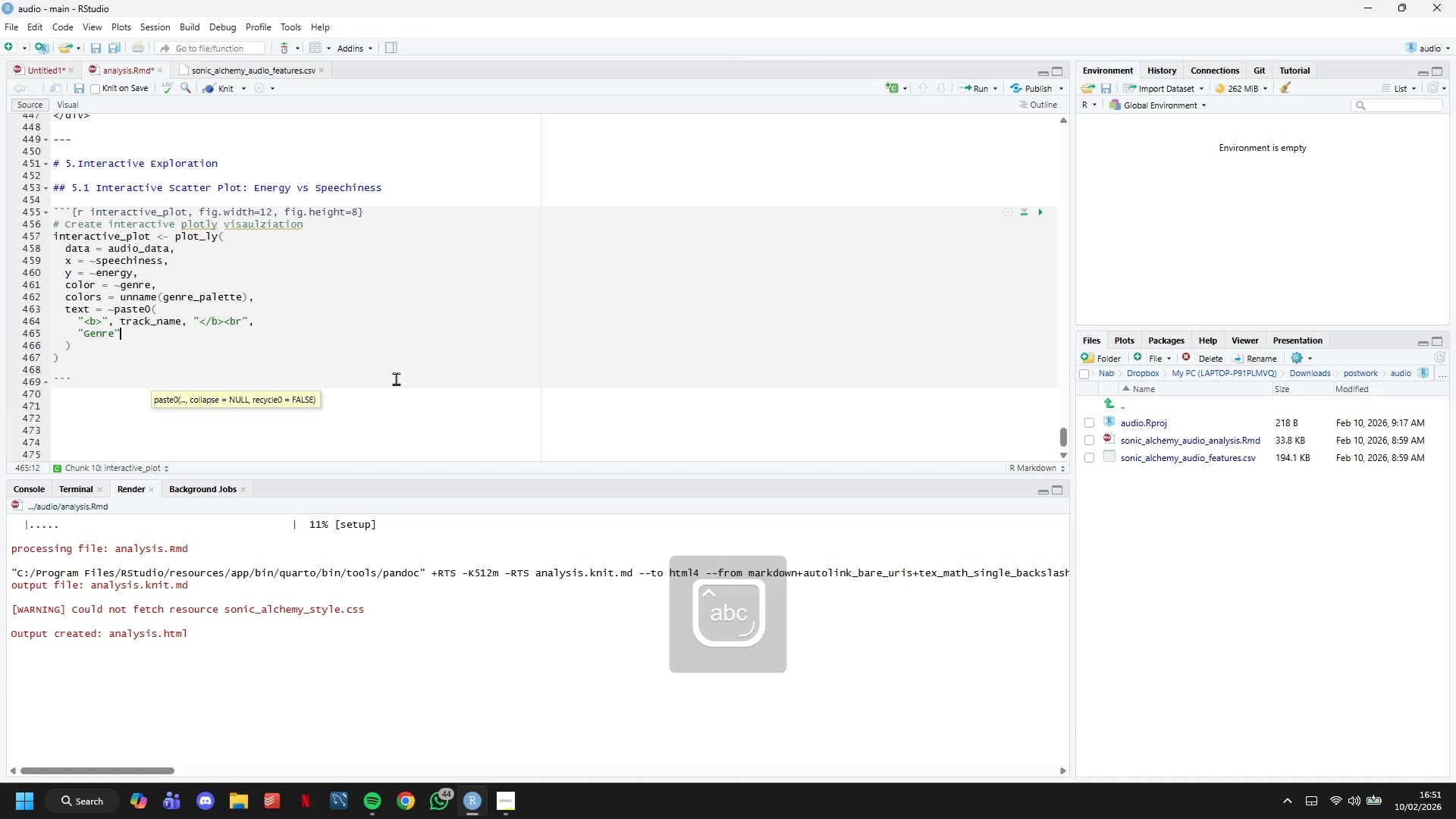 
key(ArrowRight)
 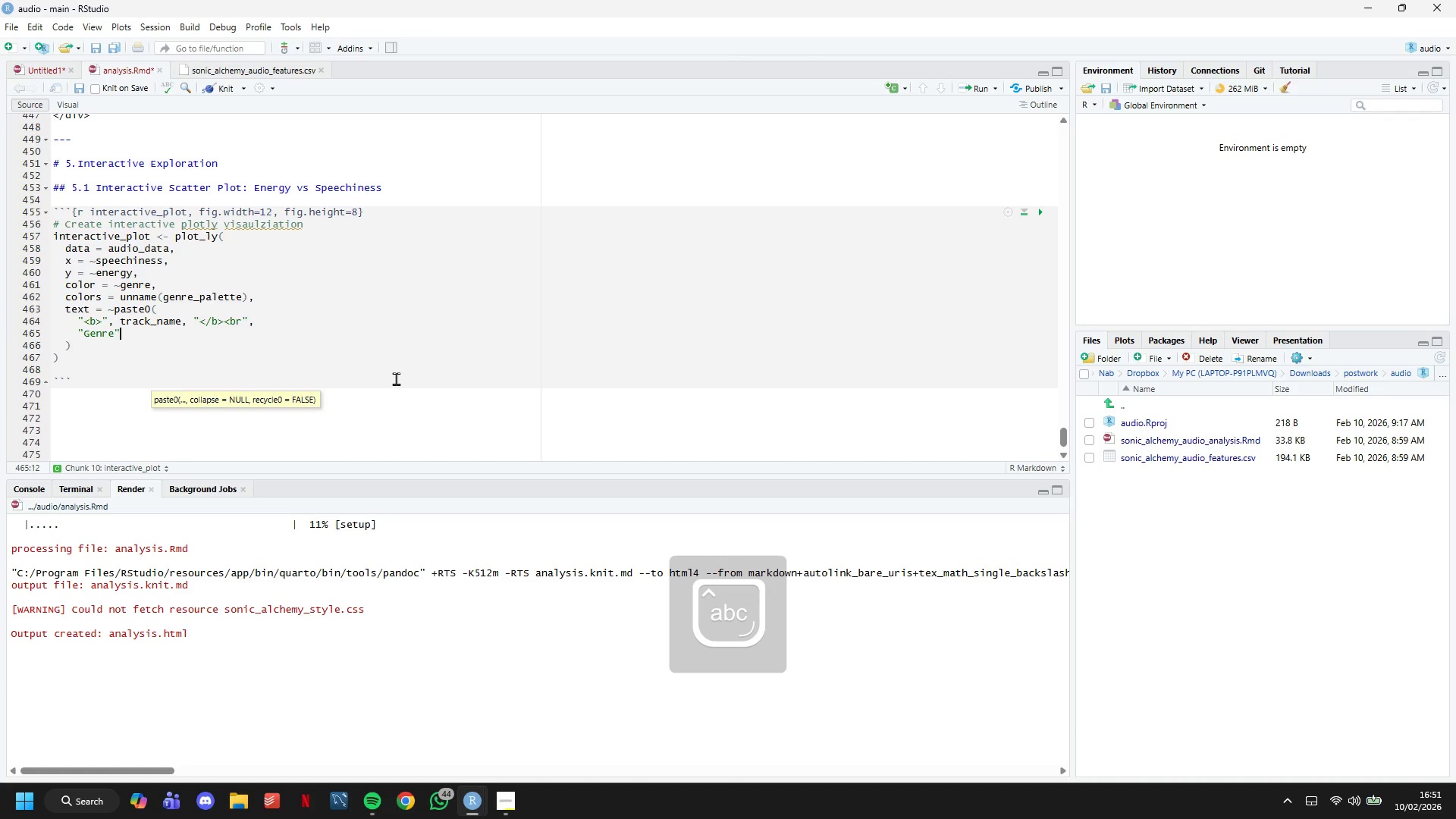 
key(ArrowLeft)
 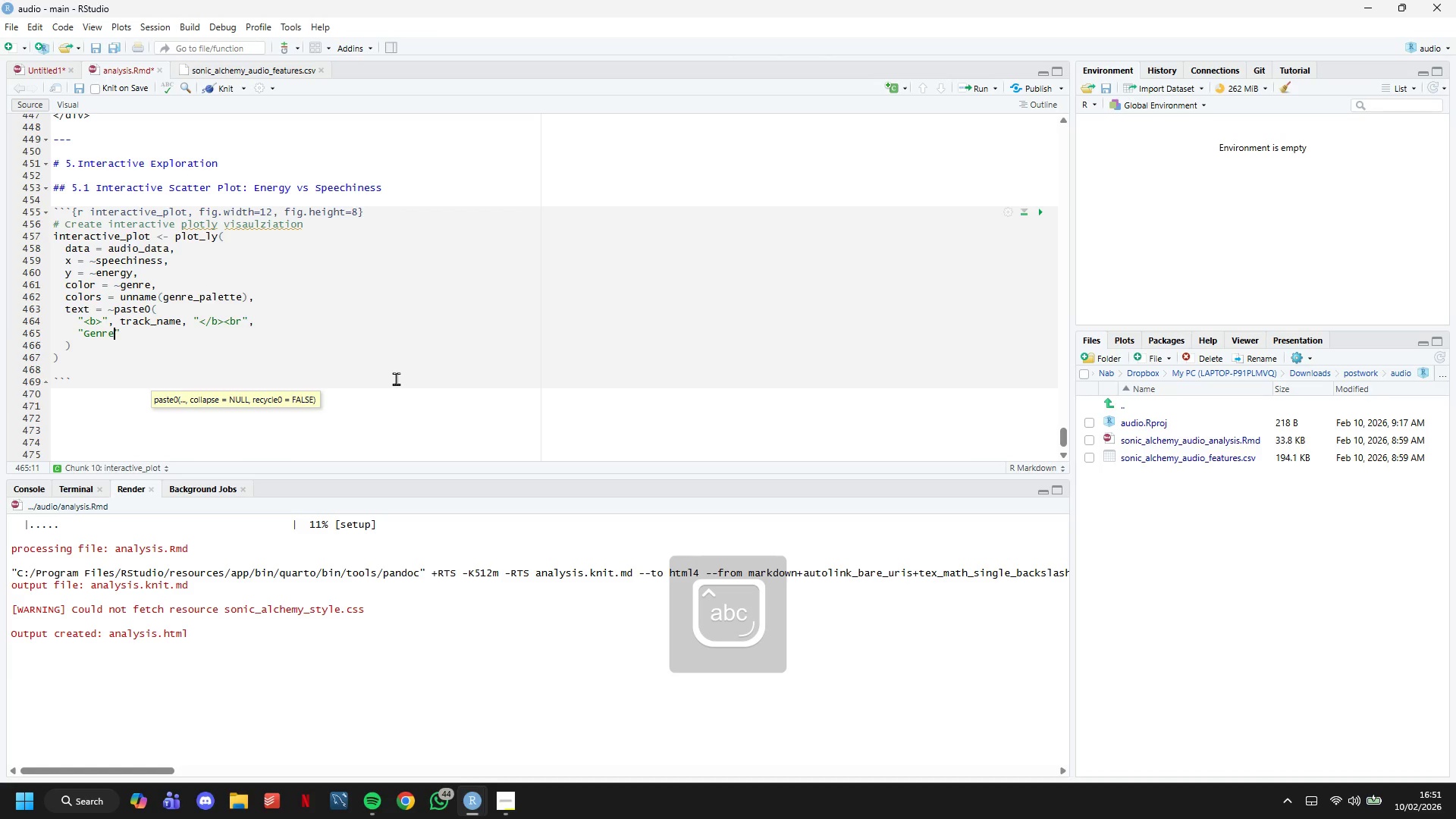 
key(Shift+Semicolon)
 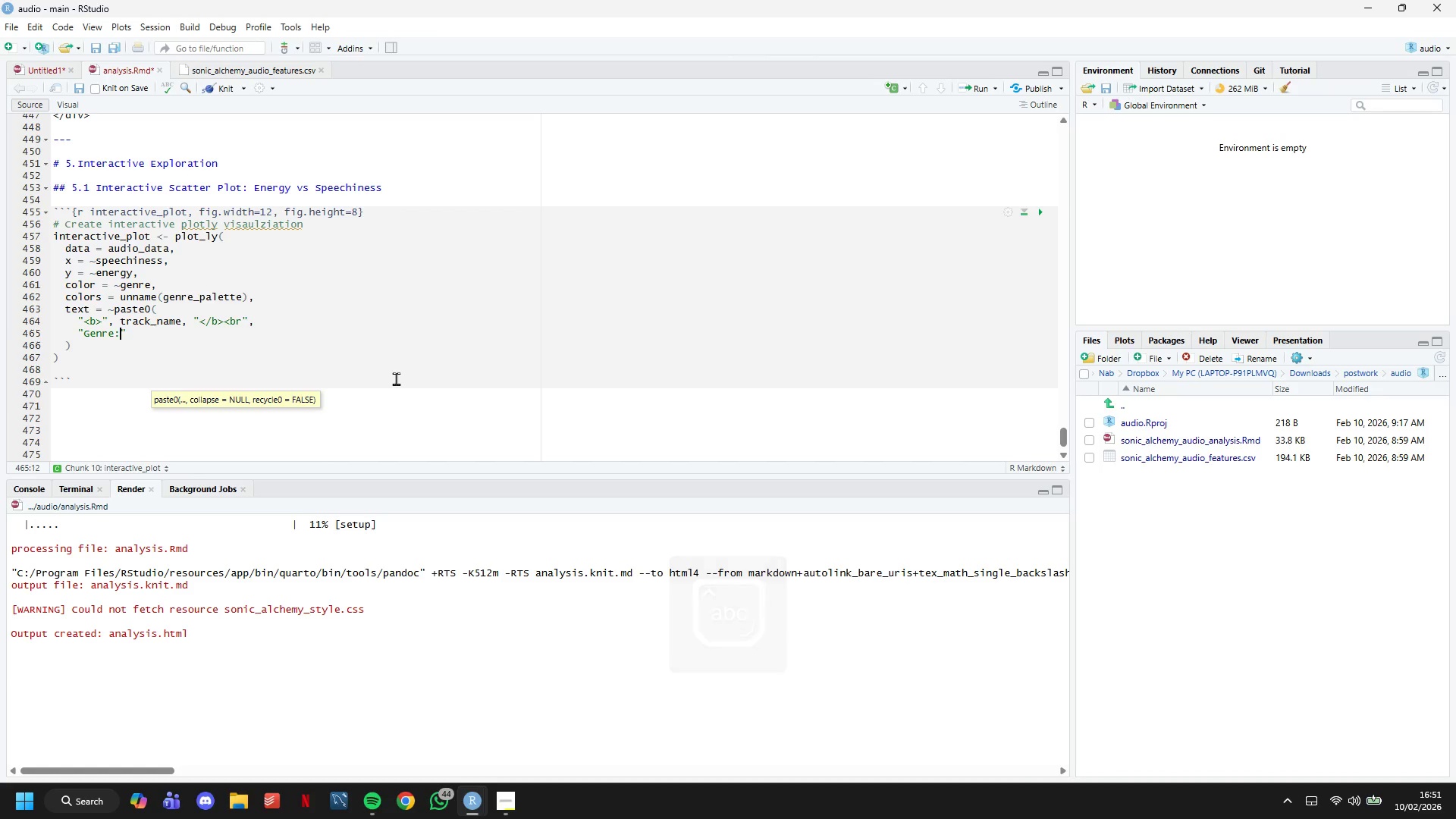 
key(Space)
 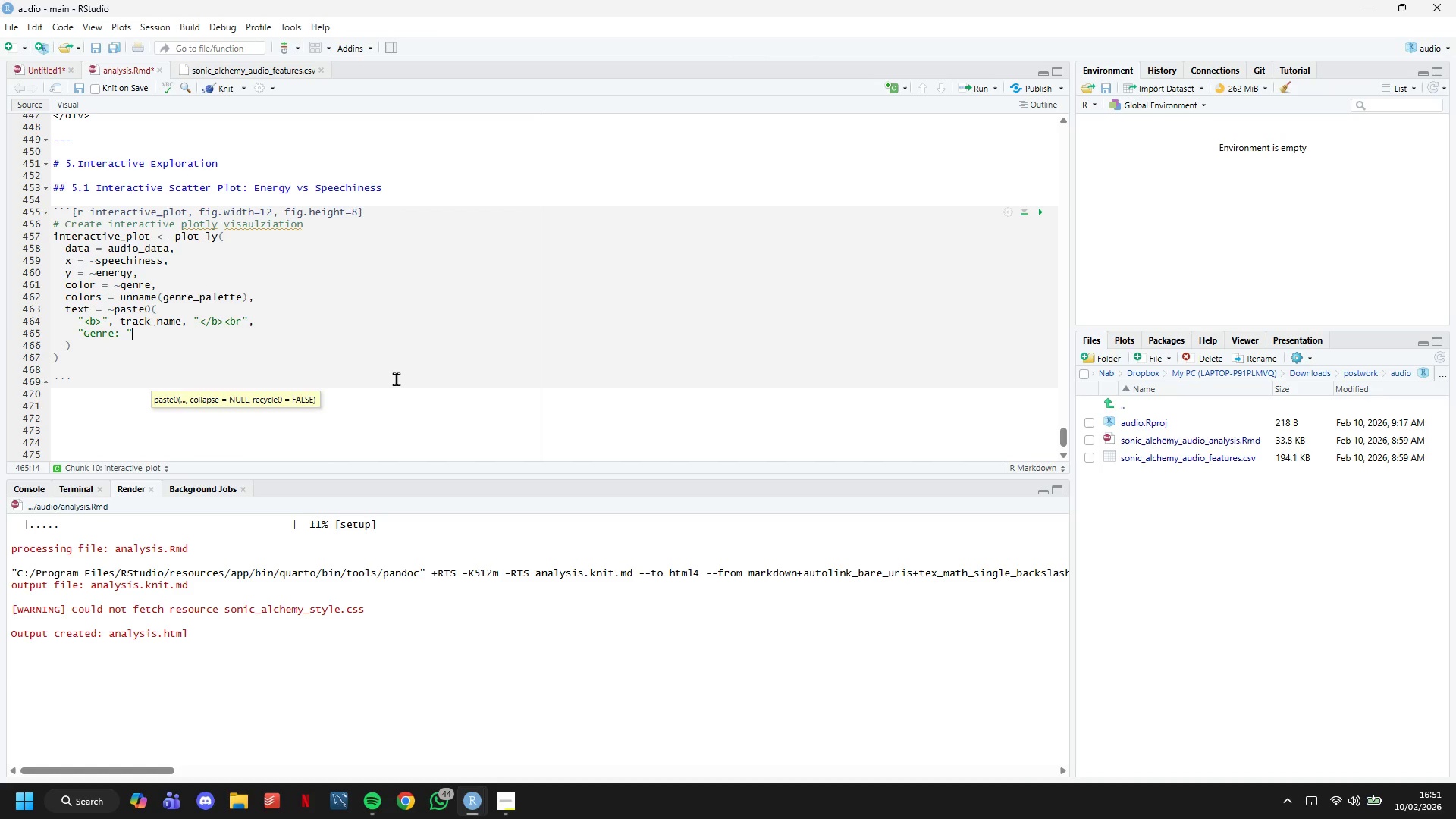 
key(ArrowRight)
 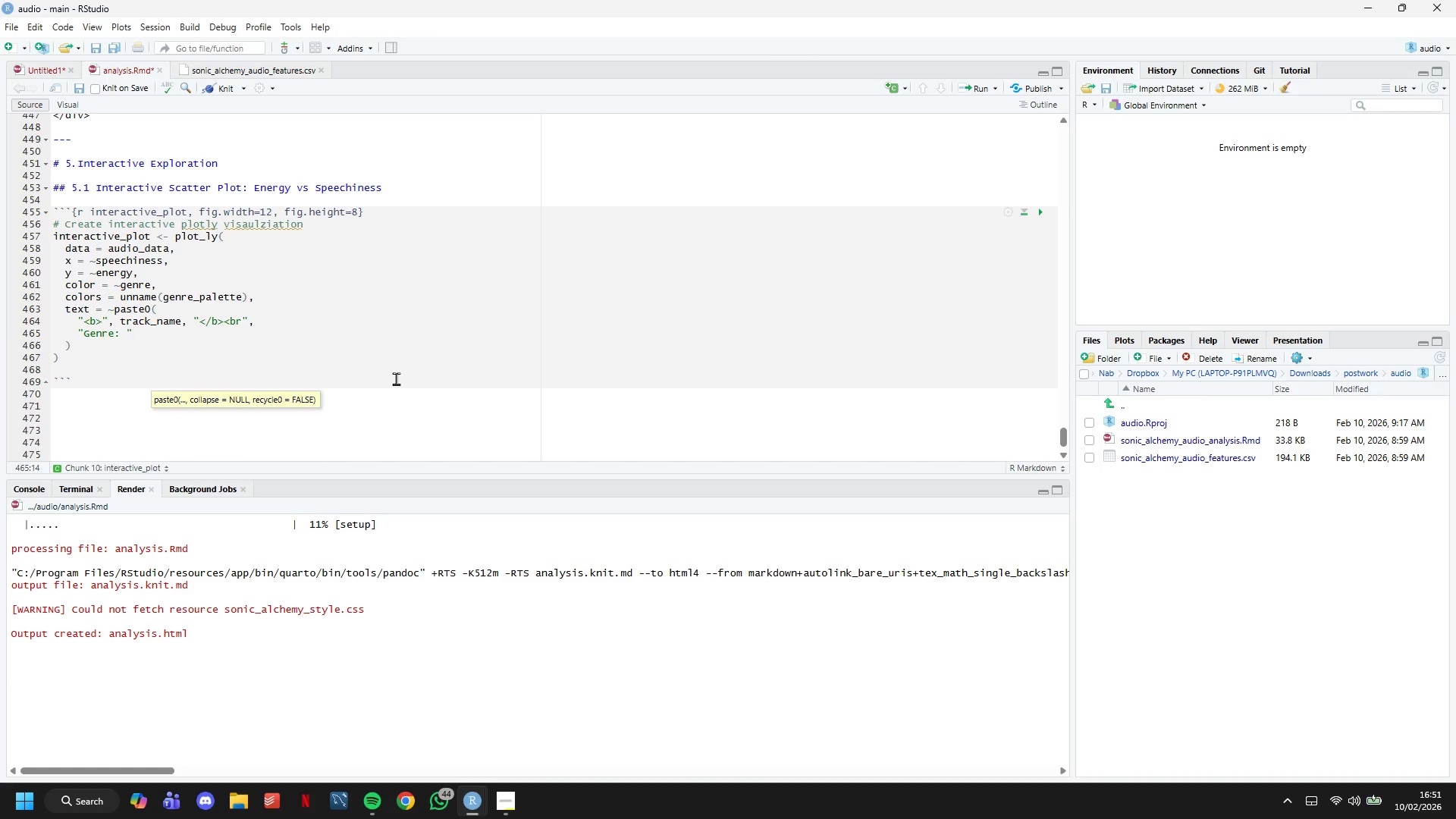 
type(, genre, "<br>)
 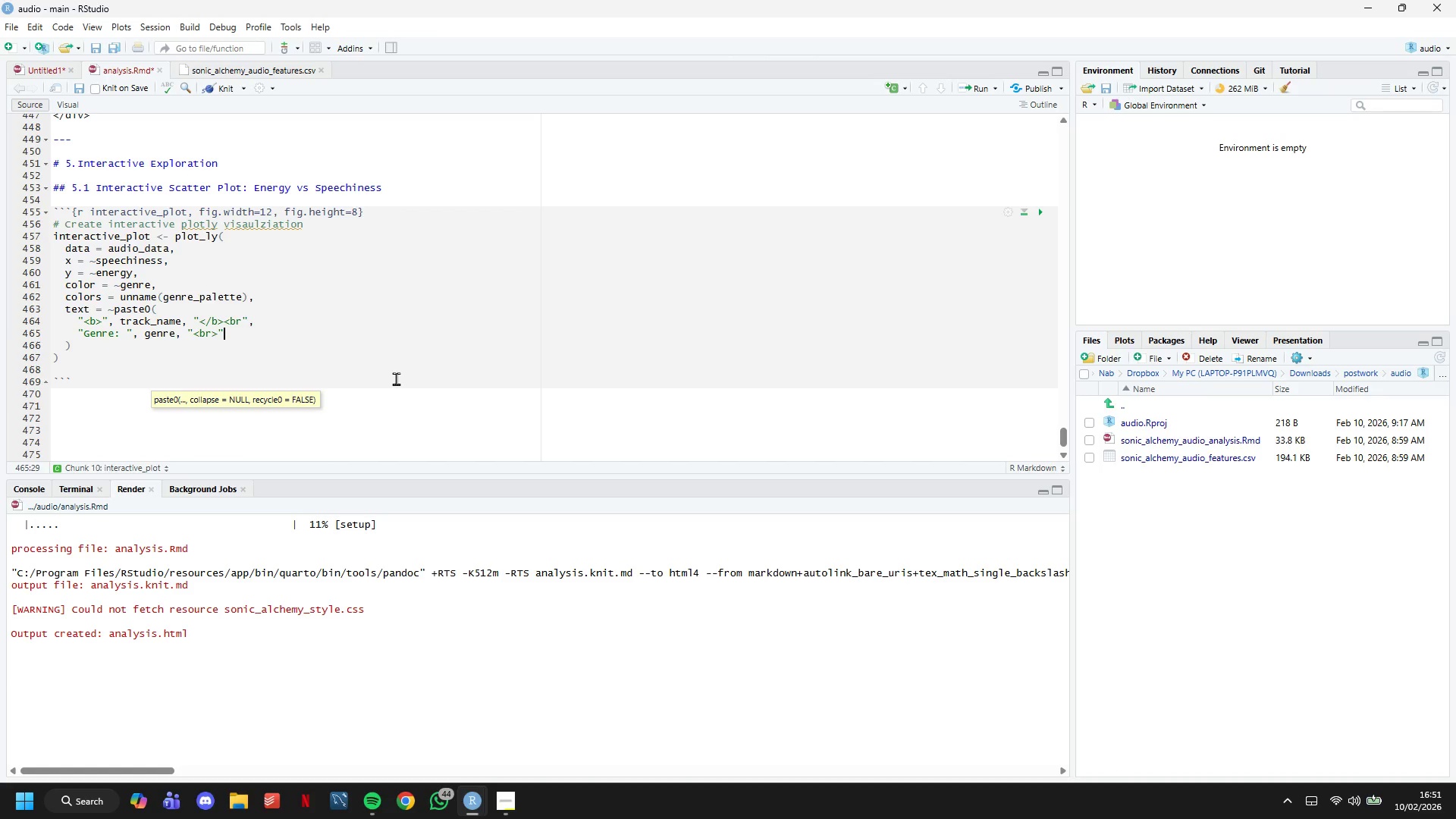 
 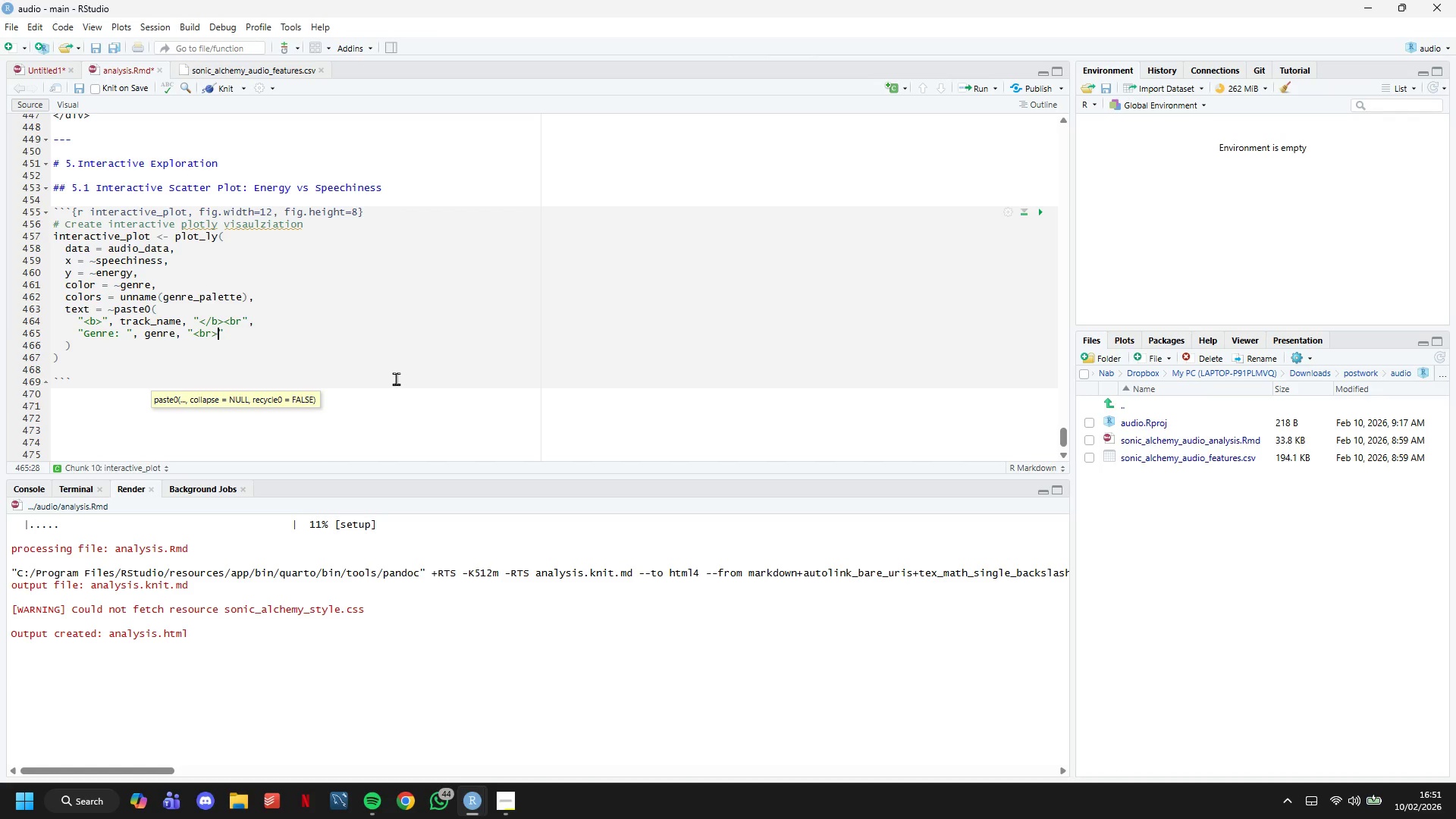 
key(ArrowRight)
 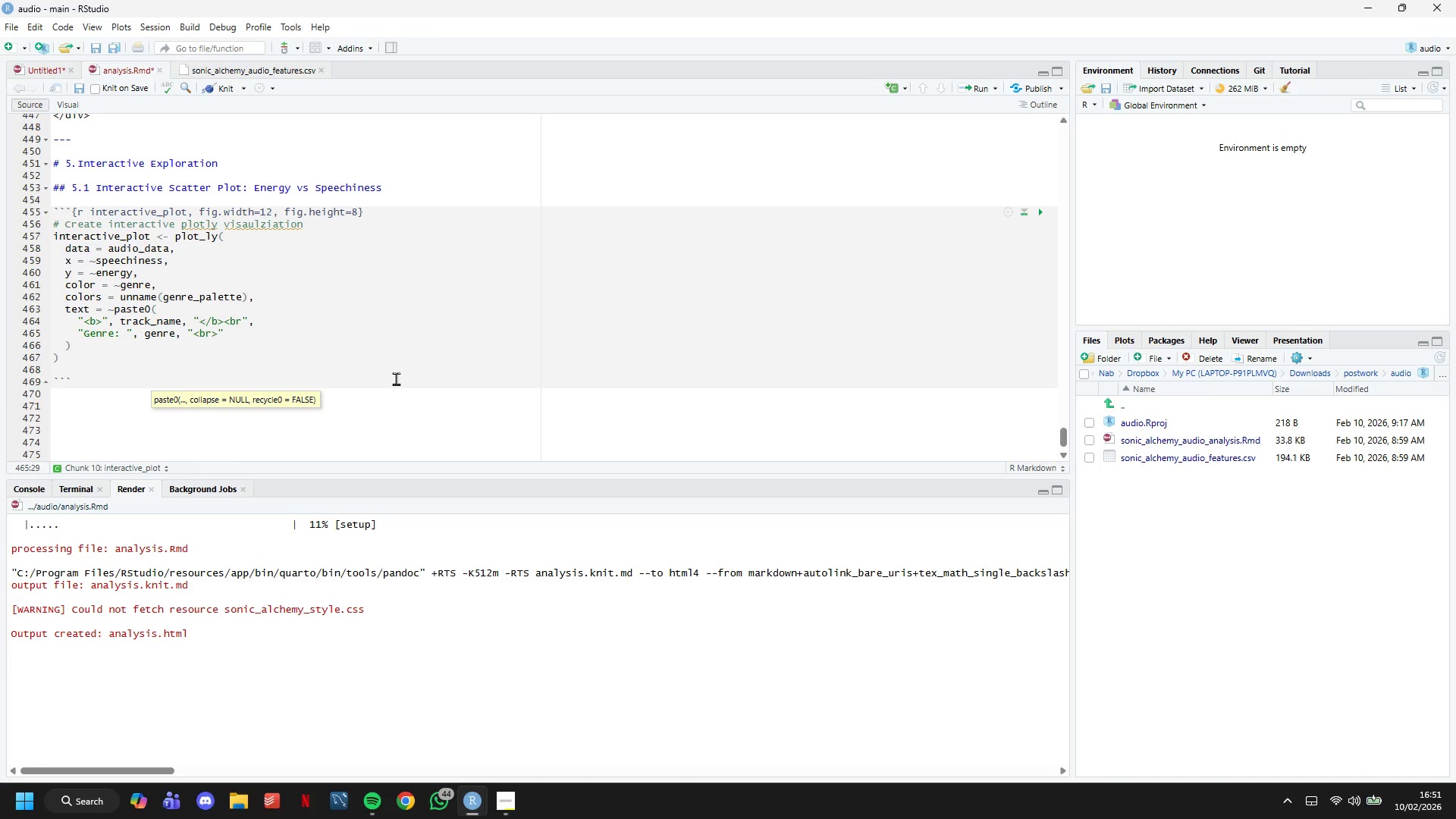 
key(Comma)
 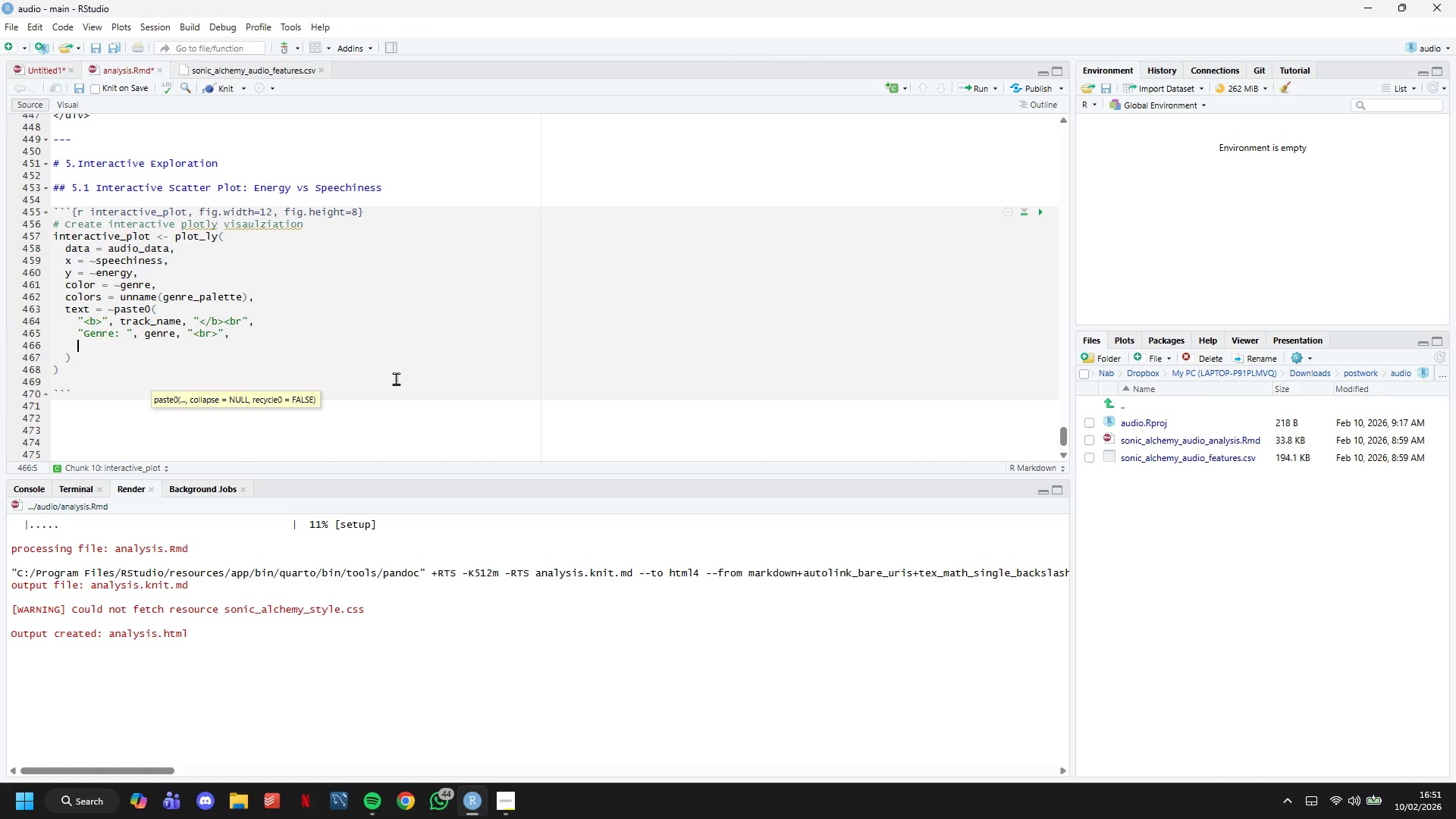 
key(Enter)
 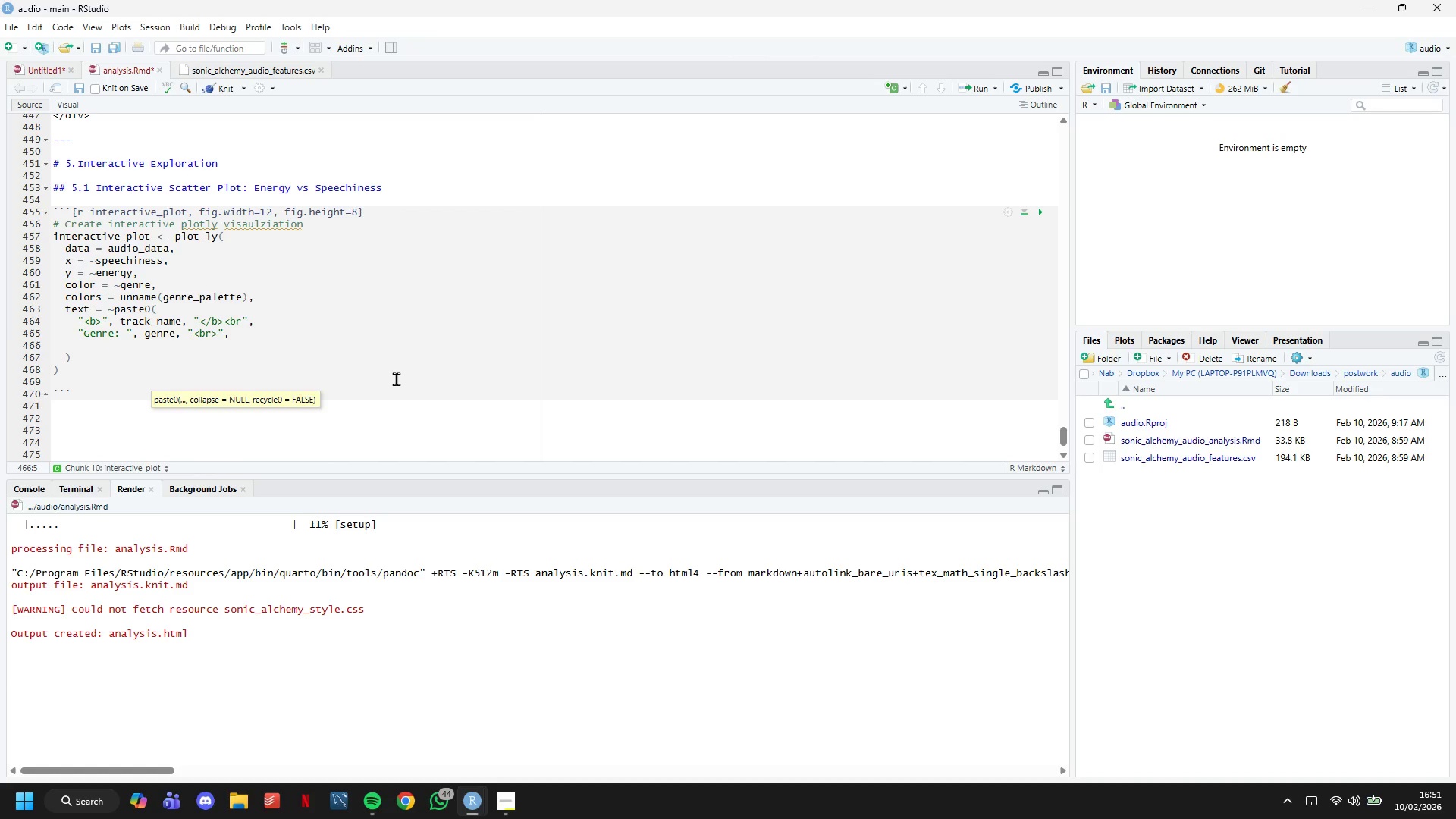 
type("Speechiness:)
 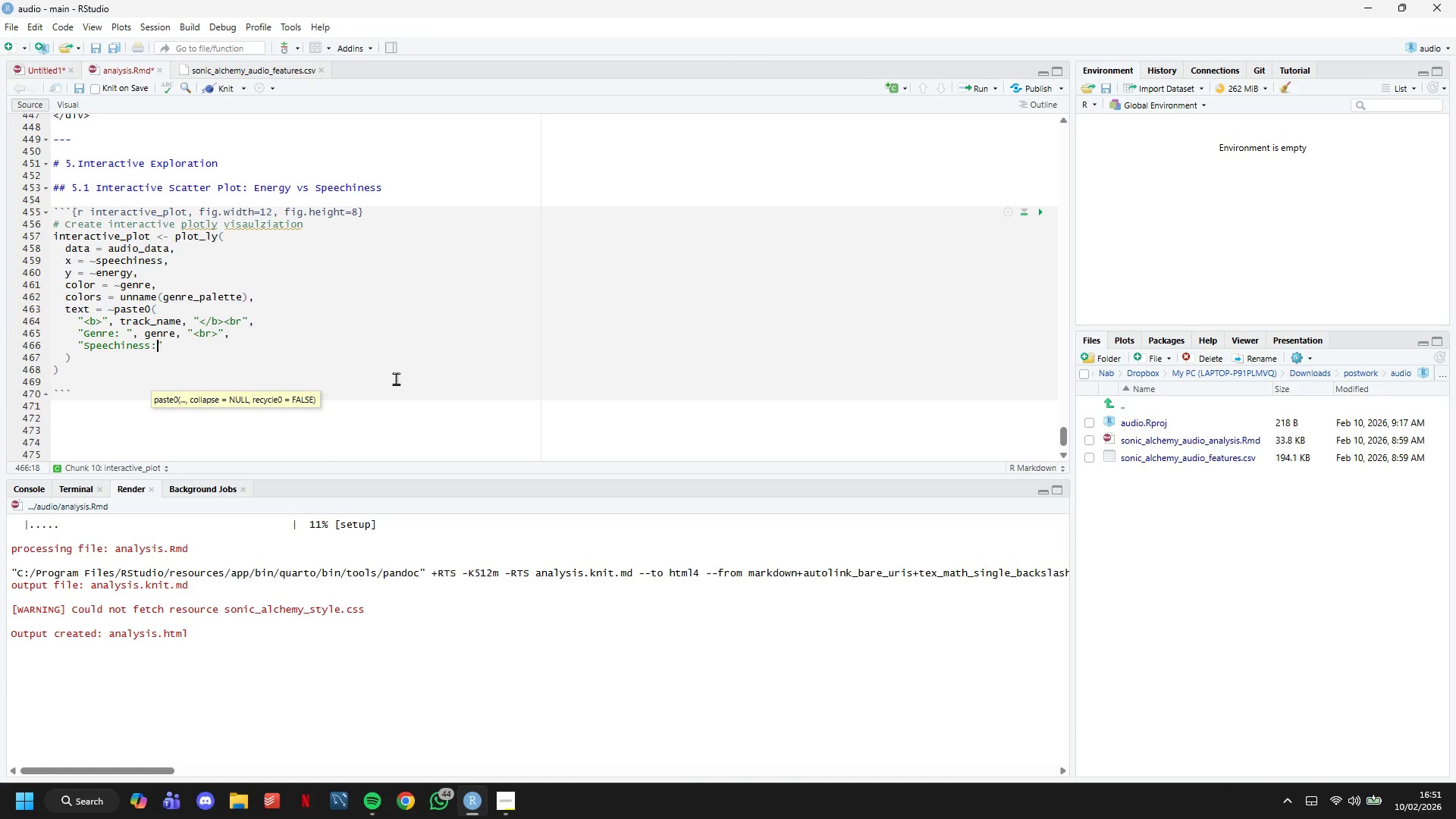 
key(Space)
 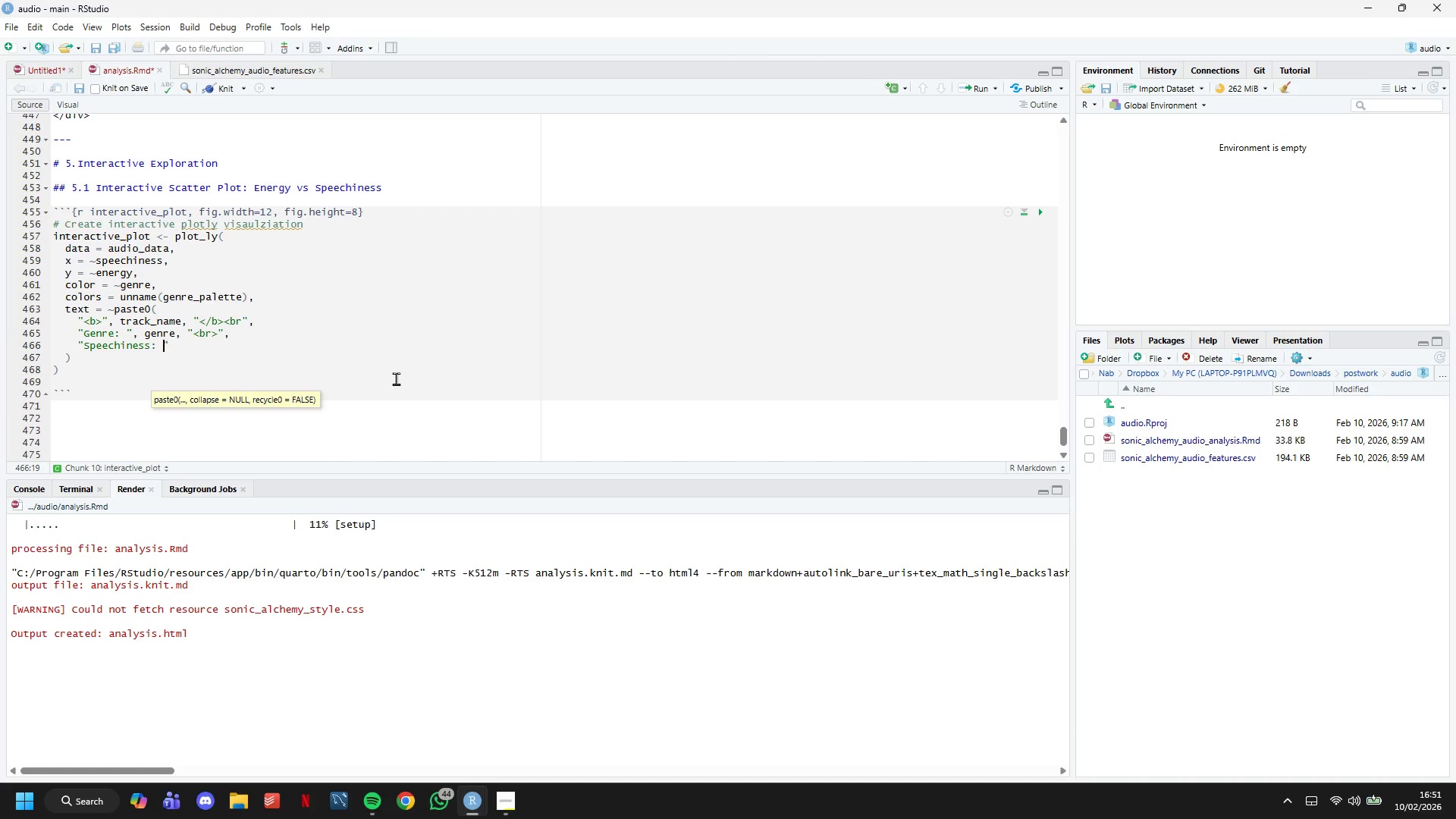 
key(ArrowRight)
 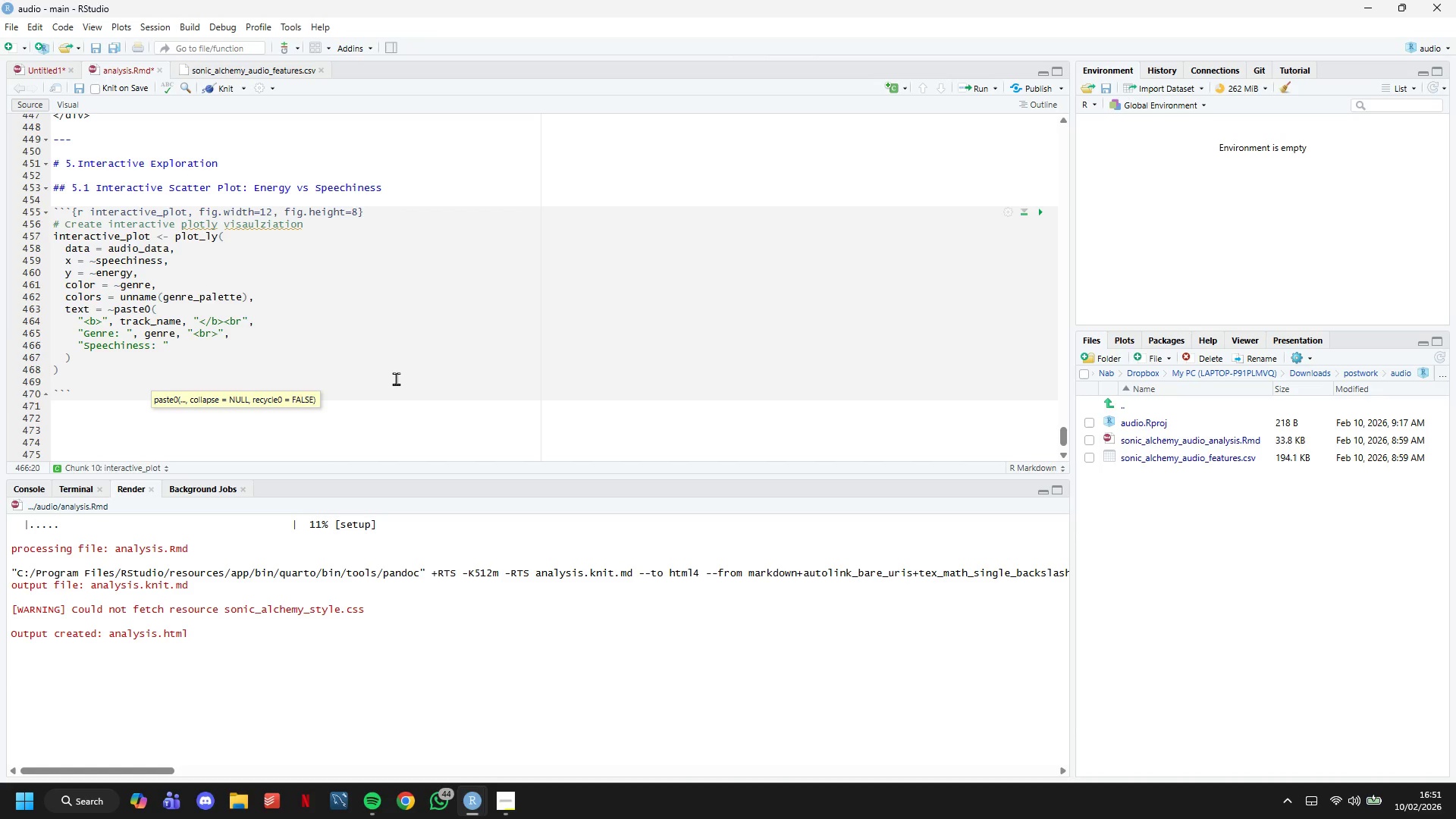 
key(Comma)
 